 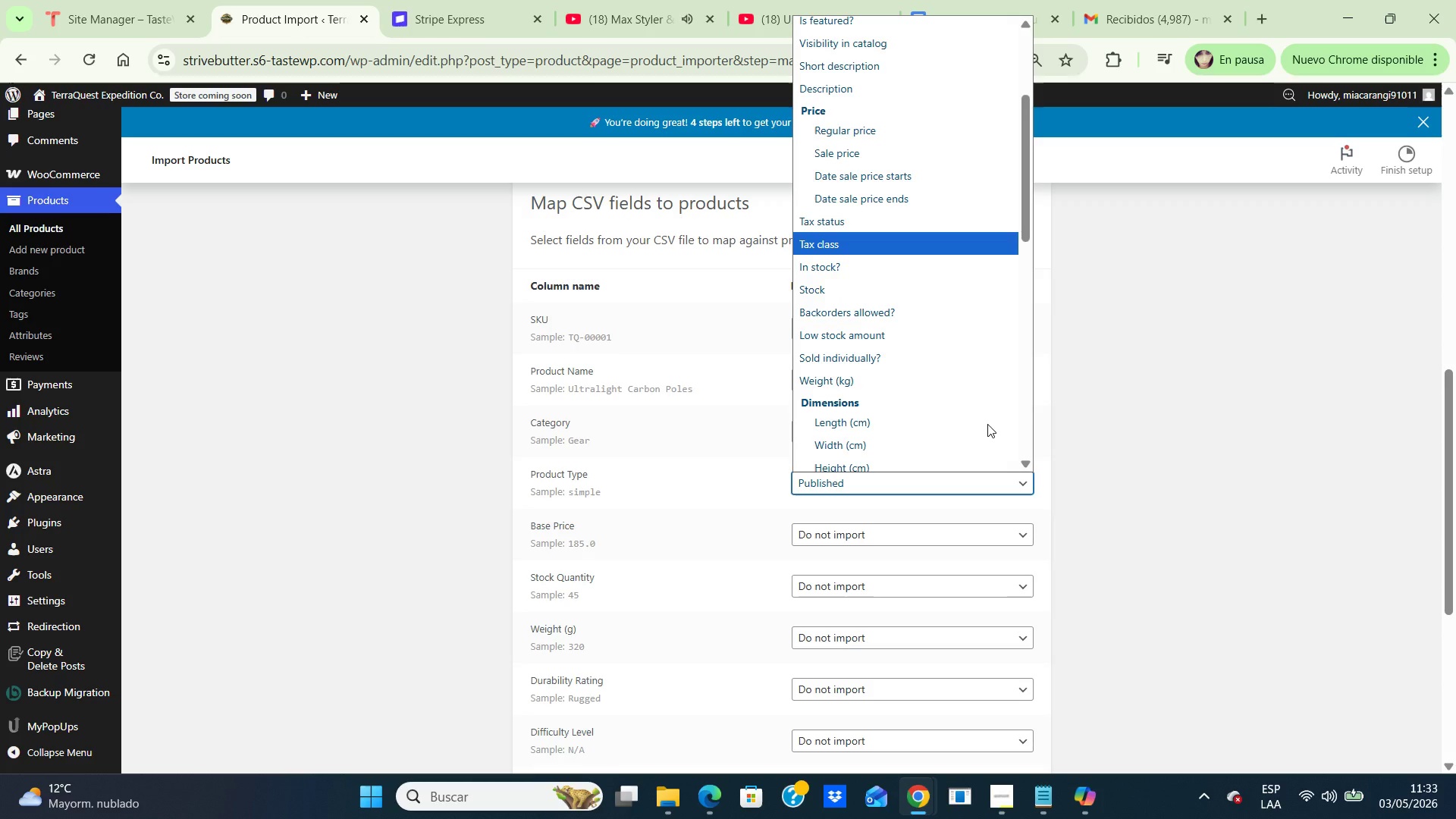 
scroll: coordinate [987, 424], scroll_direction: down, amount: 4.0
 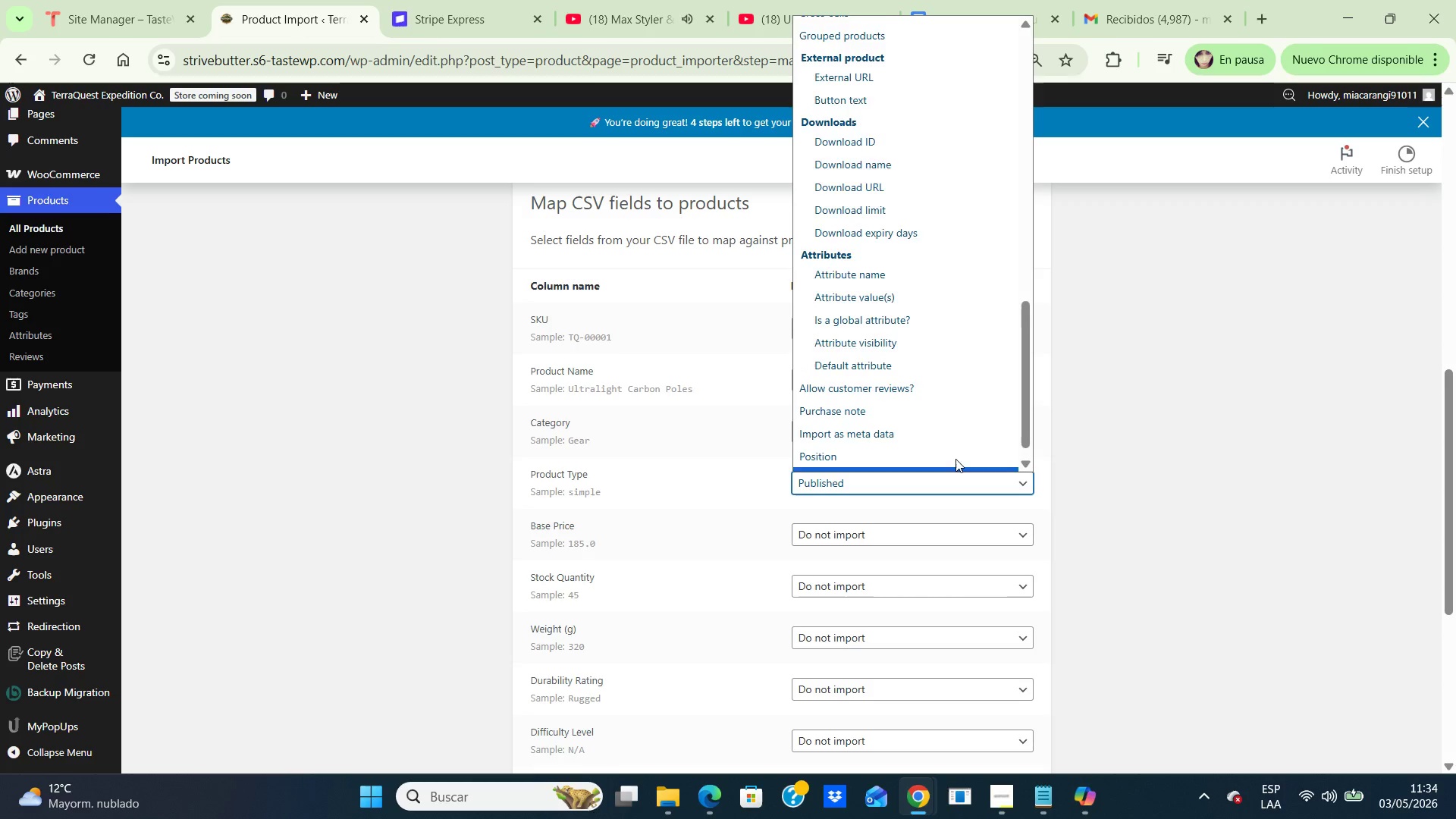 
scroll: coordinate [956, 459], scroll_direction: up, amount: 1.0
 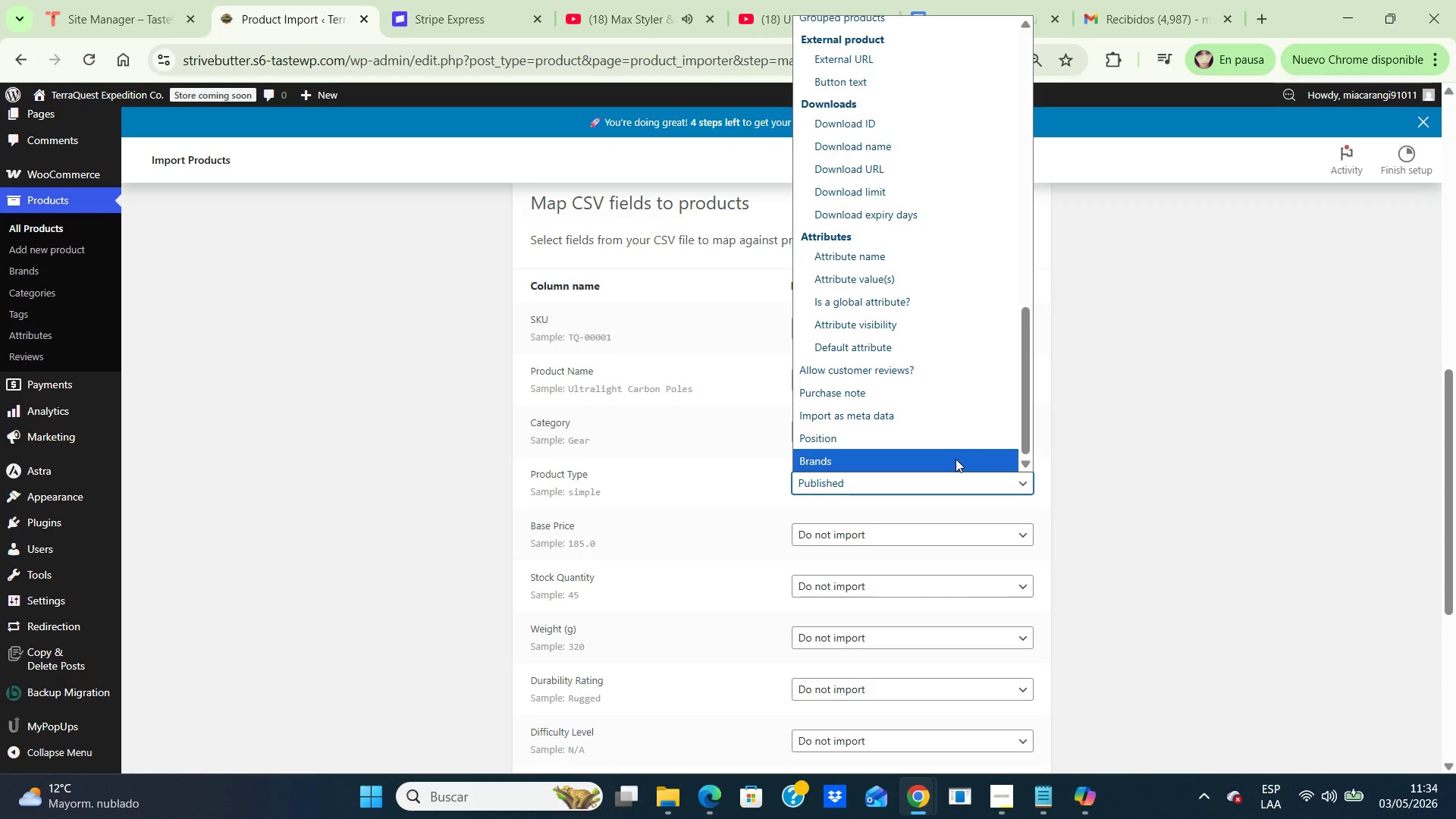 
scroll: coordinate [956, 459], scroll_direction: down, amount: 1.0
 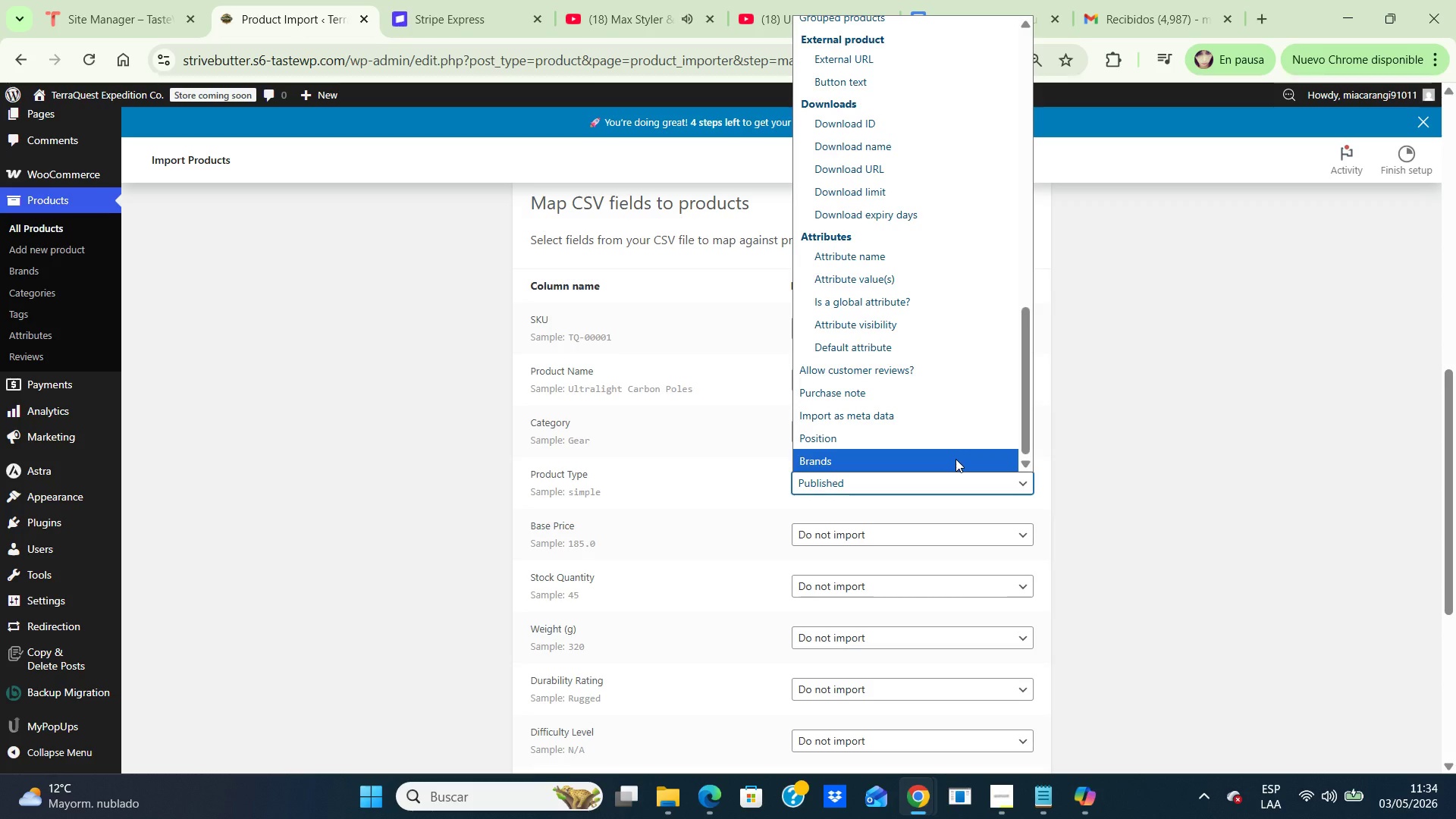 
scroll: coordinate [956, 459], scroll_direction: up, amount: 2.0
 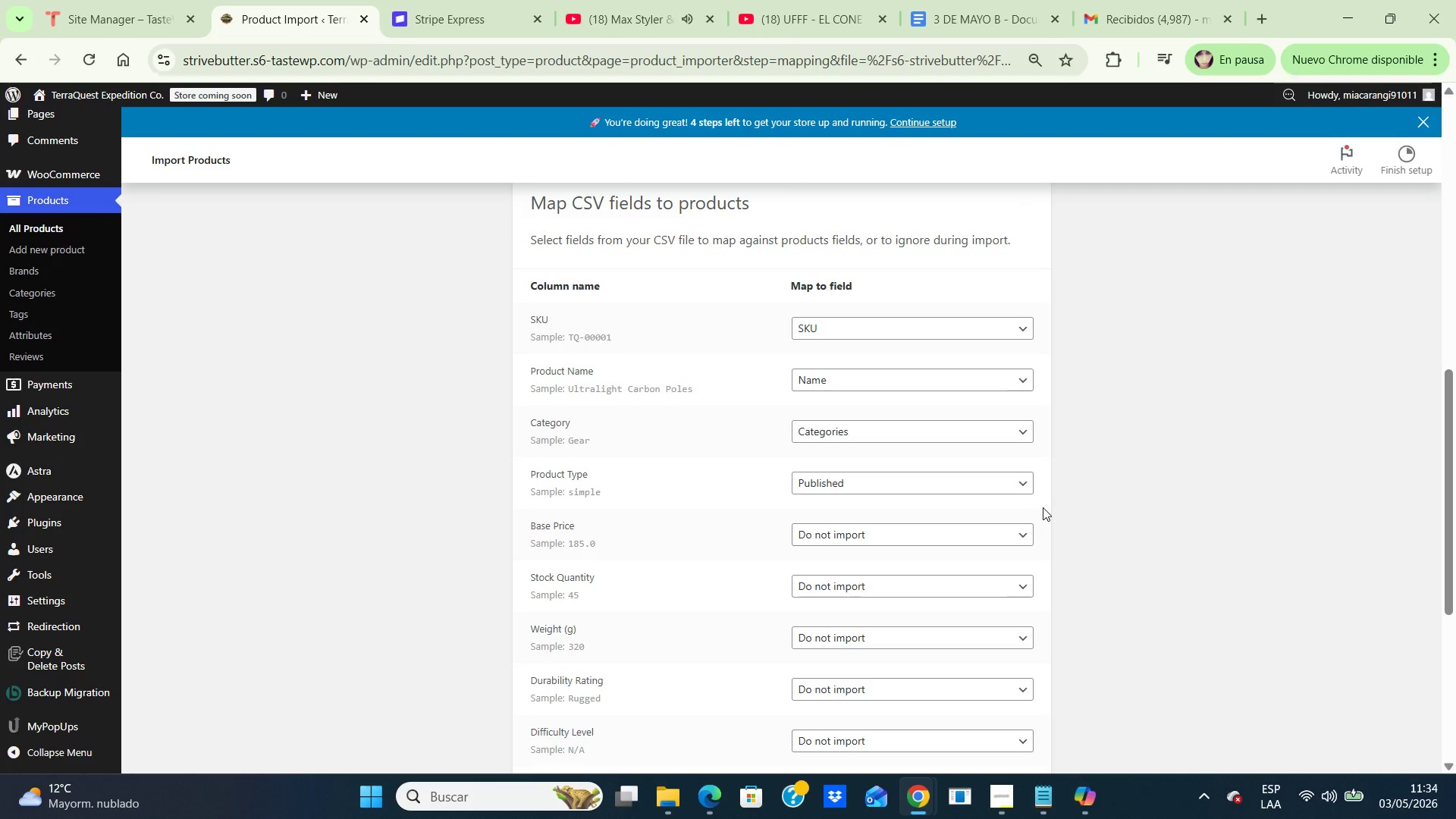 
wait(13.28)
 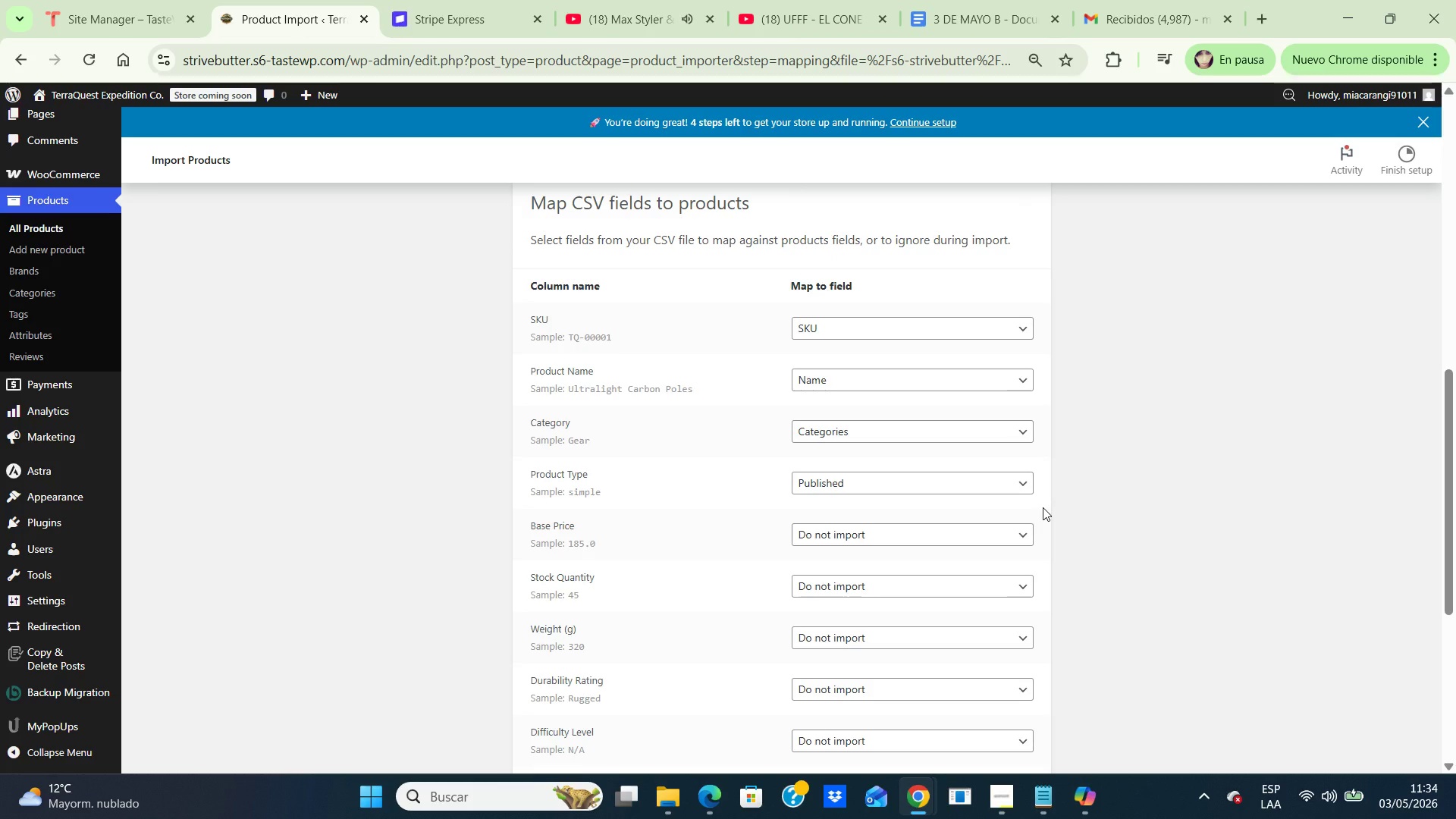 
left_click([1017, 540])
 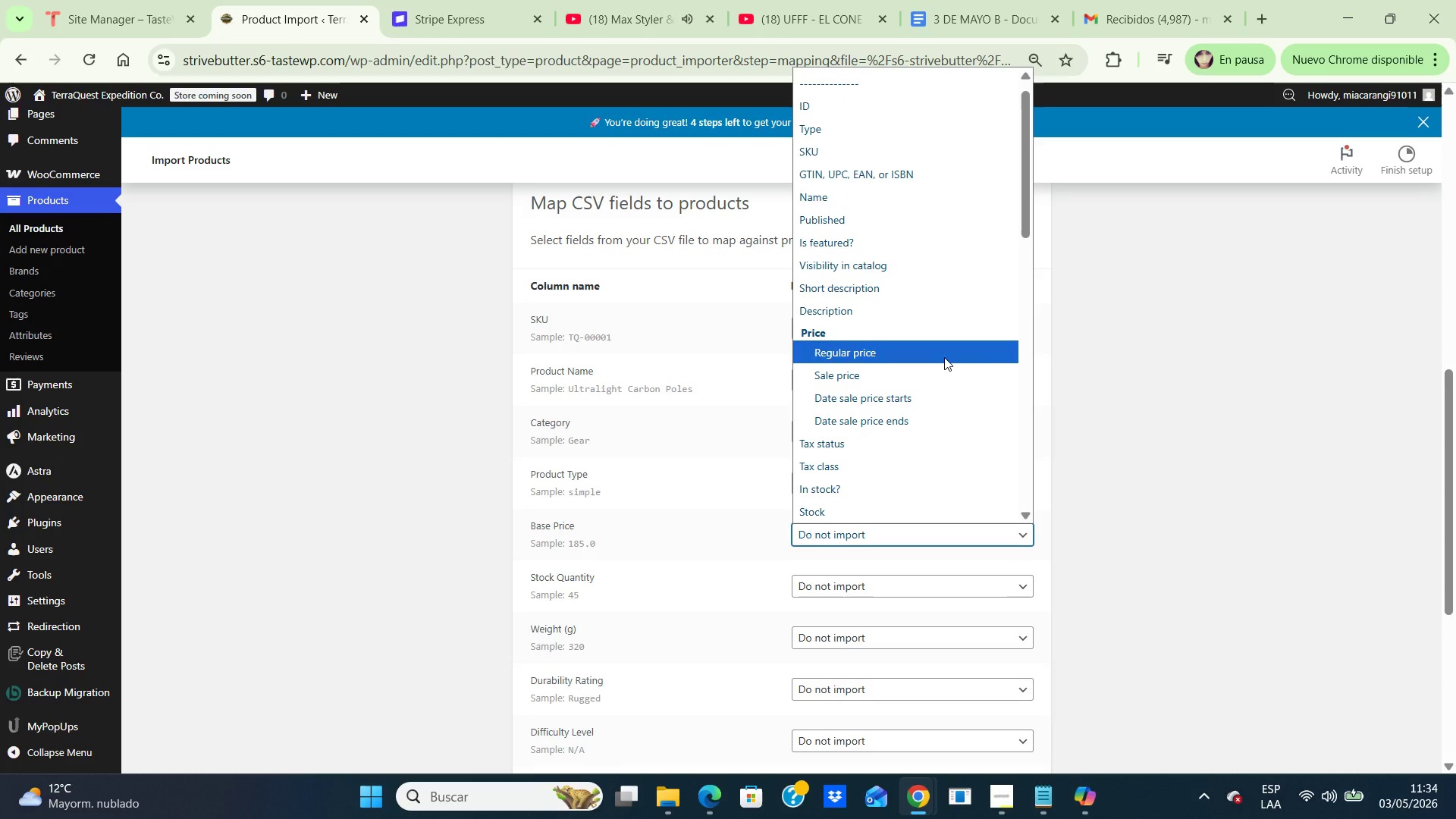 
wait(5.95)
 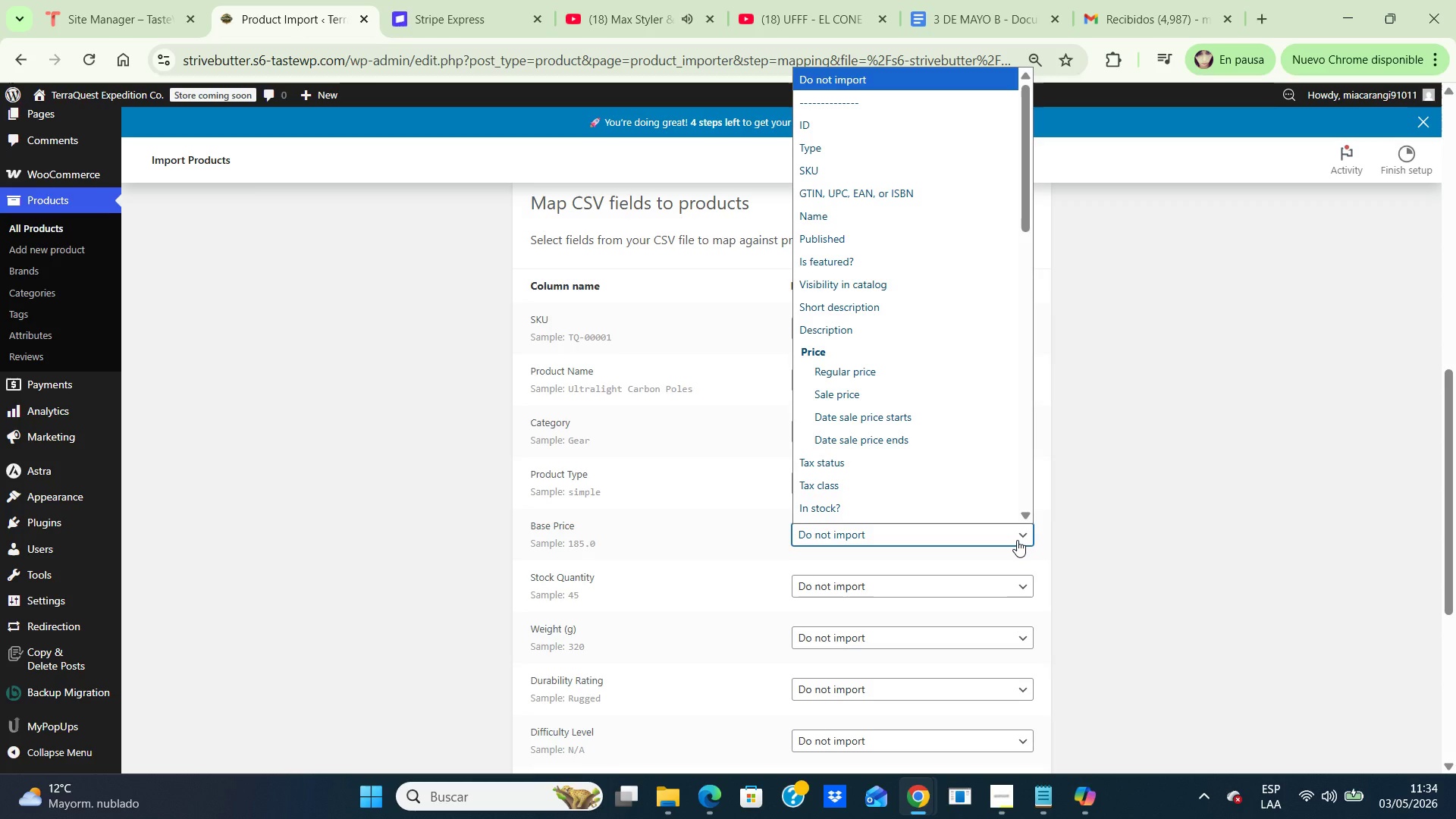 
left_click([944, 357])
 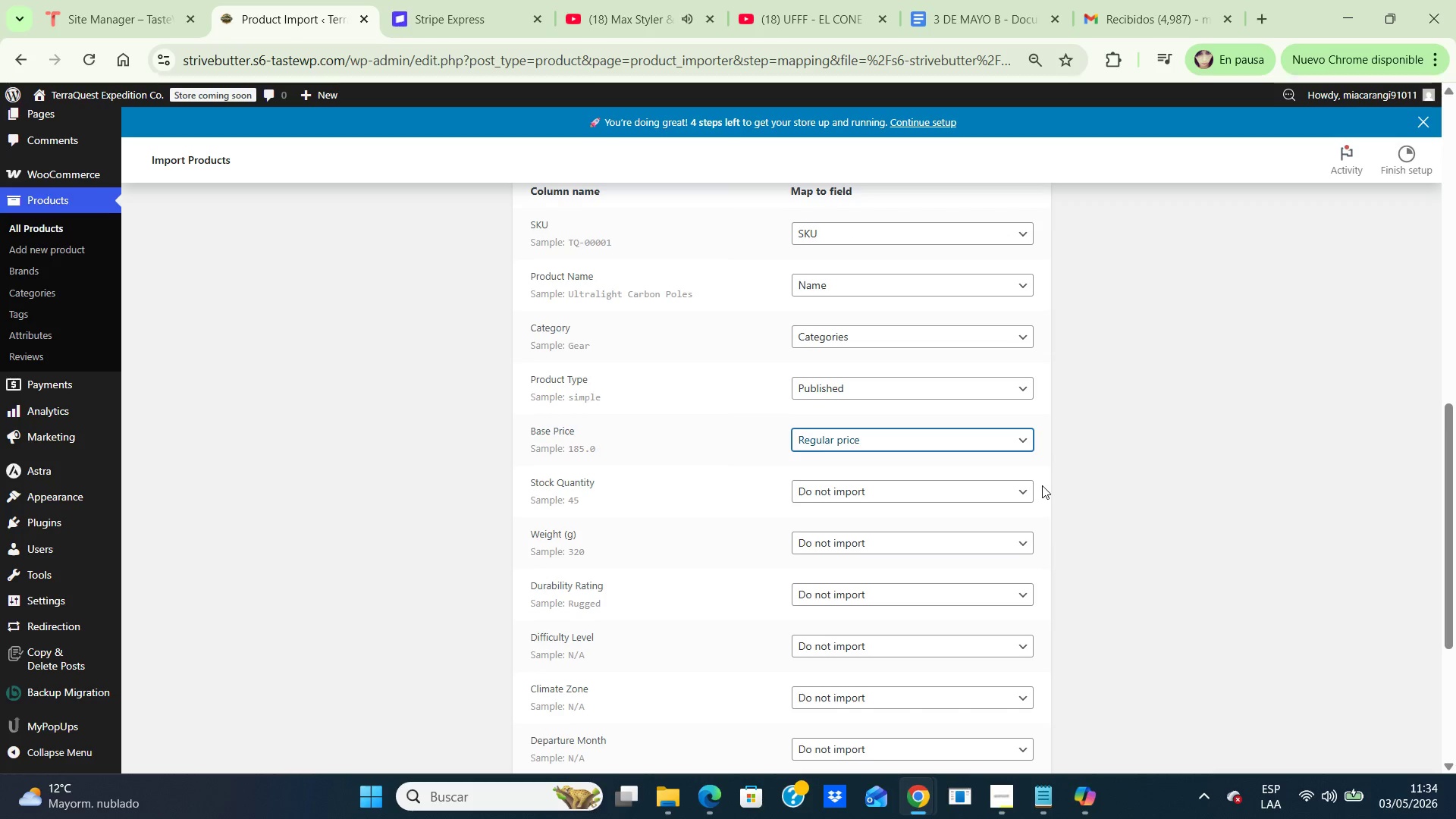 
scroll: coordinate [1042, 485], scroll_direction: down, amount: 1.0
 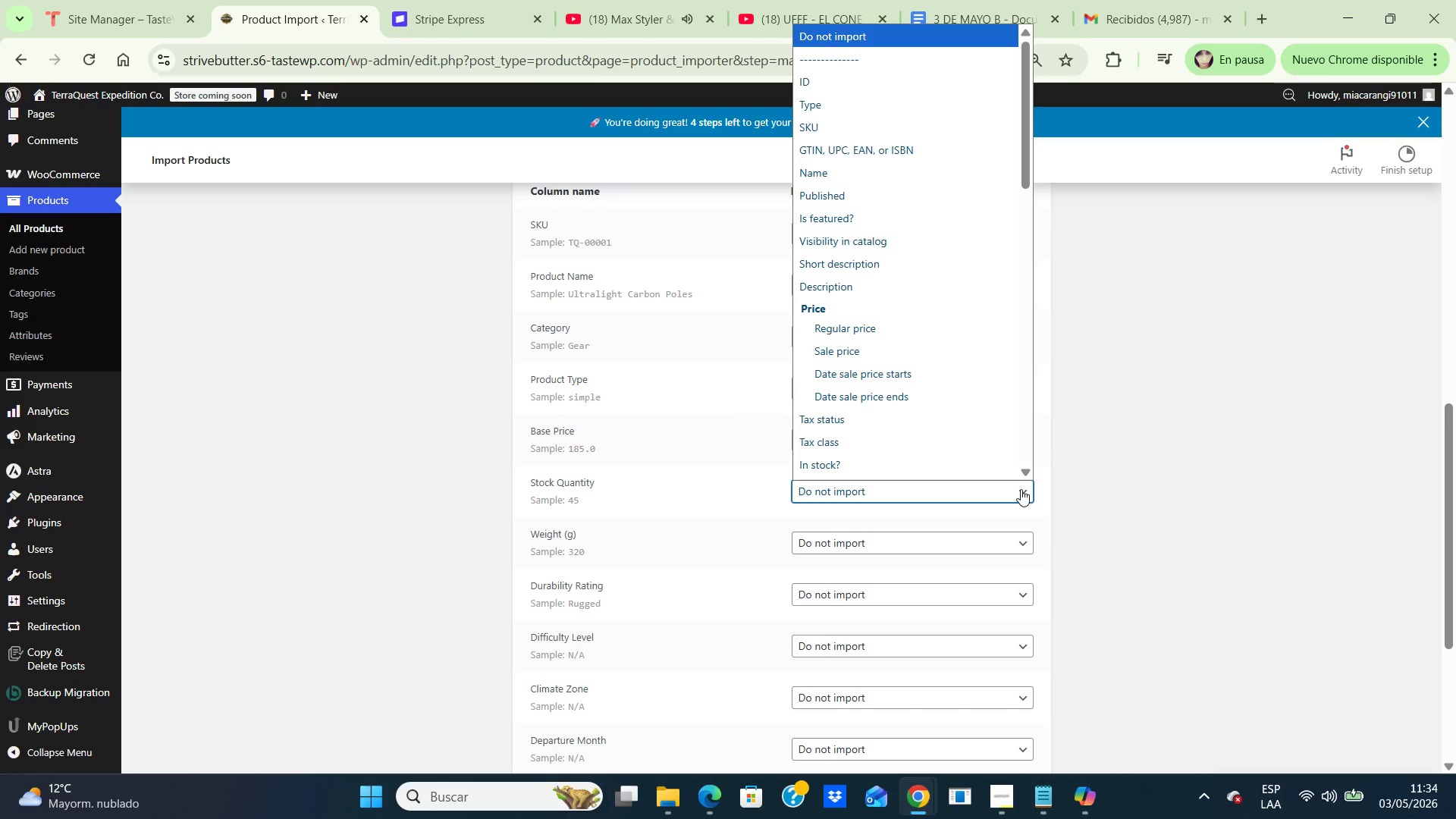 
left_click([1021, 489])
 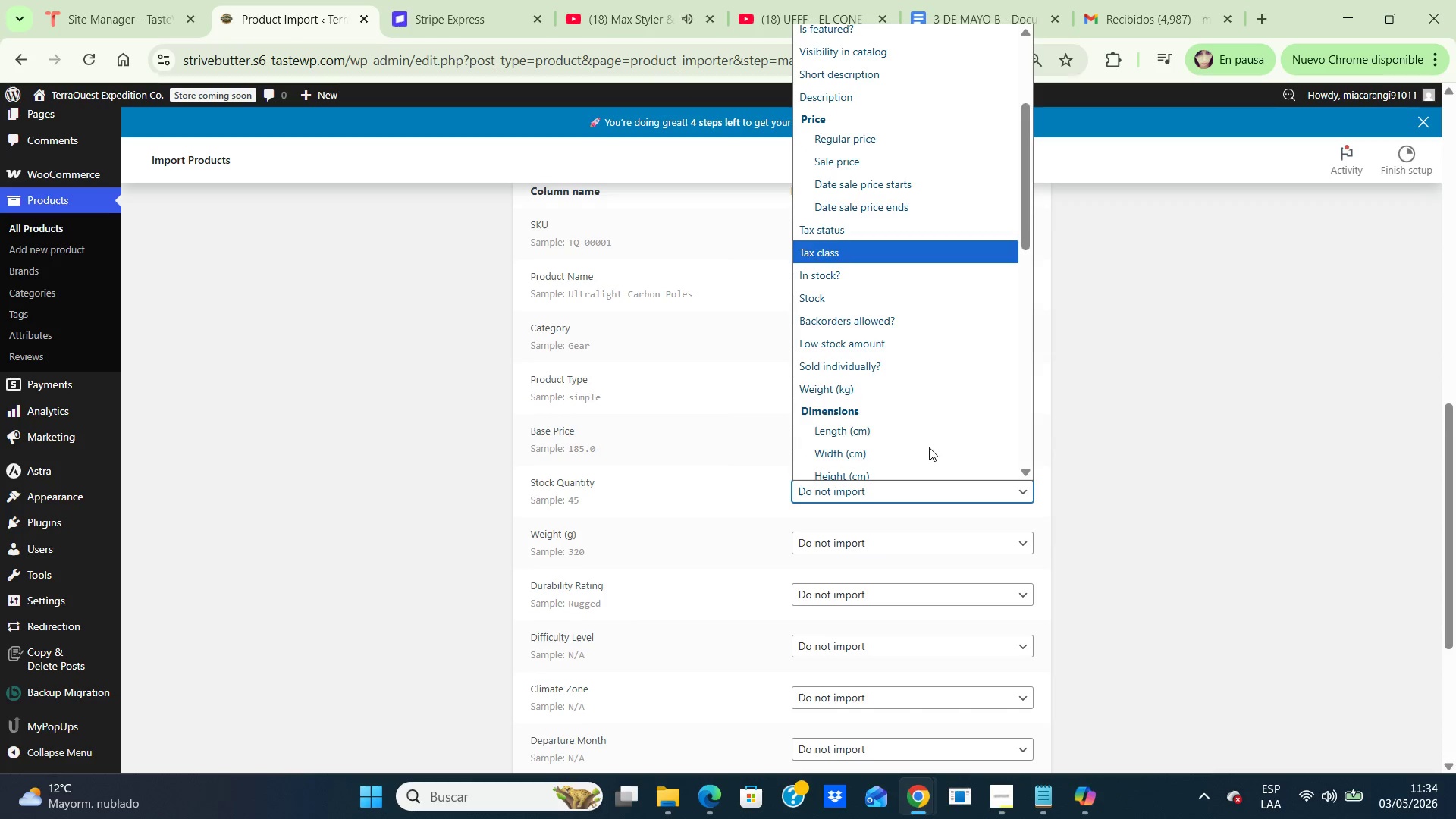 
scroll: coordinate [929, 447], scroll_direction: down, amount: 1.0
 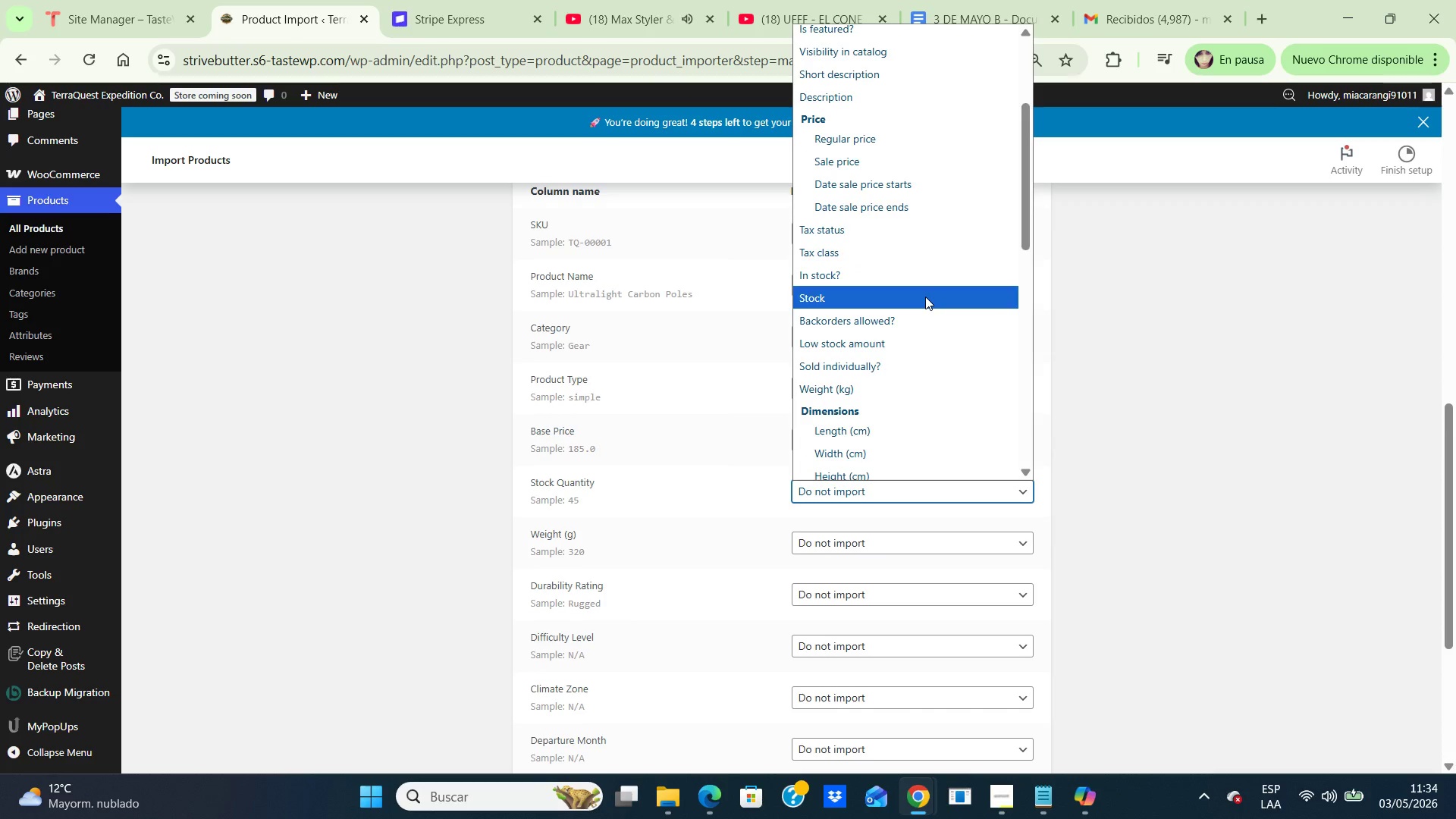 
left_click([925, 297])
 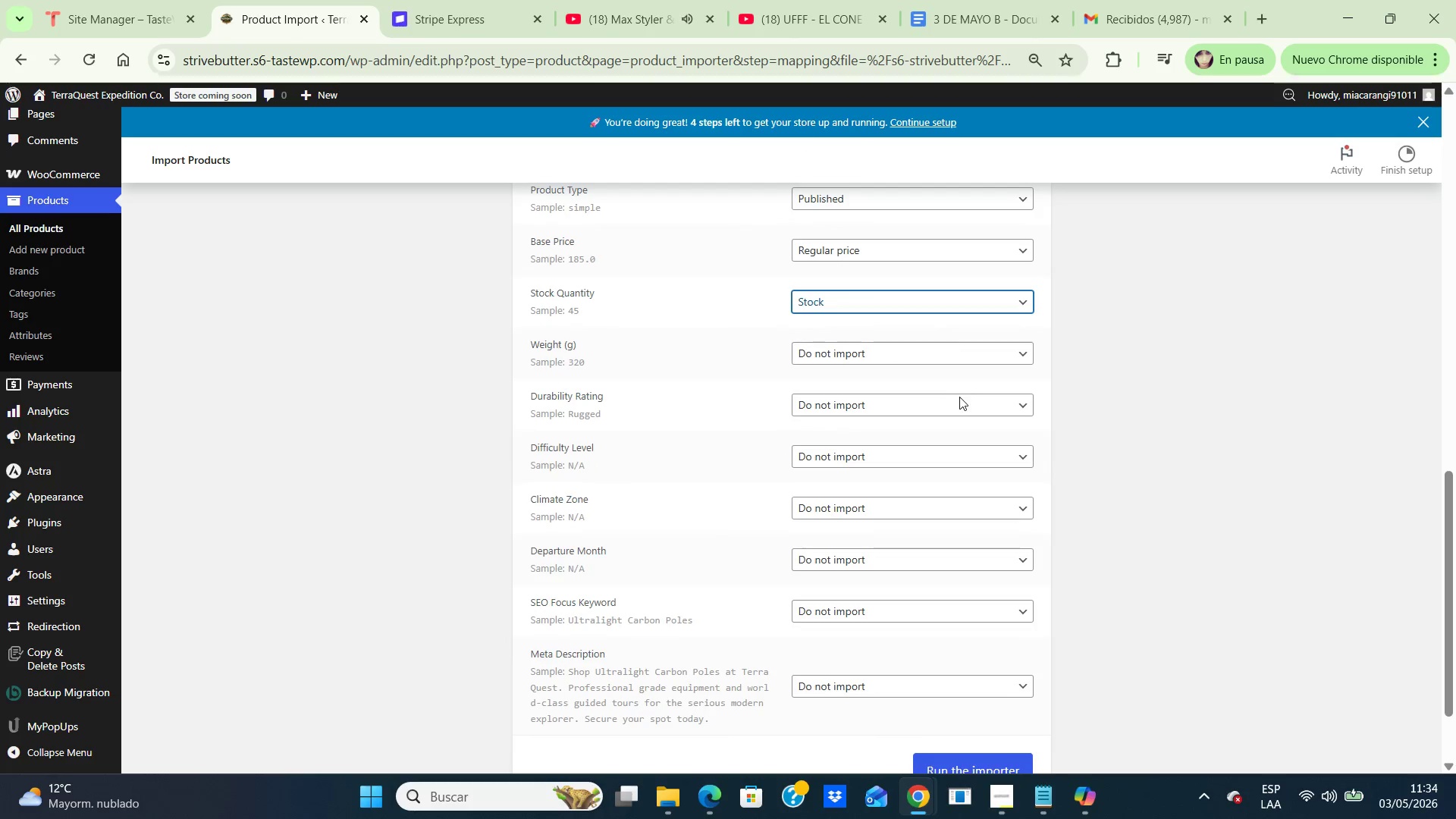 
scroll: coordinate [959, 397], scroll_direction: down, amount: 2.0
 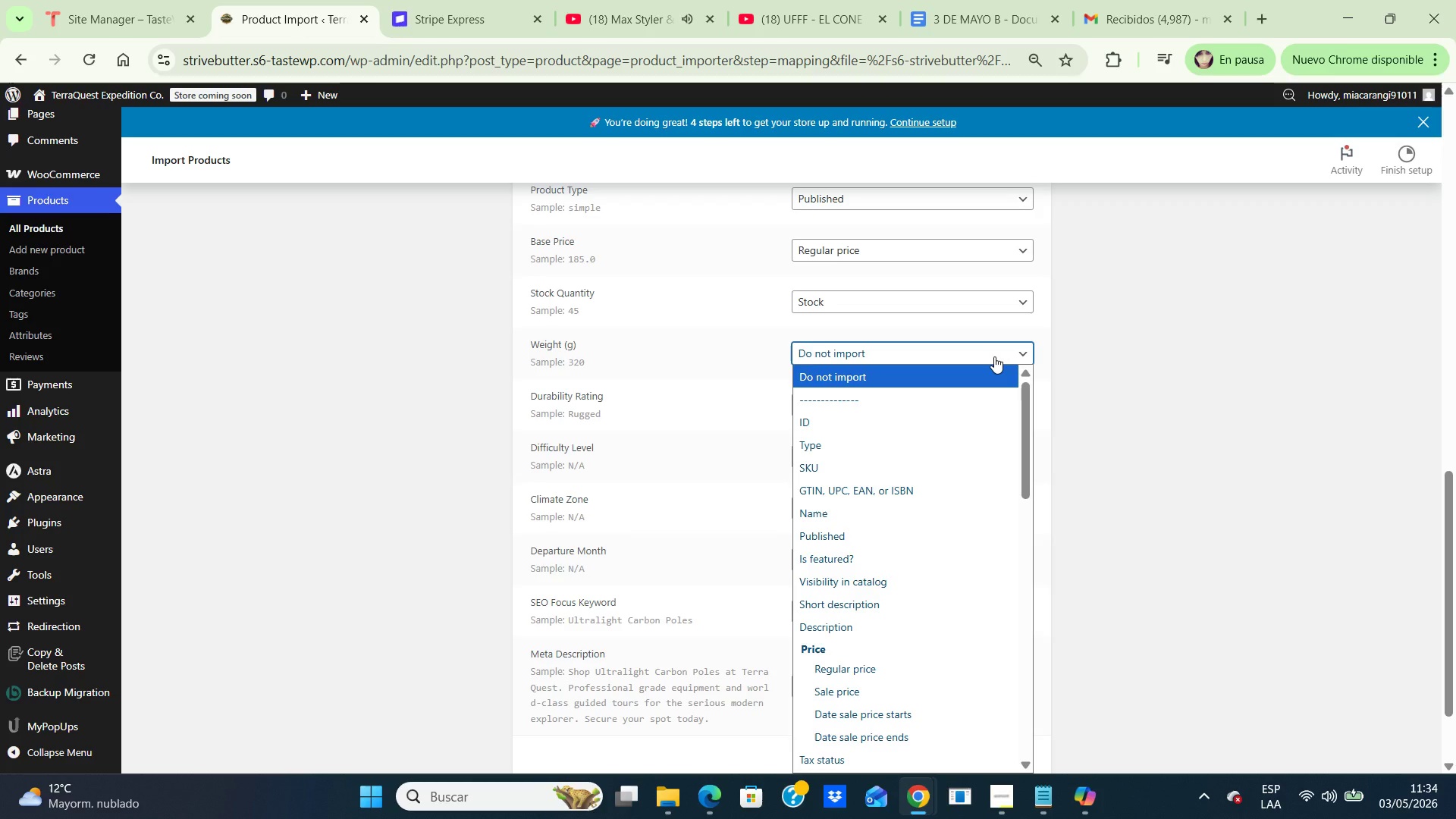 
left_click([994, 356])
 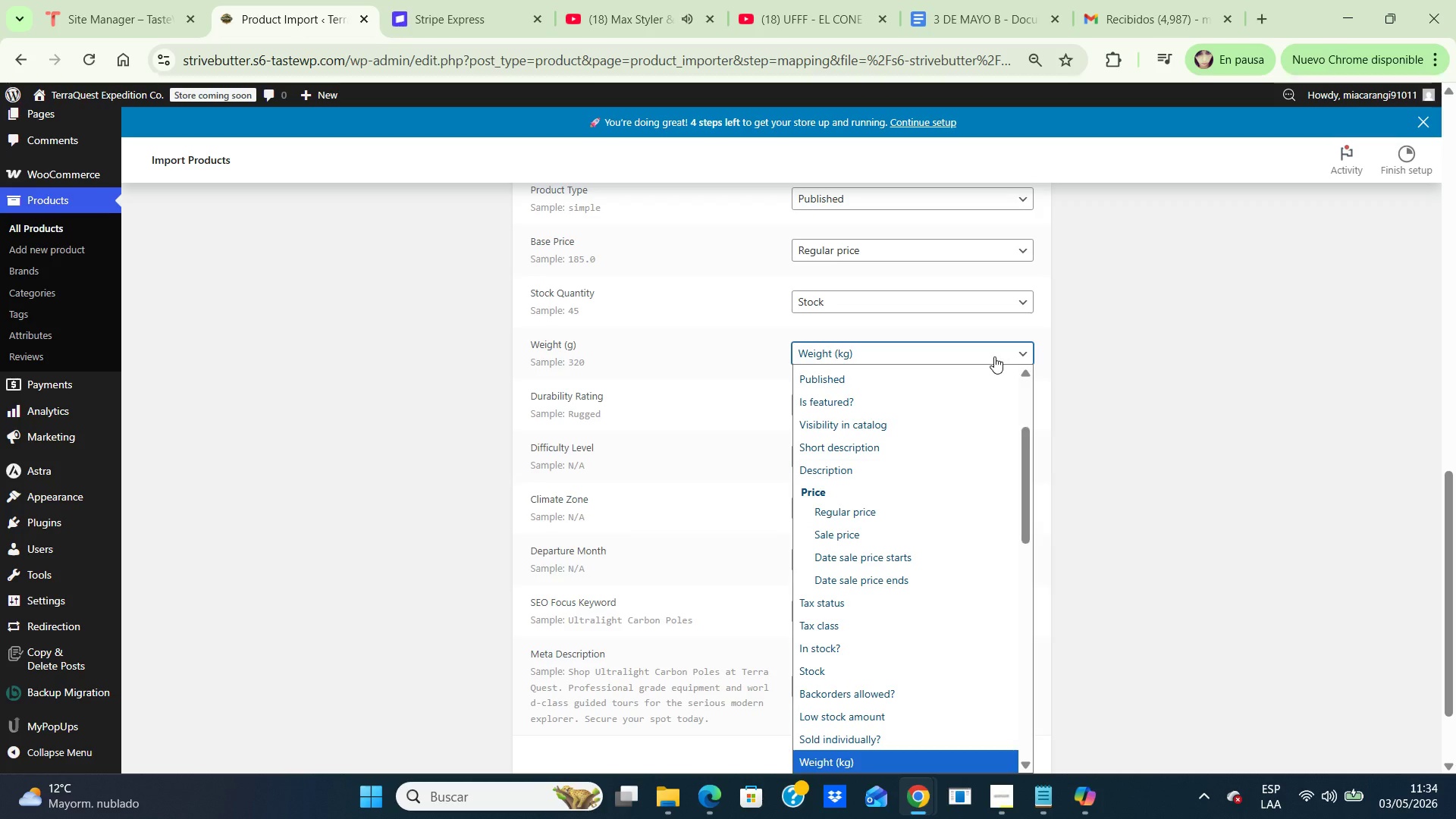 
key(W)
 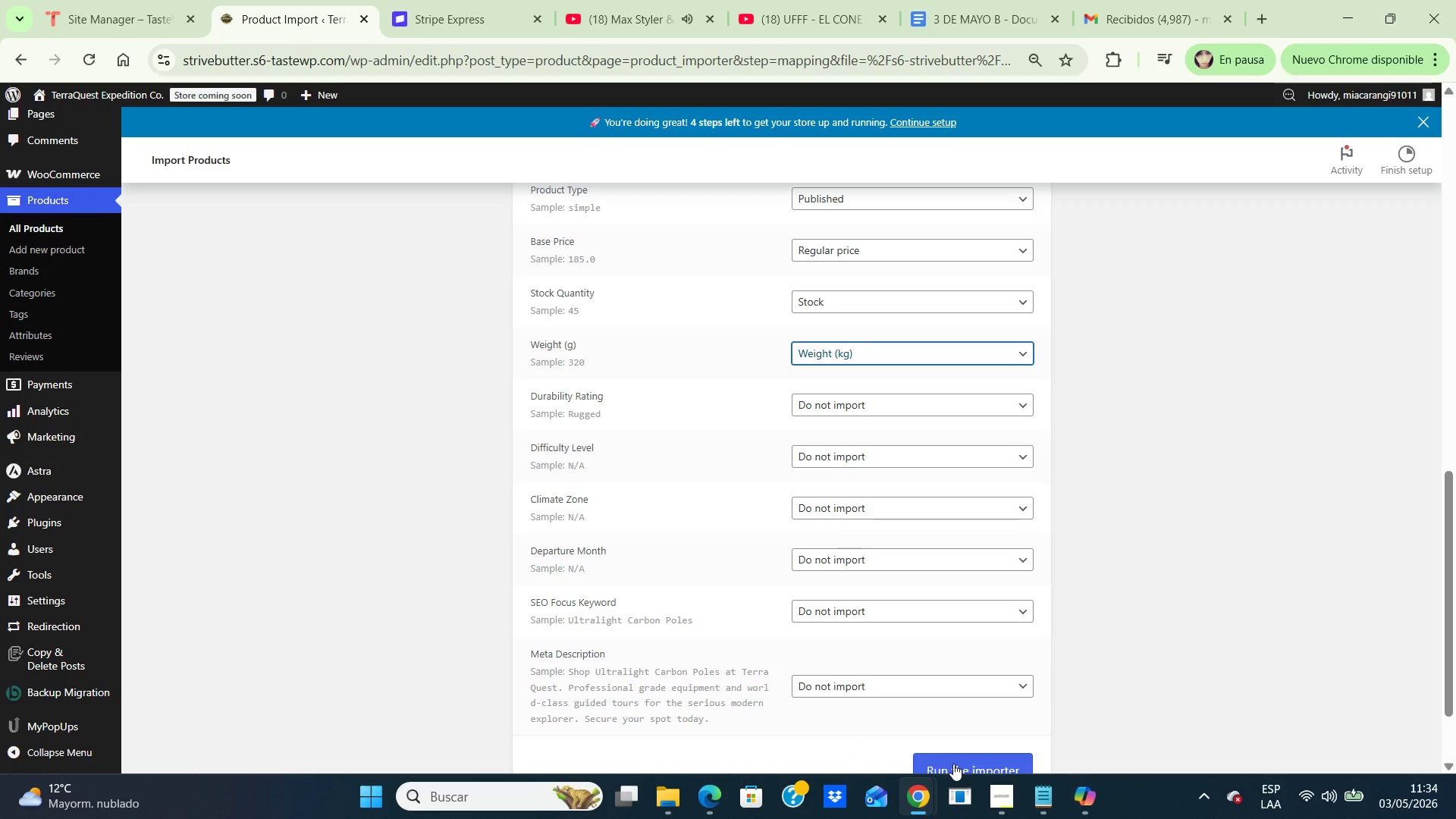 
left_click([953, 764])
 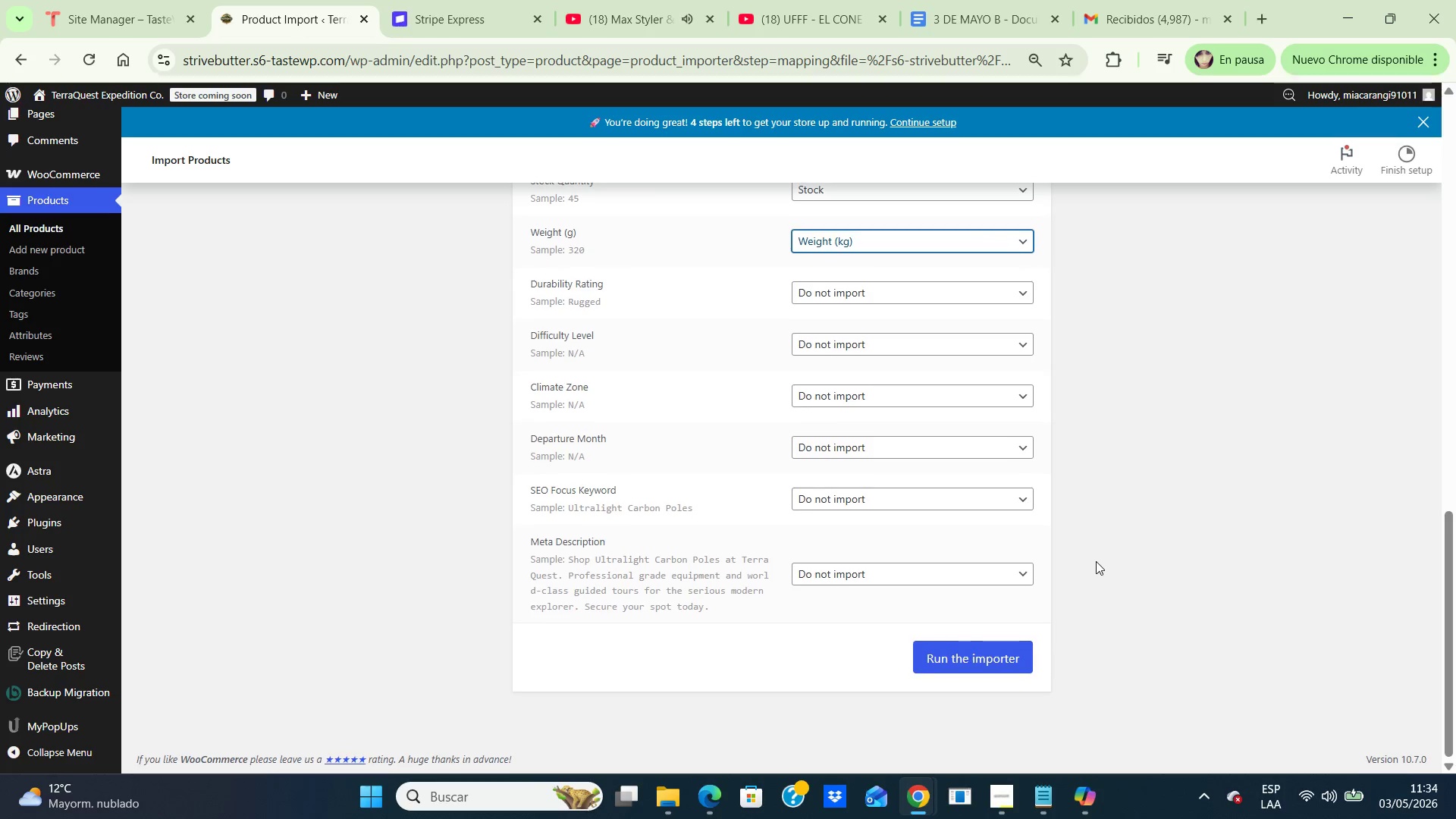 
scroll: coordinate [1096, 561], scroll_direction: down, amount: 2.0
 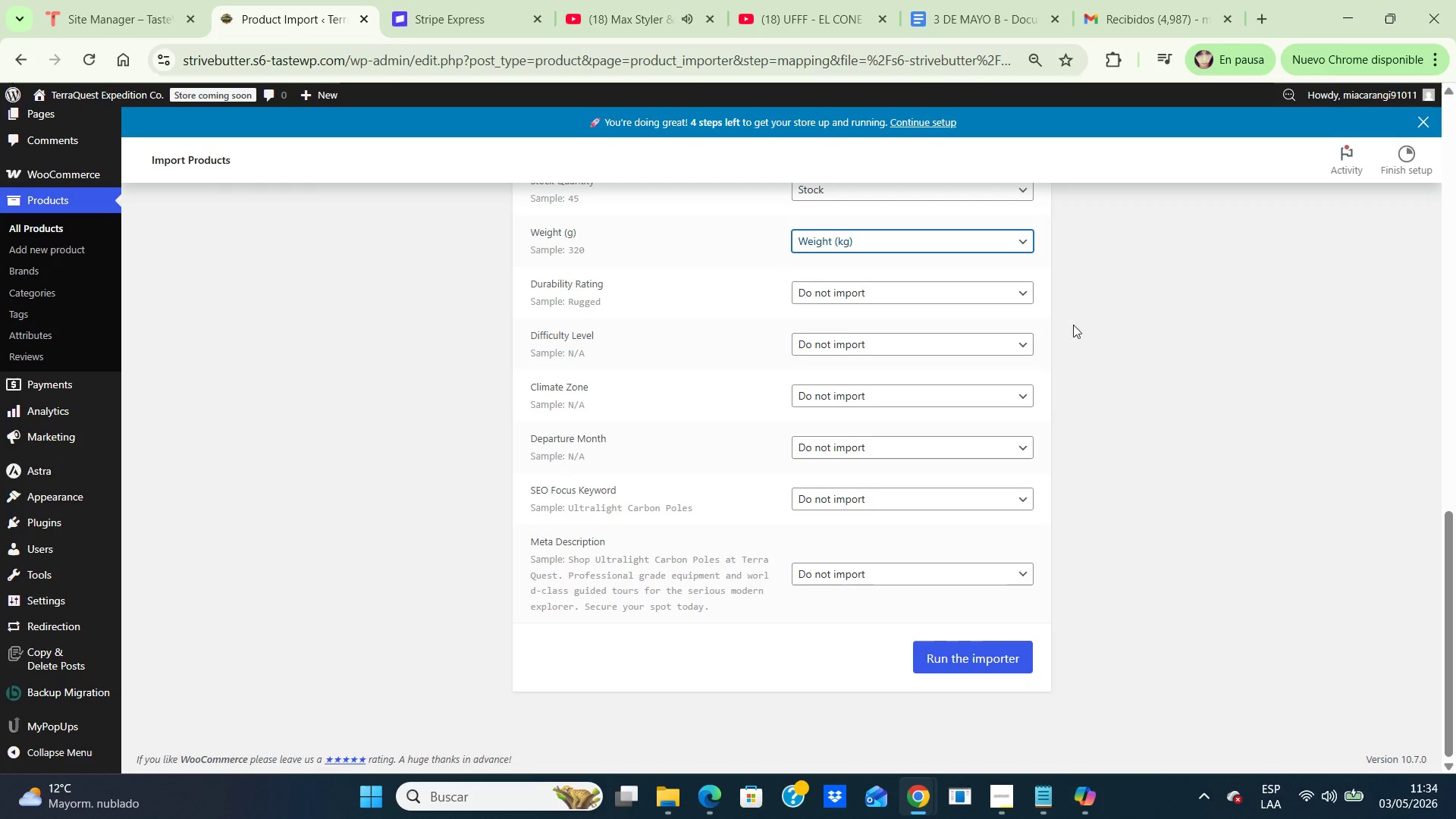 
wait(13.27)
 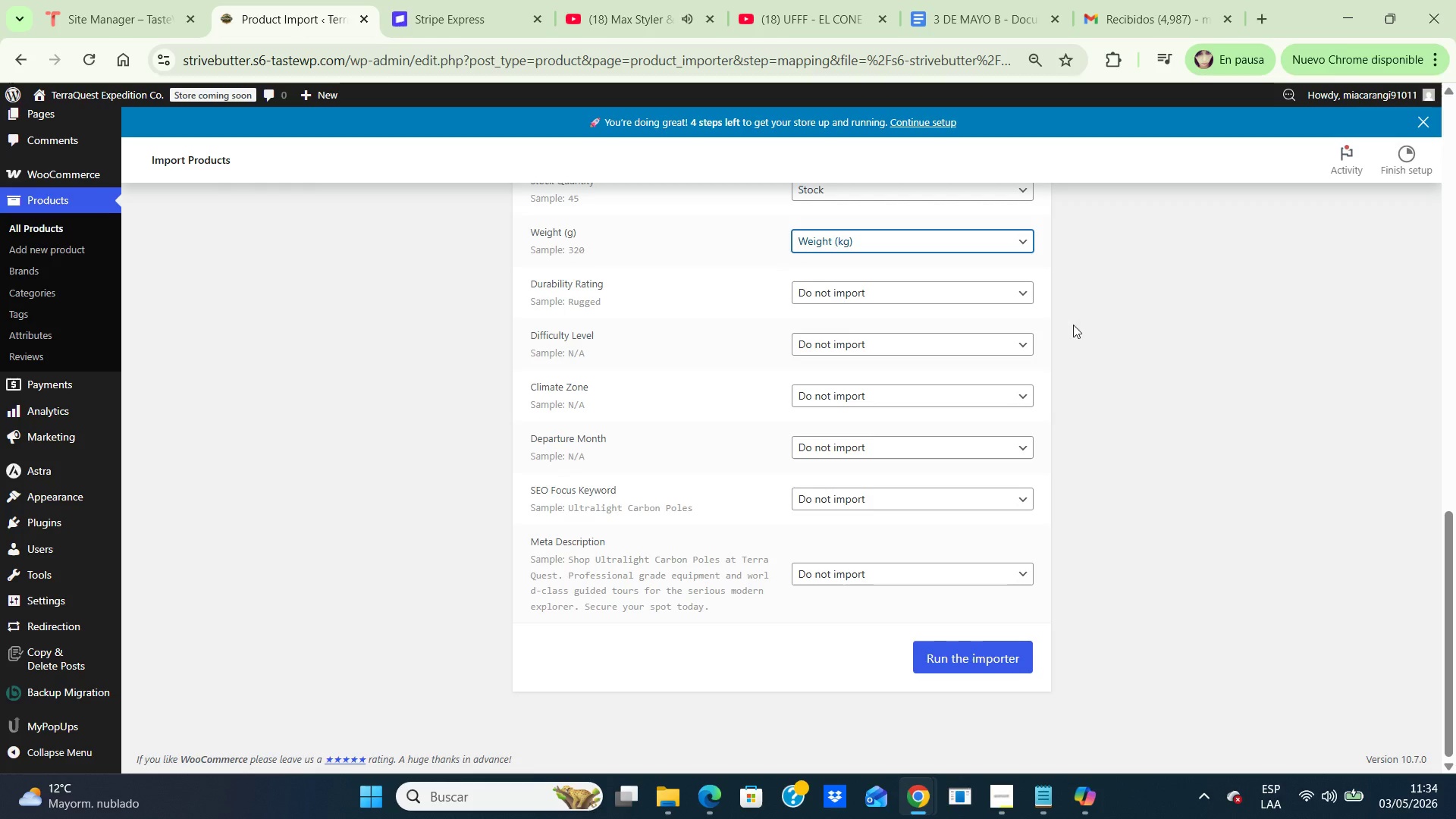 
scroll: coordinate [1181, 435], scroll_direction: up, amount: 2.0
 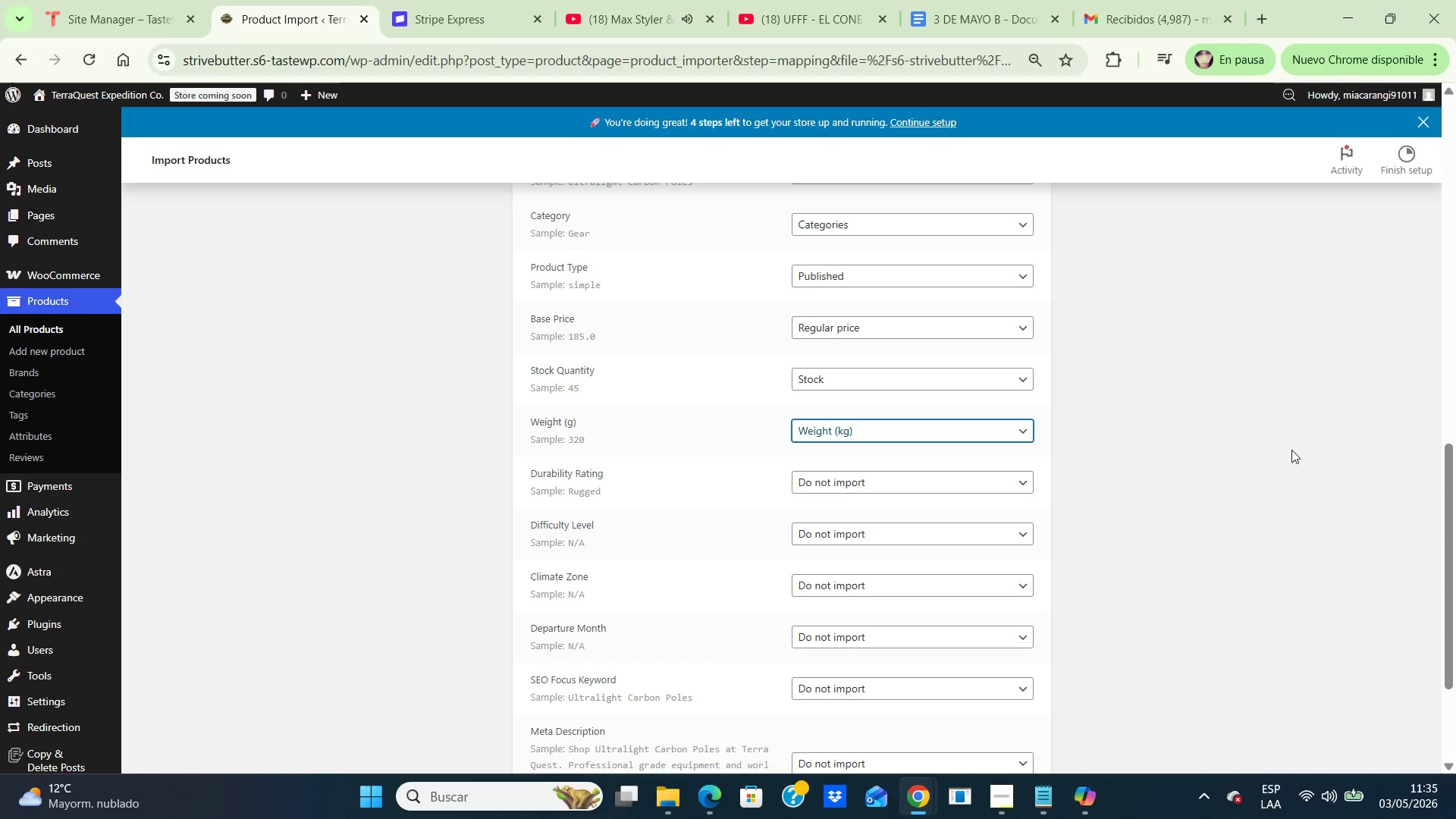 
wait(5.44)
 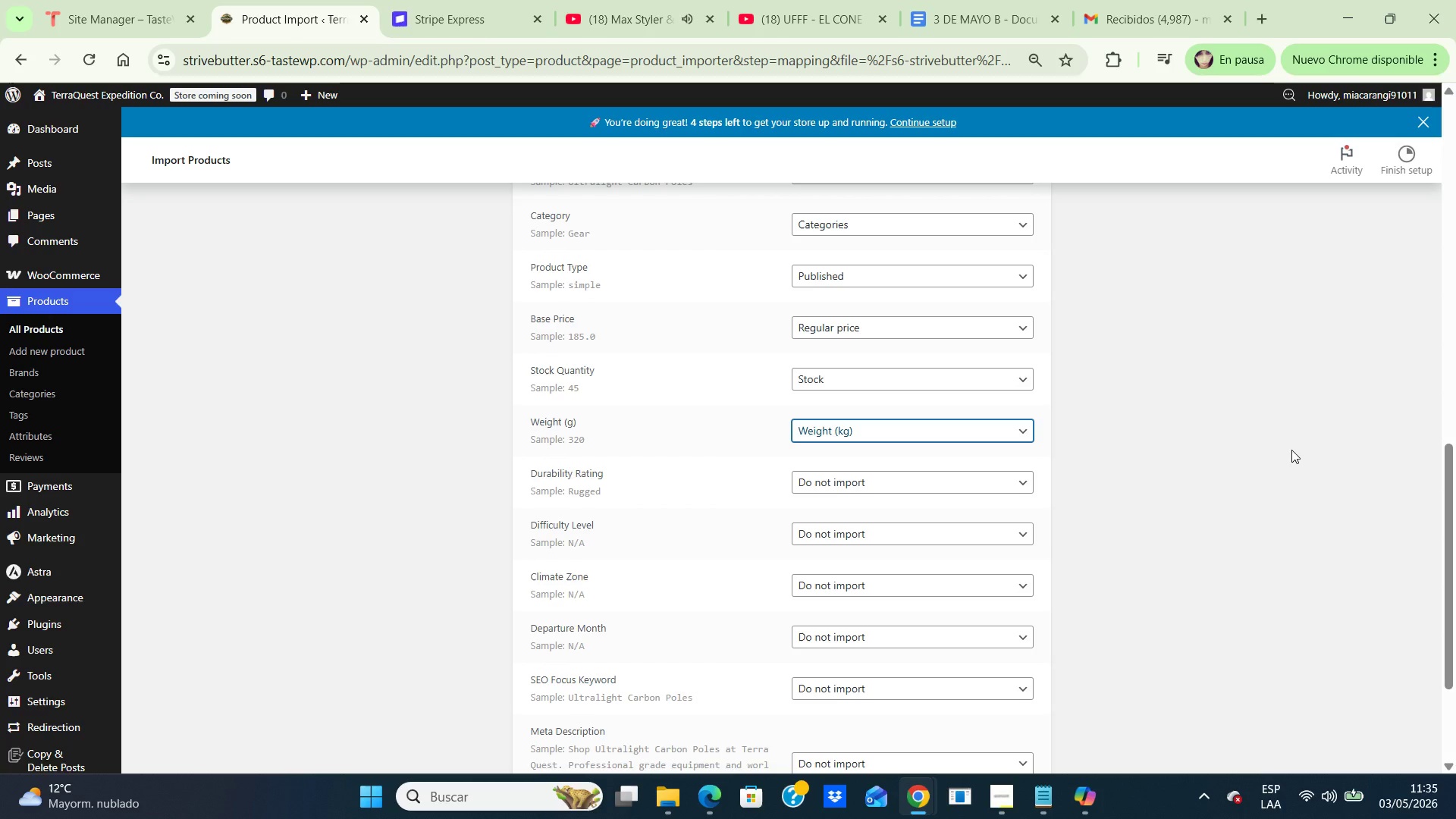 
key(Control+NumpadSubtract)
 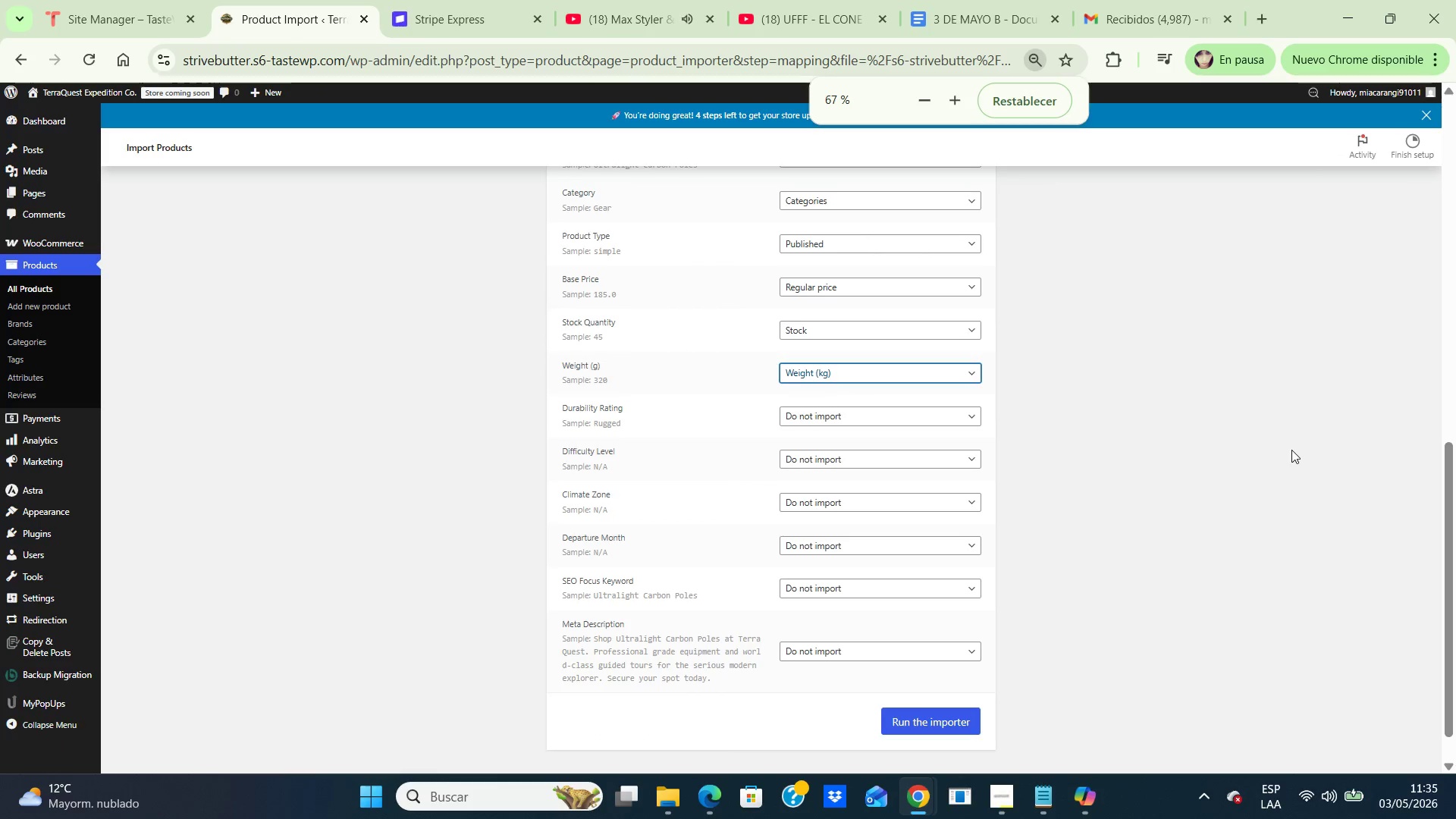 
key(Control+NumpadSubtract)
 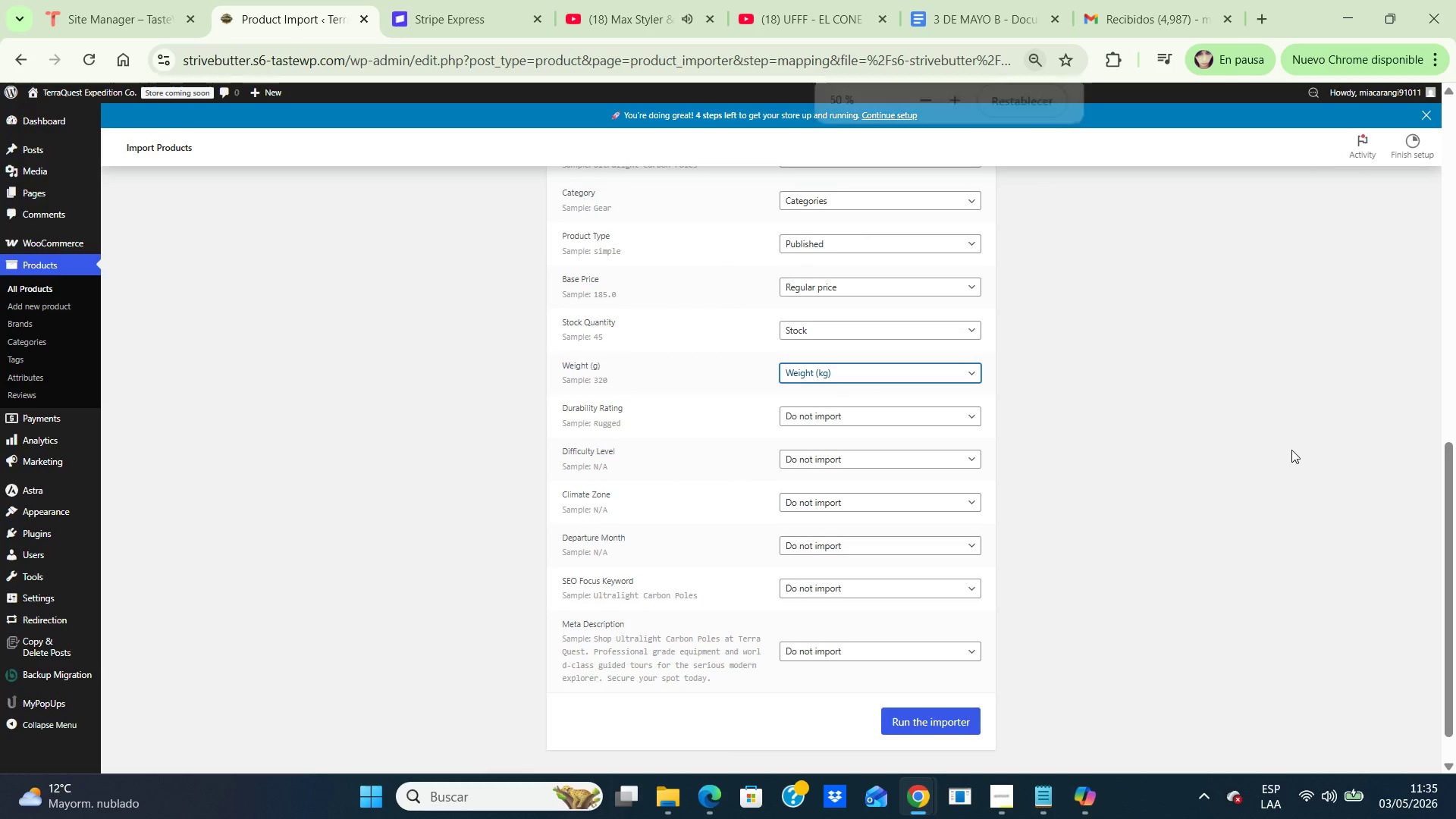 
key(Control+NumpadSubtract)
 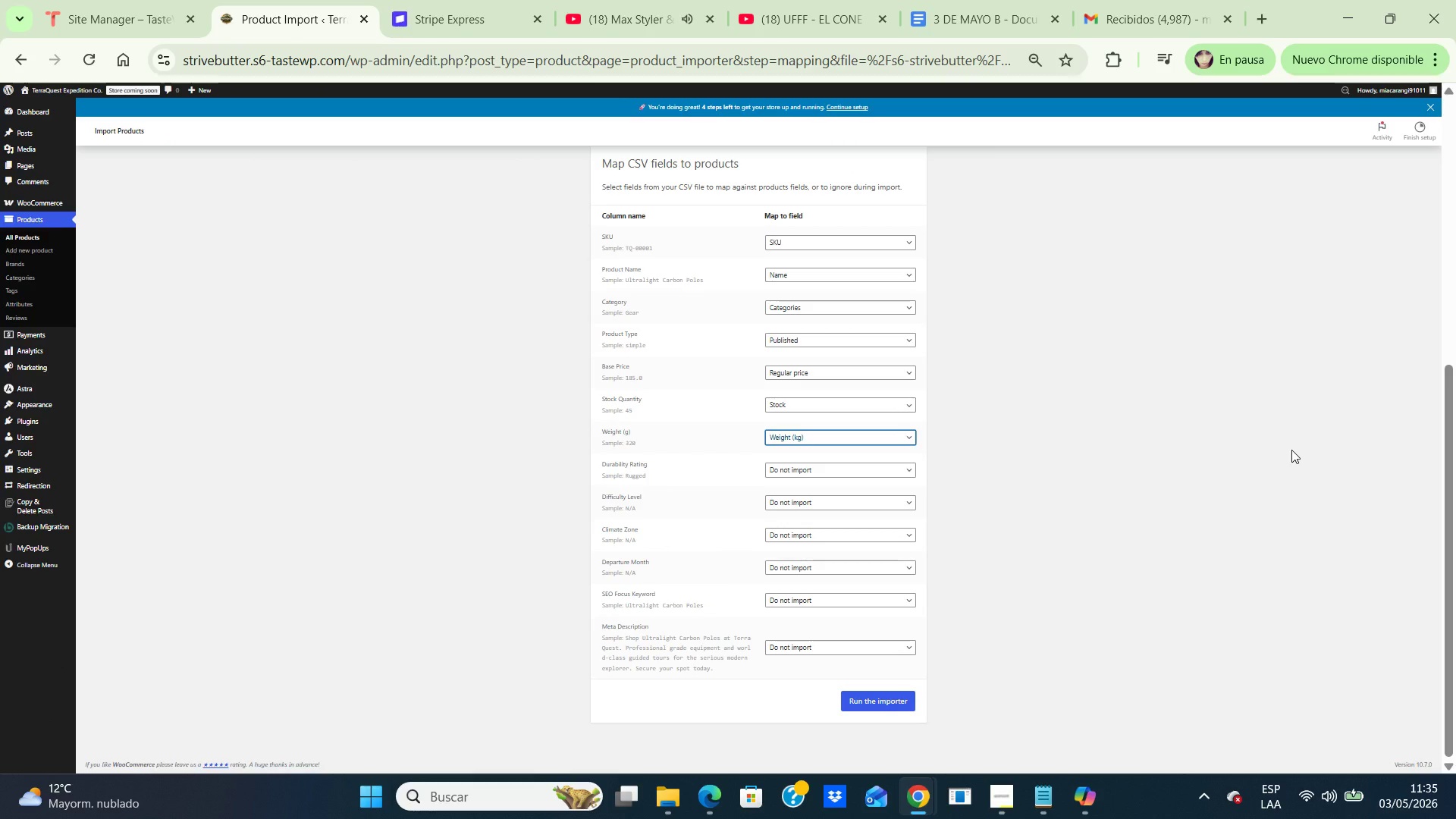 
wait(51.22)
 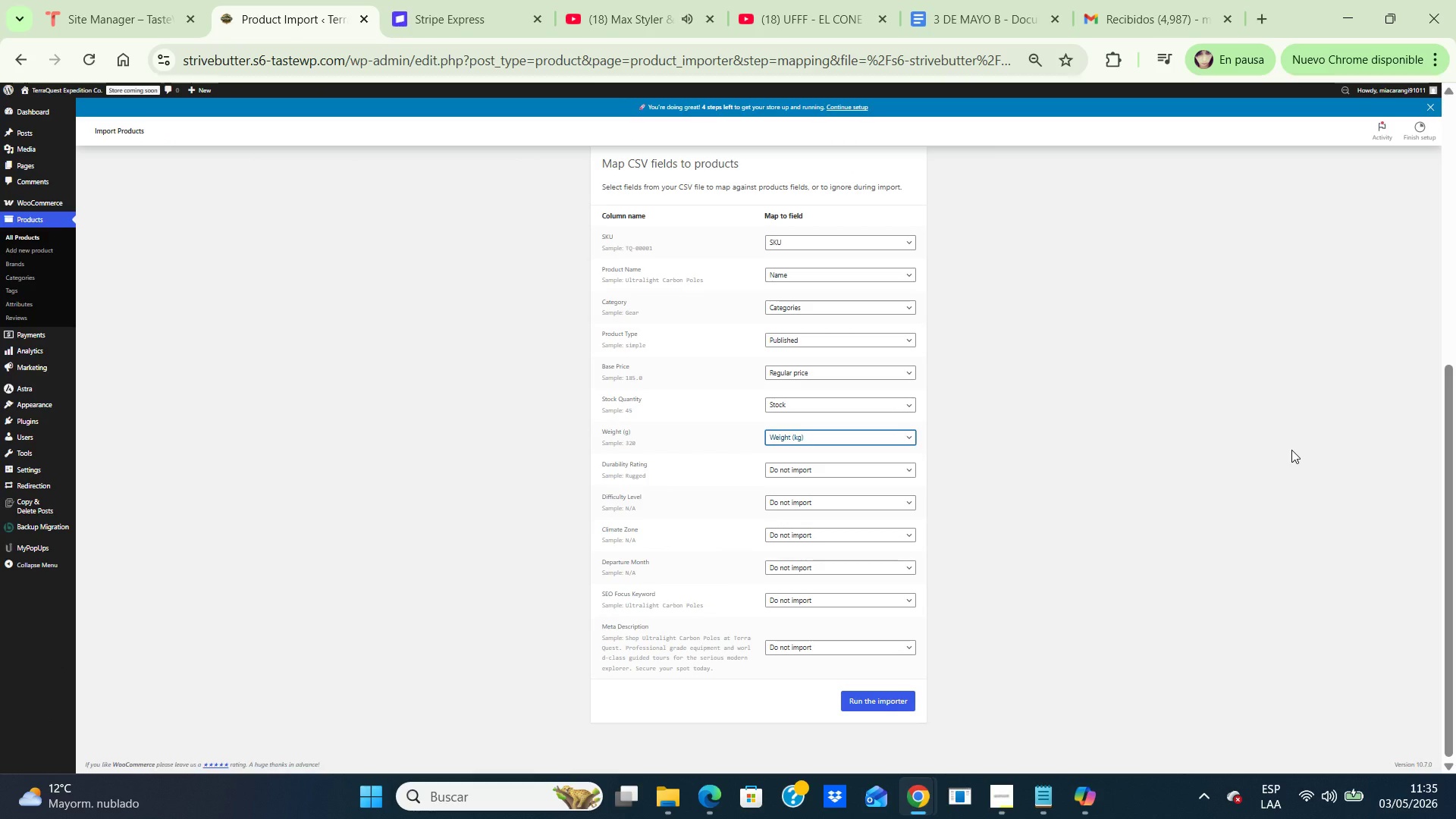 
left_click([897, 337])
 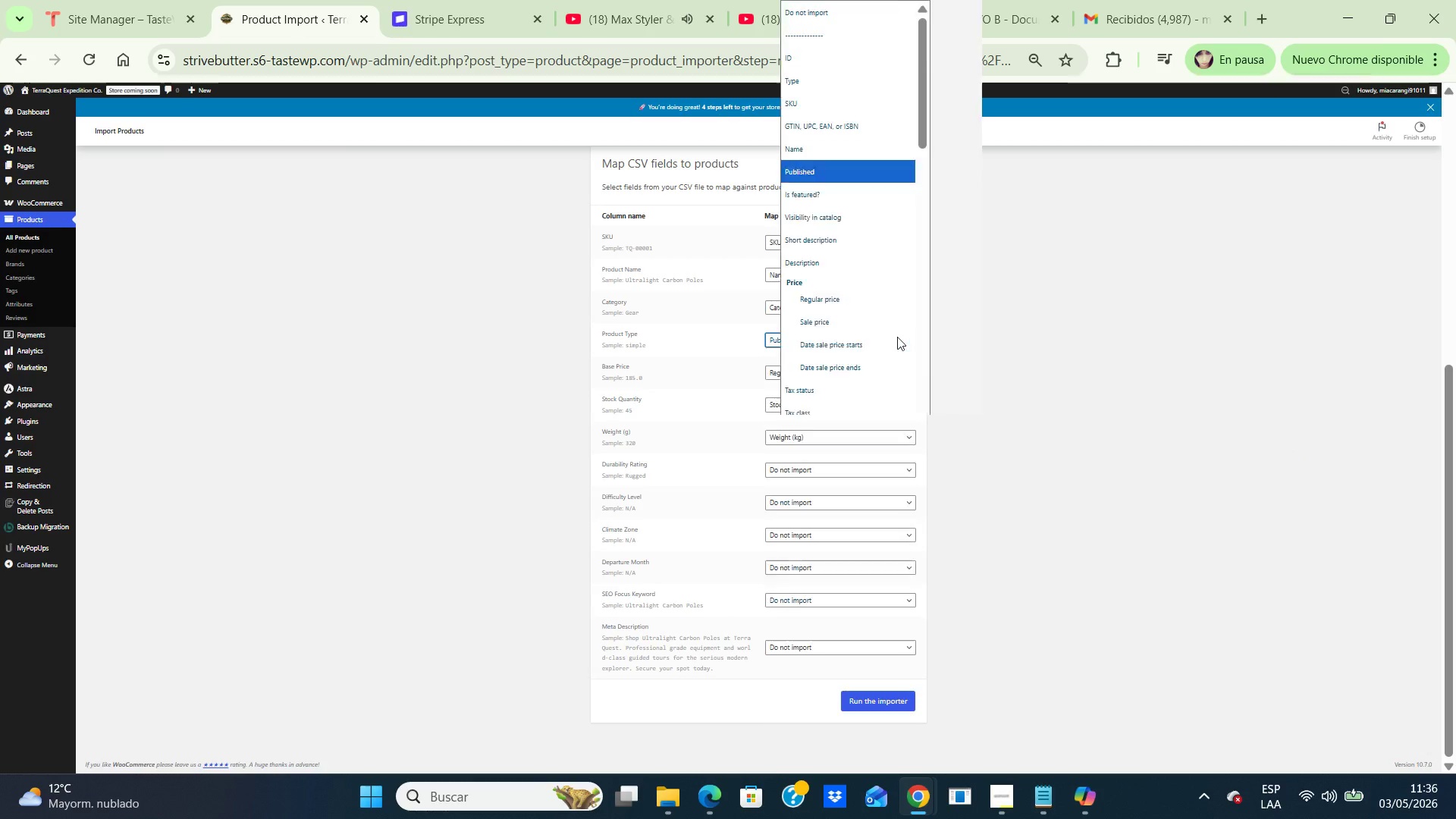 
key(Control+NumpadAdd)
 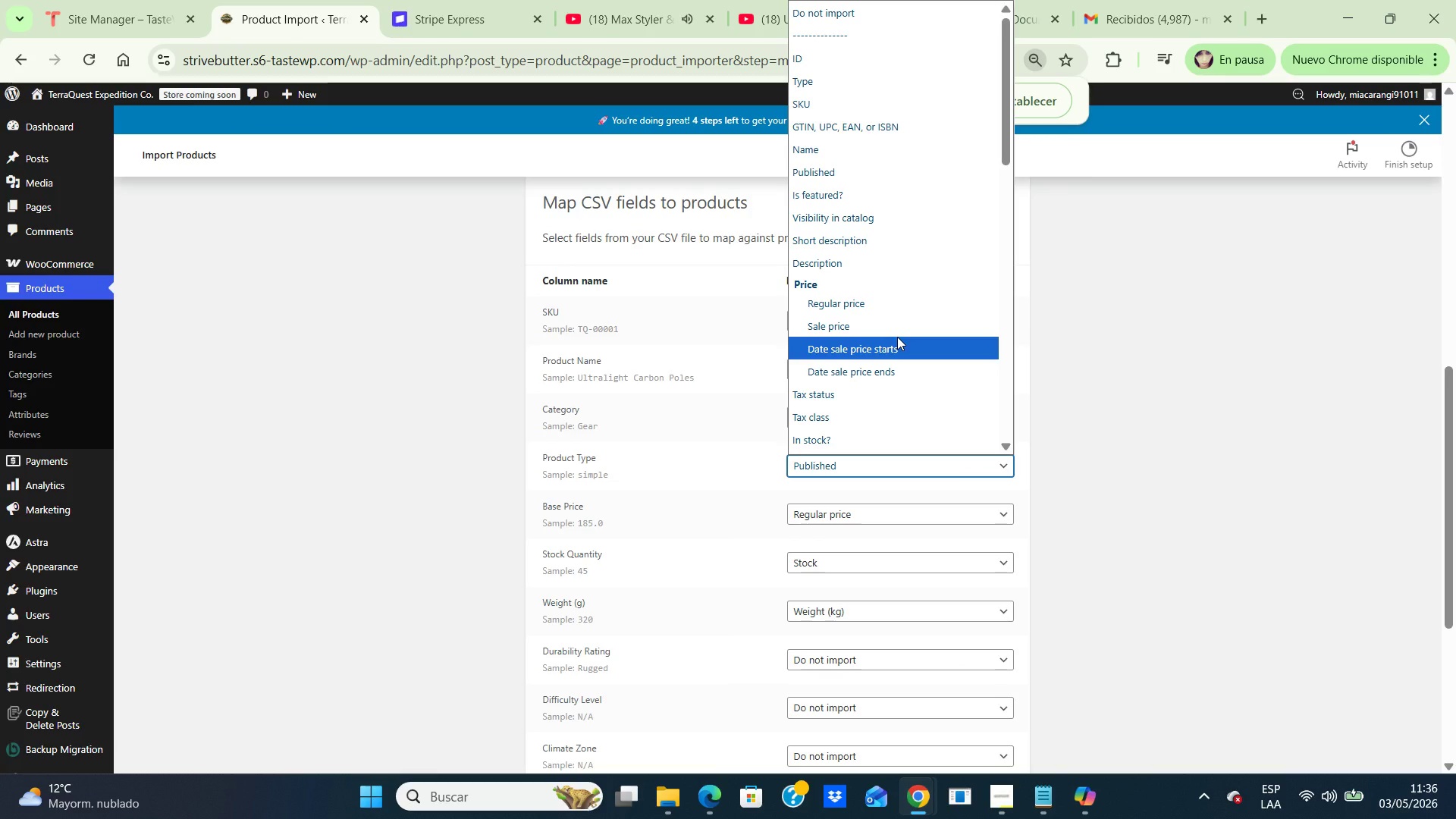 
key(Control+NumpadAdd)
 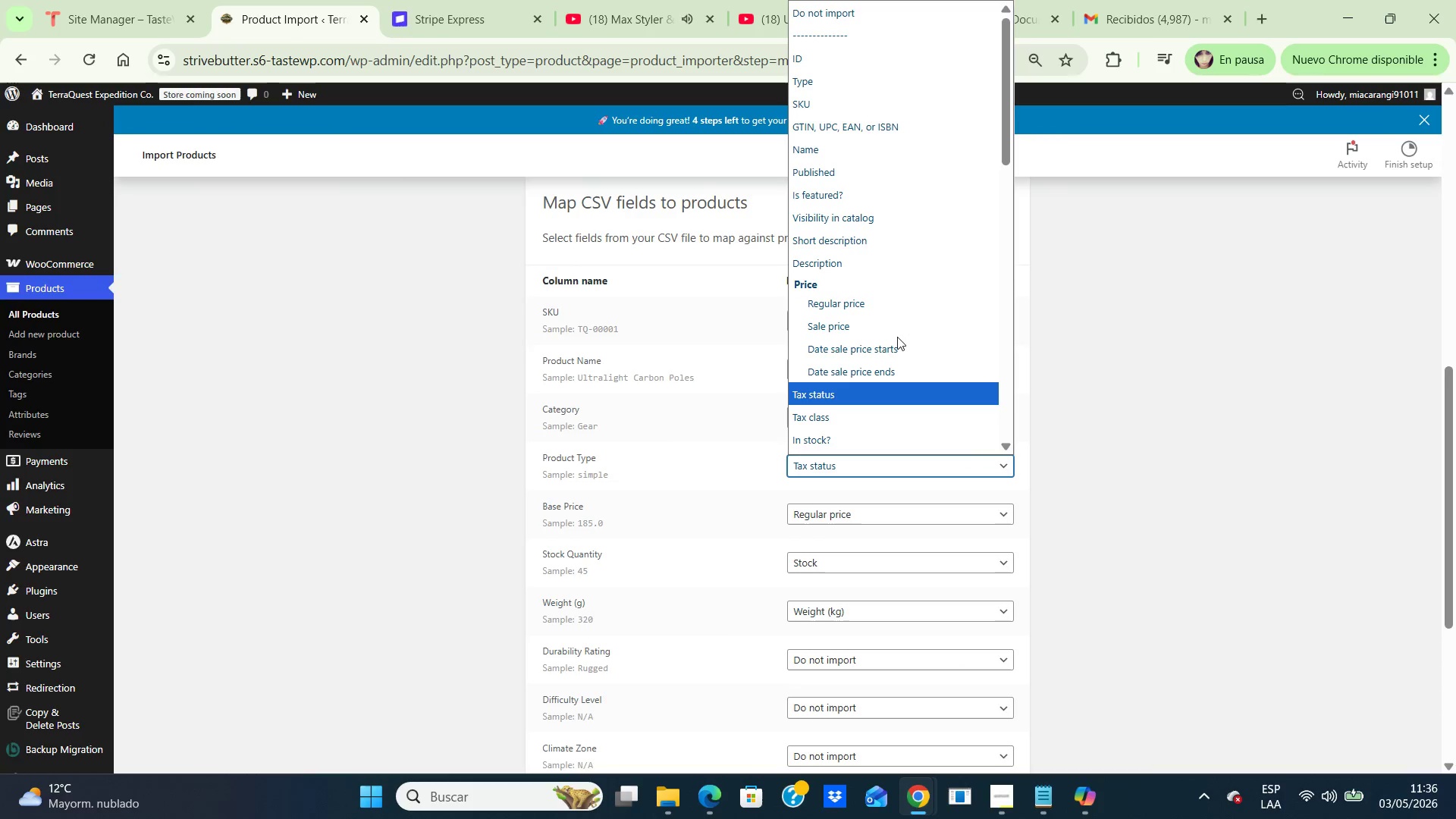 
key(T)
 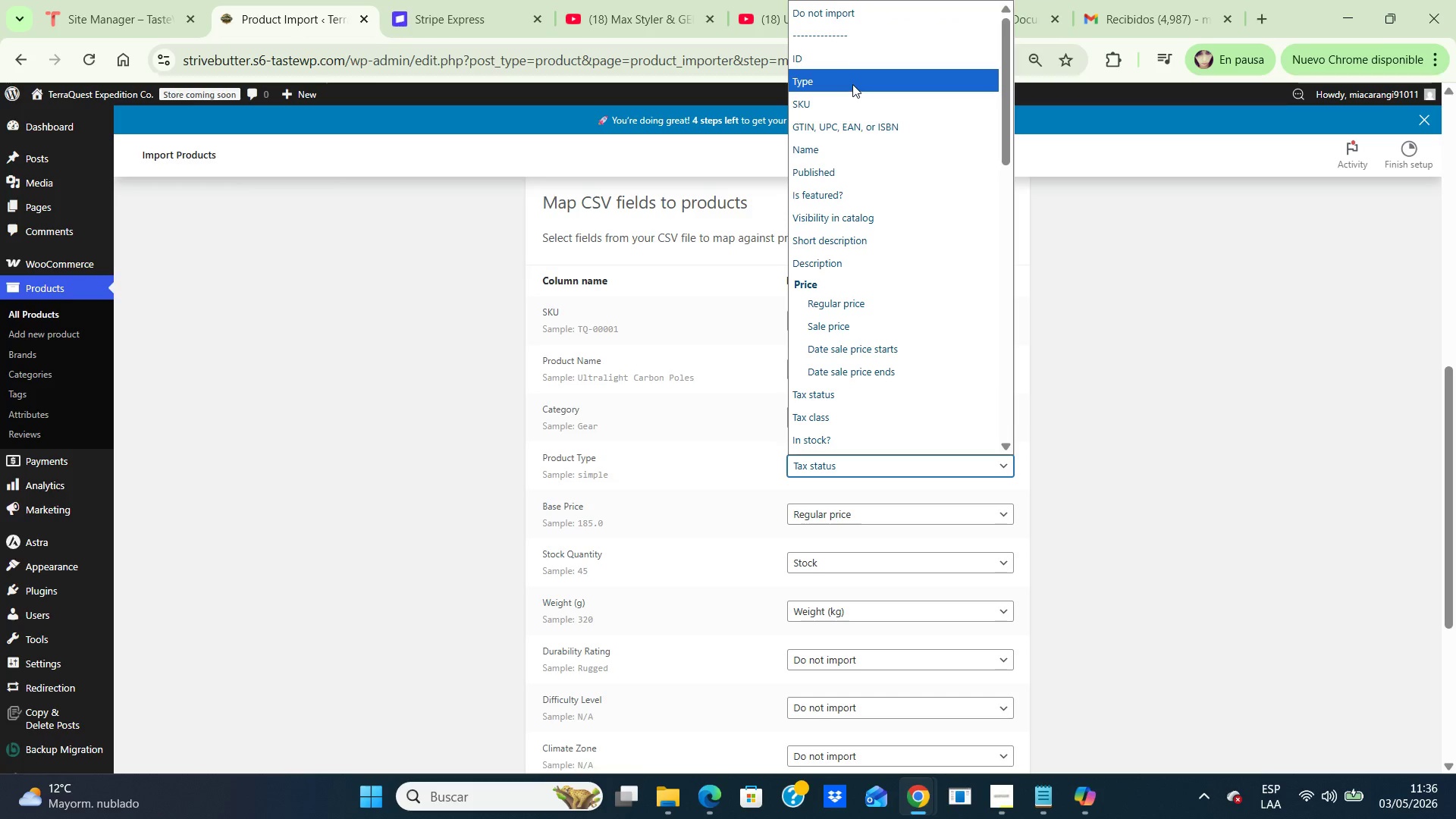 
left_click([852, 84])
 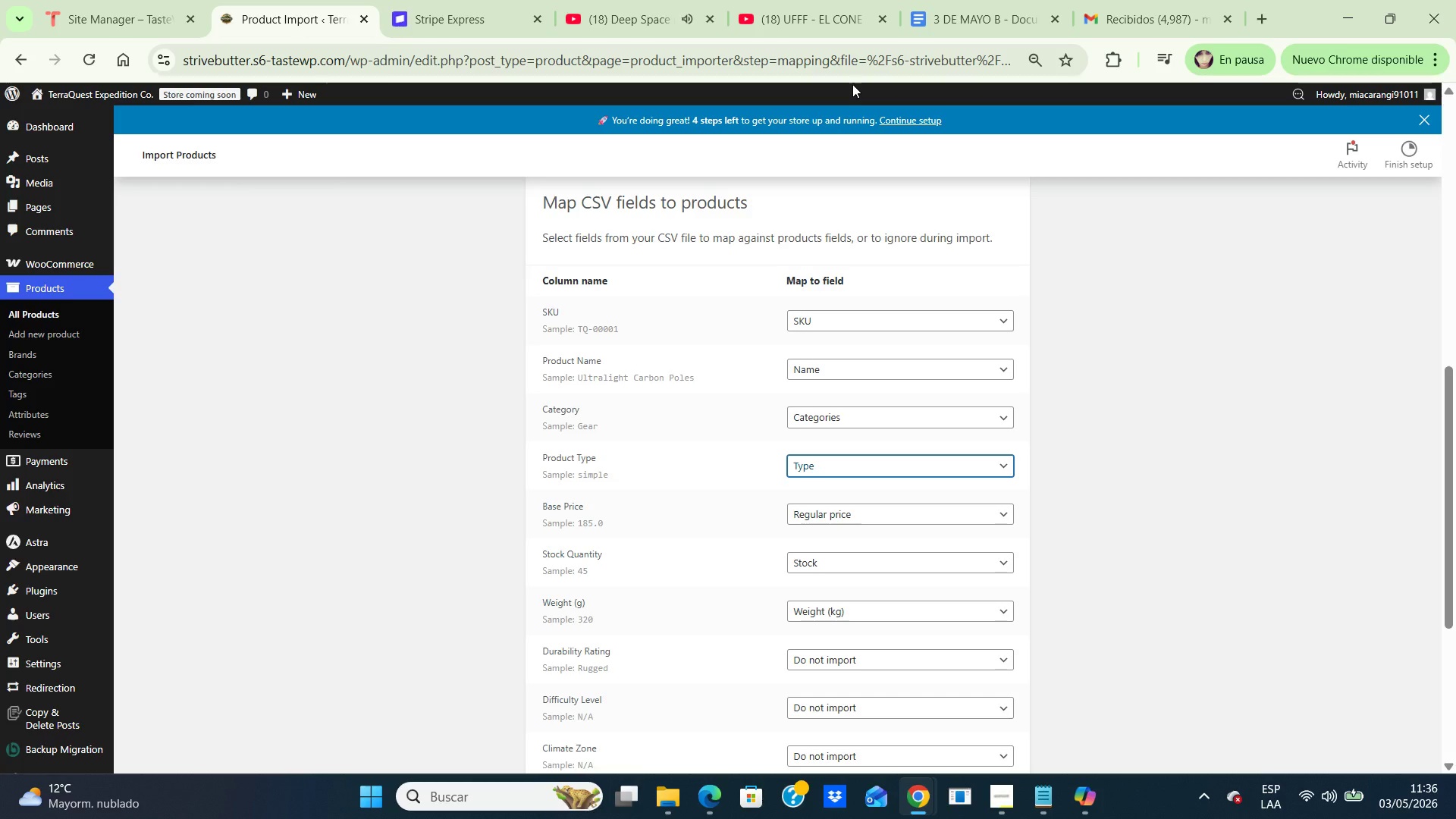 
wait(14.19)
 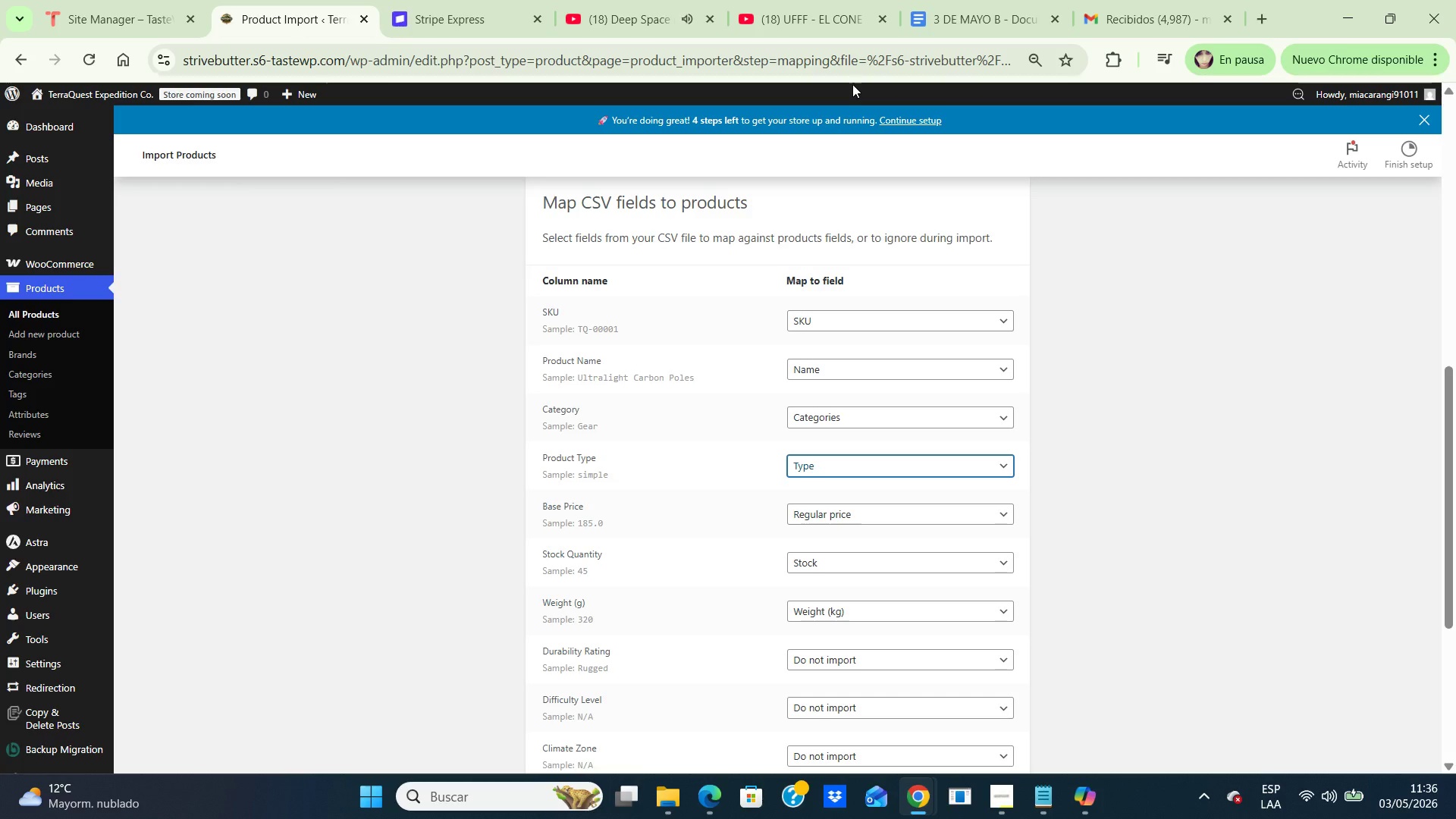 
left_click([997, 617])
 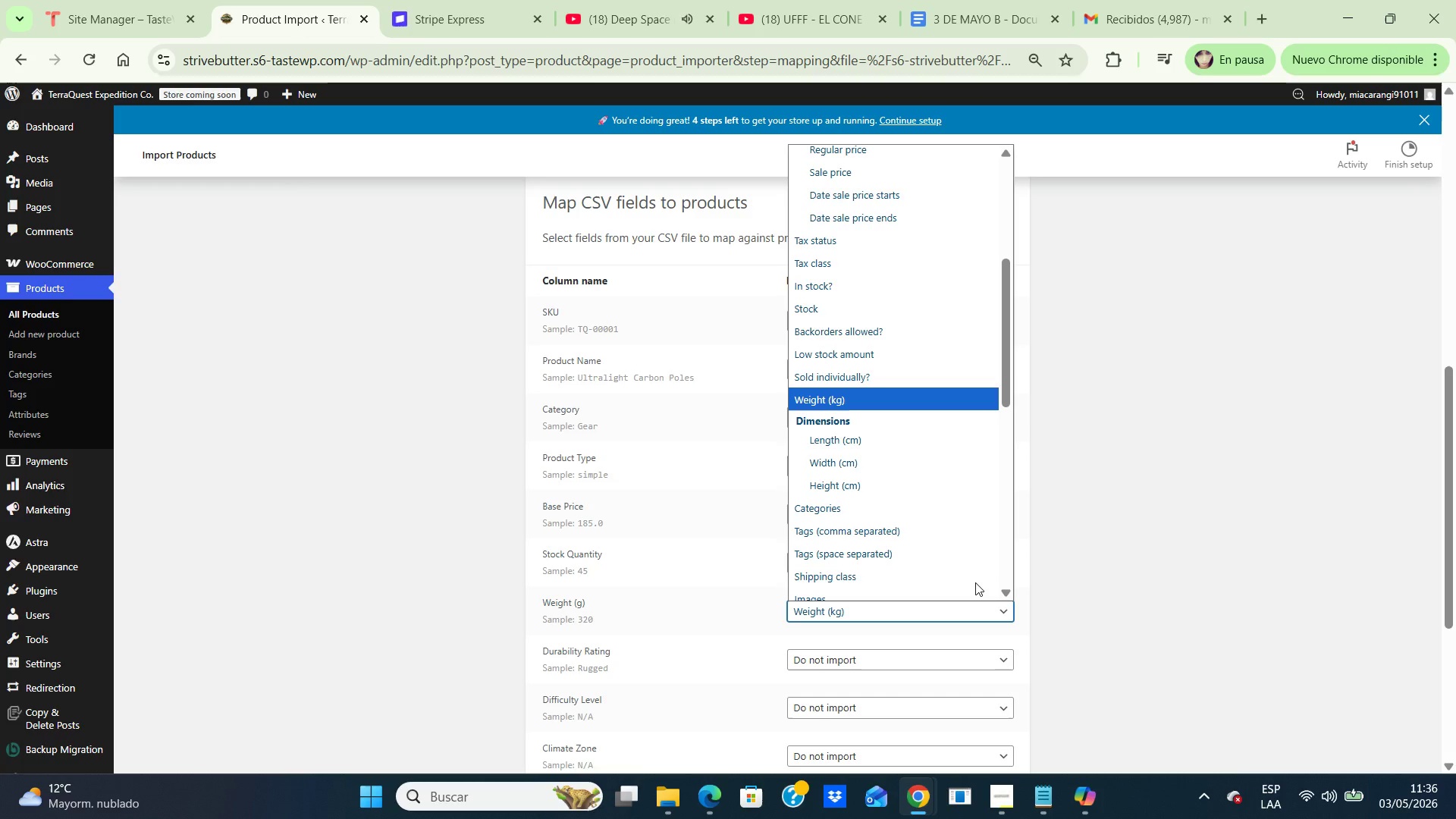 
scroll: coordinate [975, 582], scroll_direction: down, amount: 1.0
 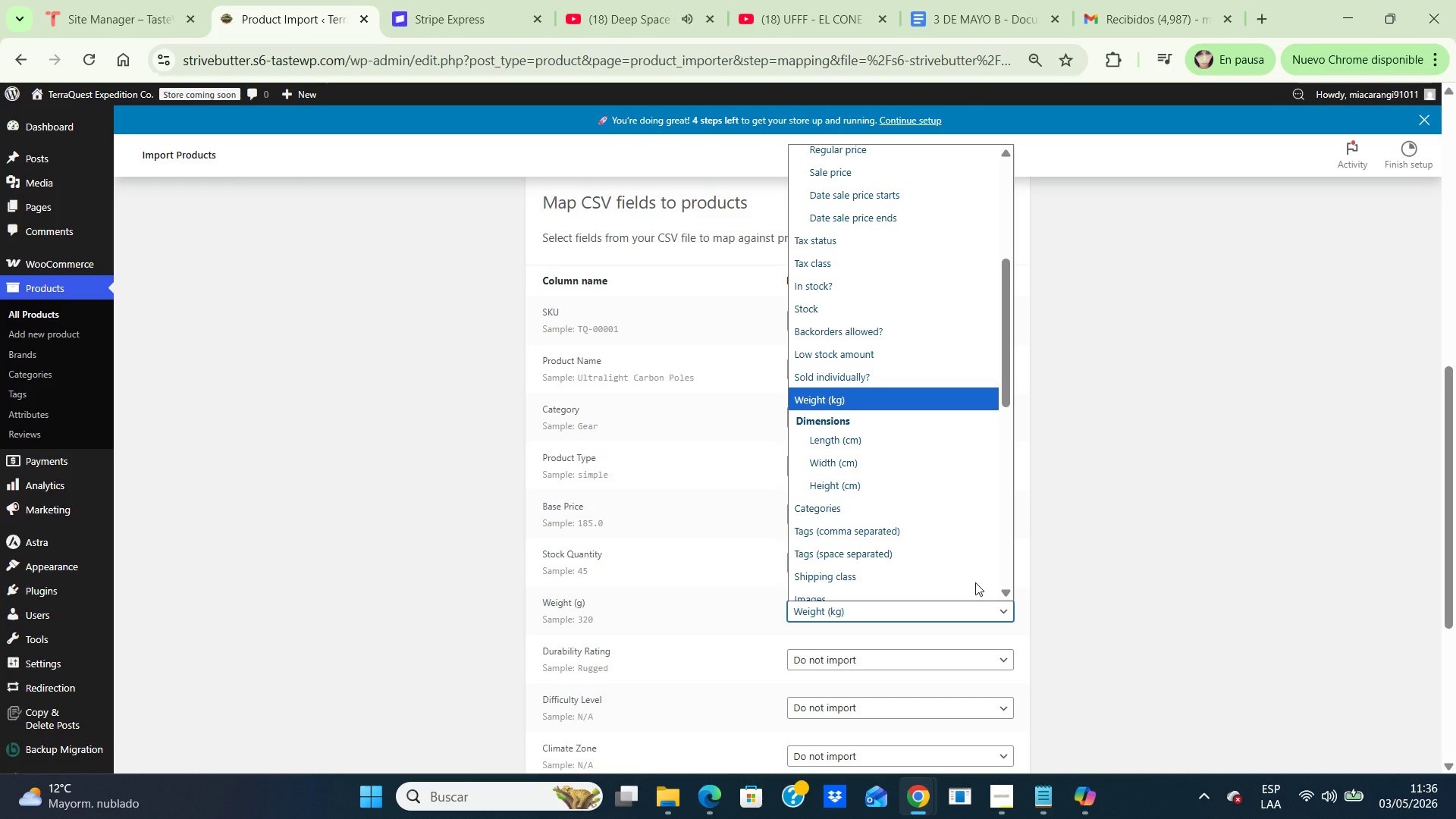 
wait(14.99)
 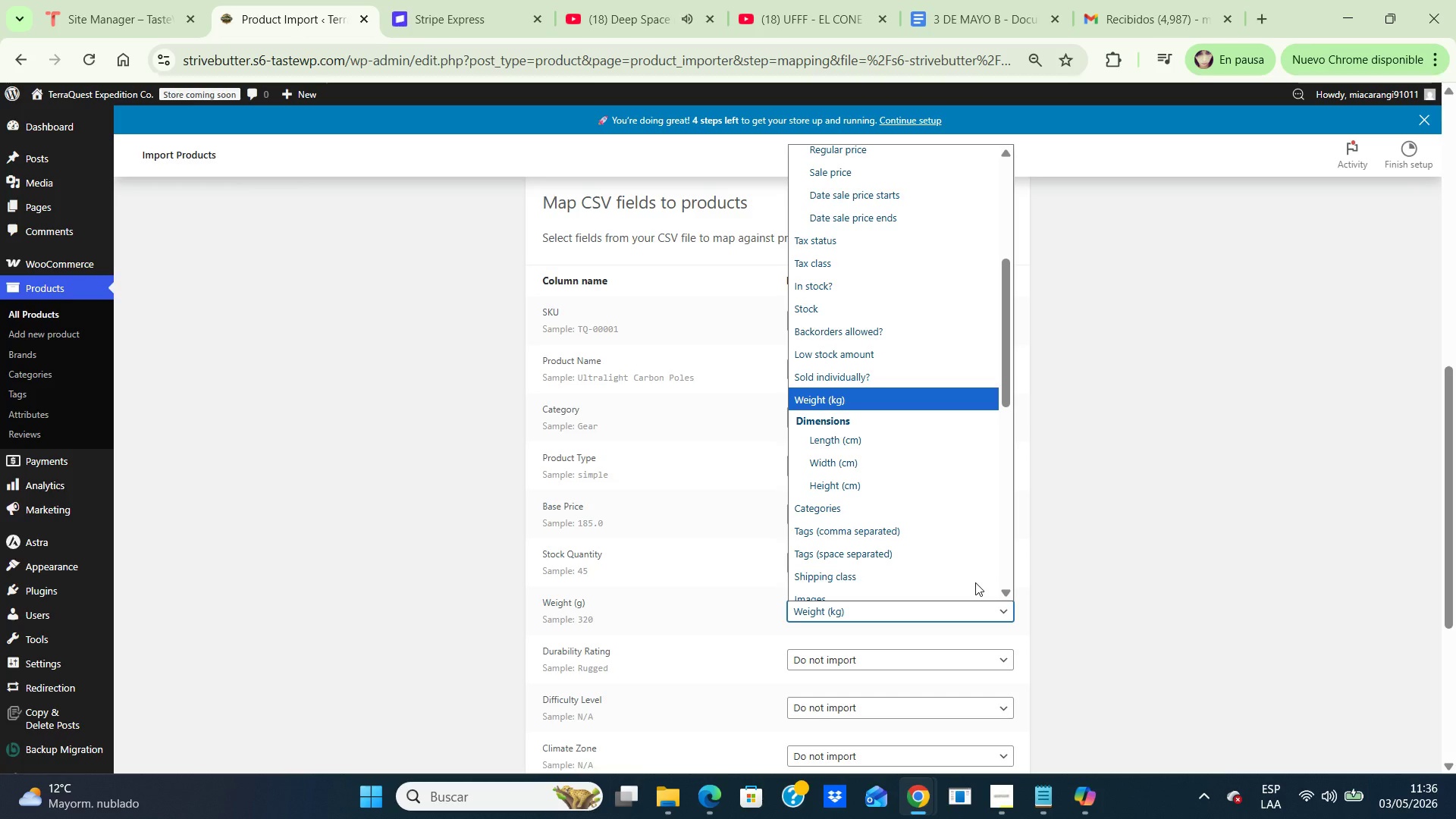 
left_click([1103, 526])
 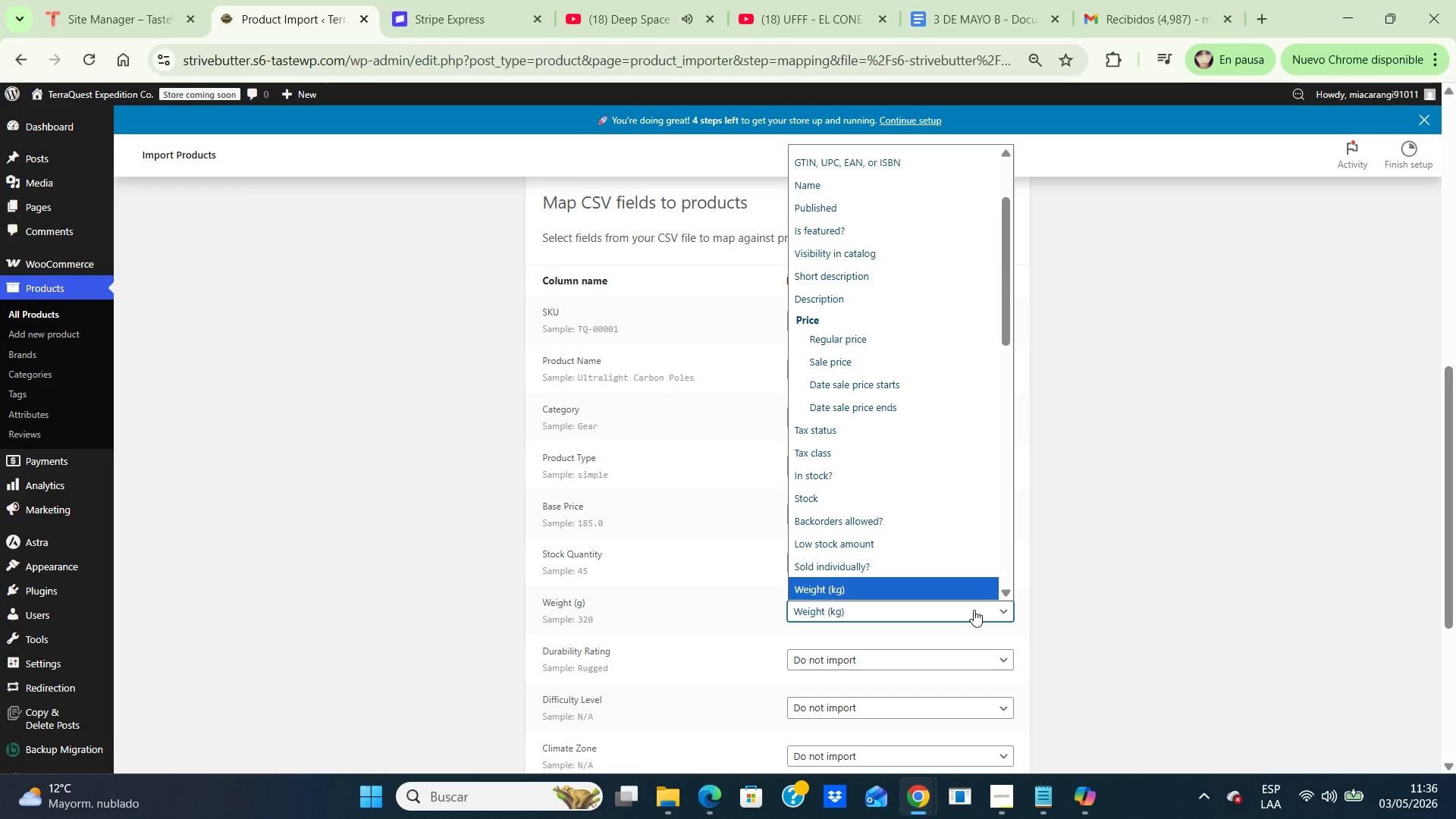 
left_click([974, 610])
 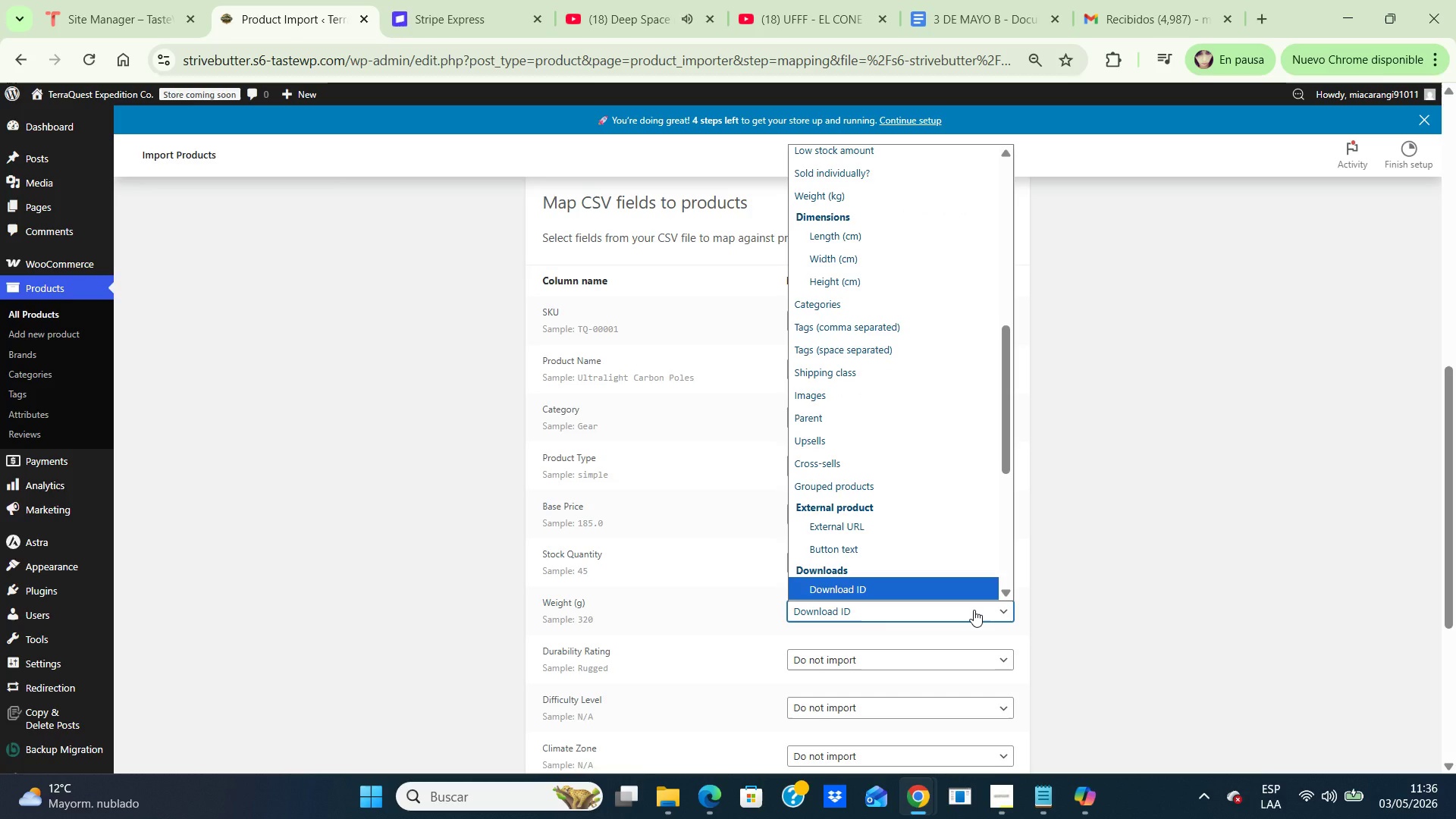 
key(D)
 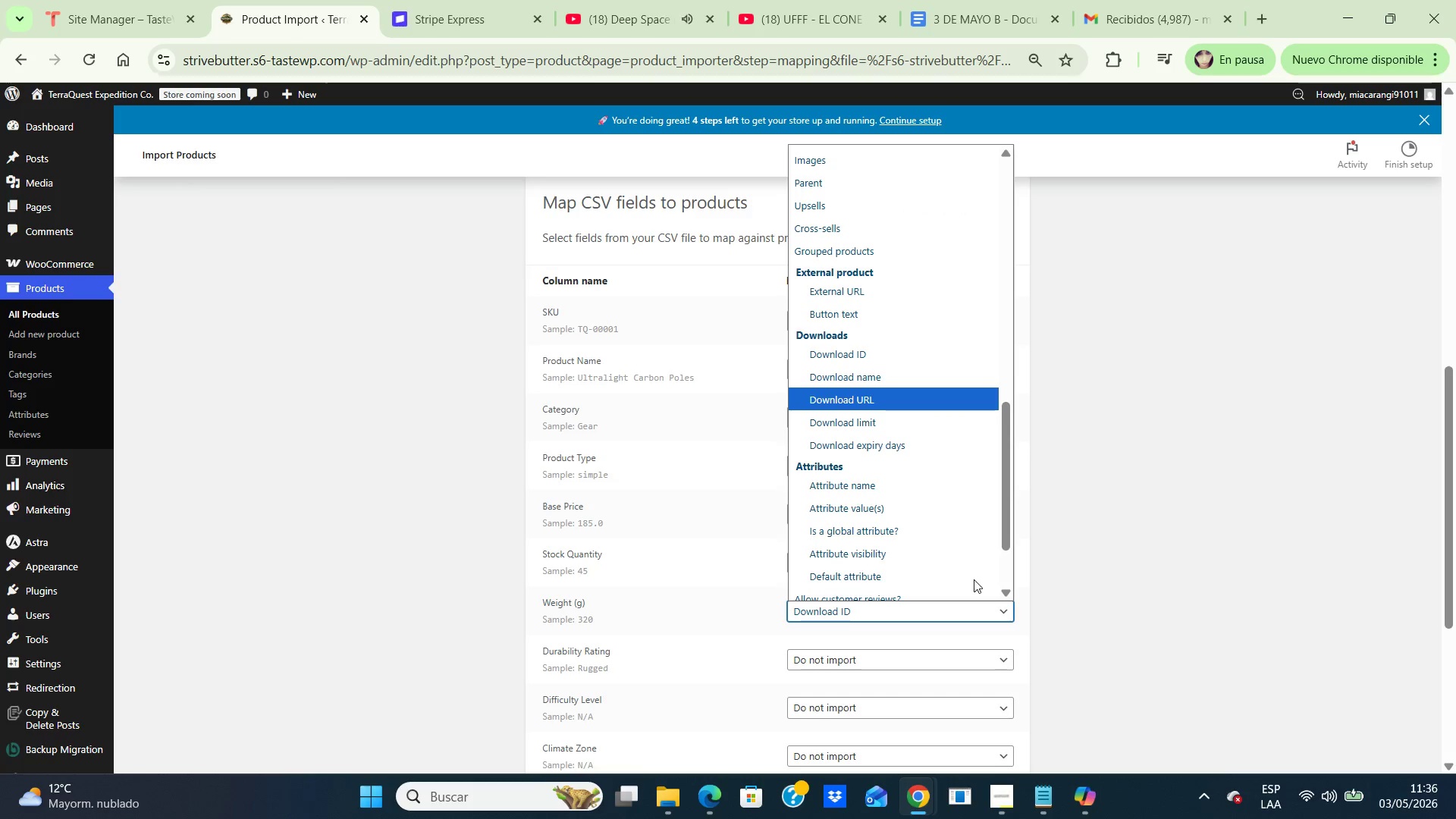 
scroll: coordinate [960, 550], scroll_direction: down, amount: 3.0
 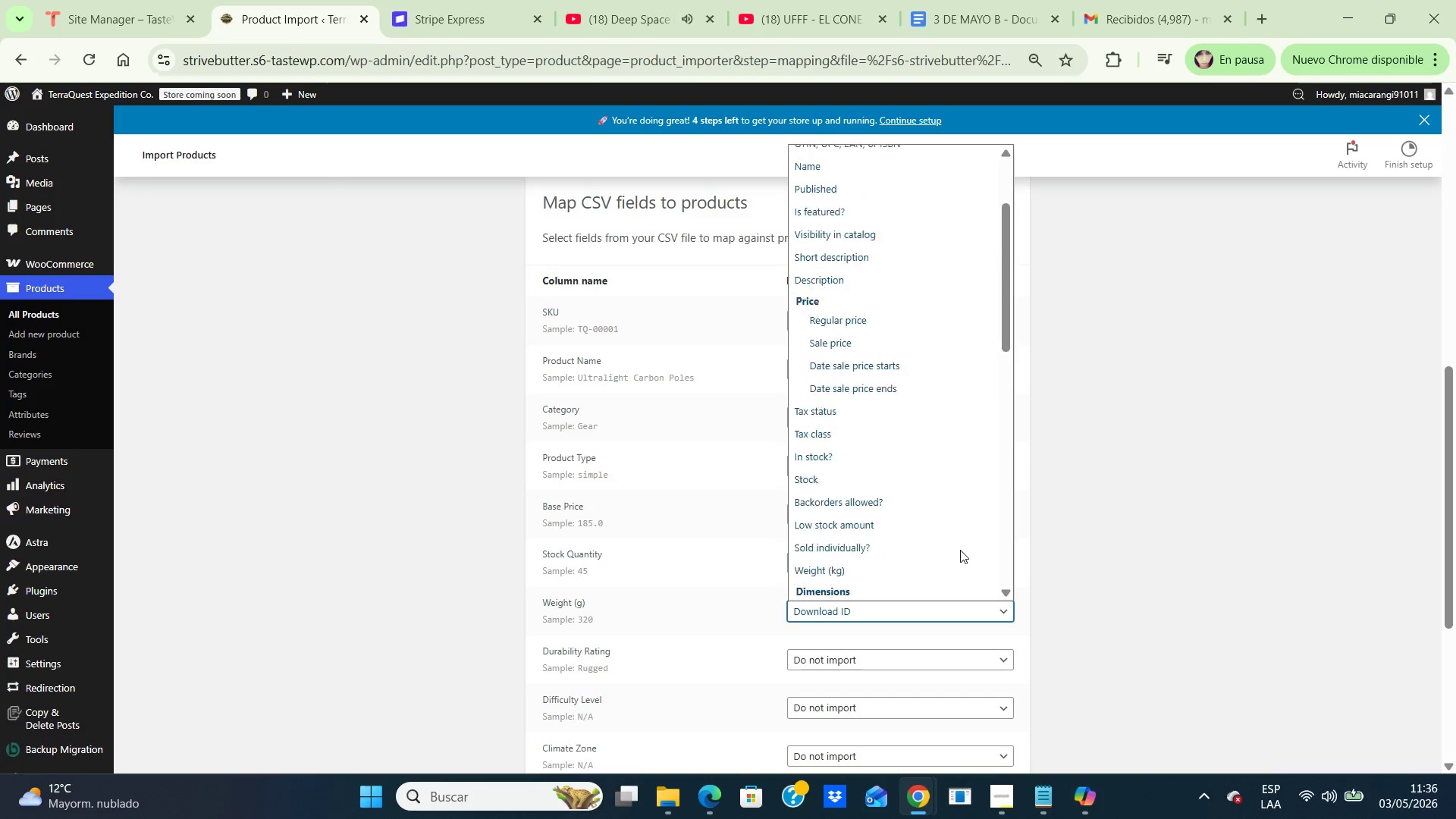 
scroll: coordinate [960, 550], scroll_direction: up, amount: 11.0
 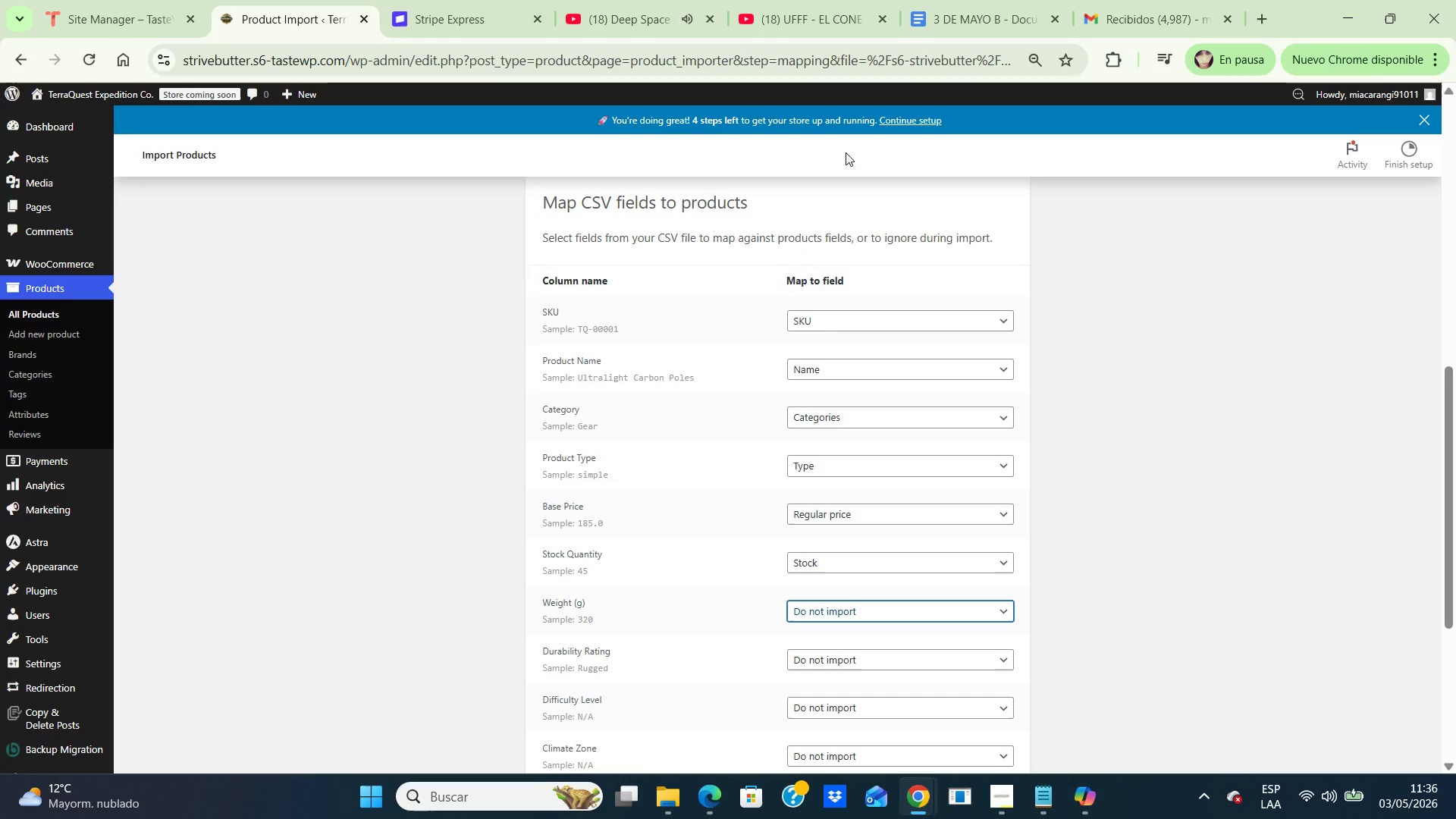 
left_click([846, 152])
 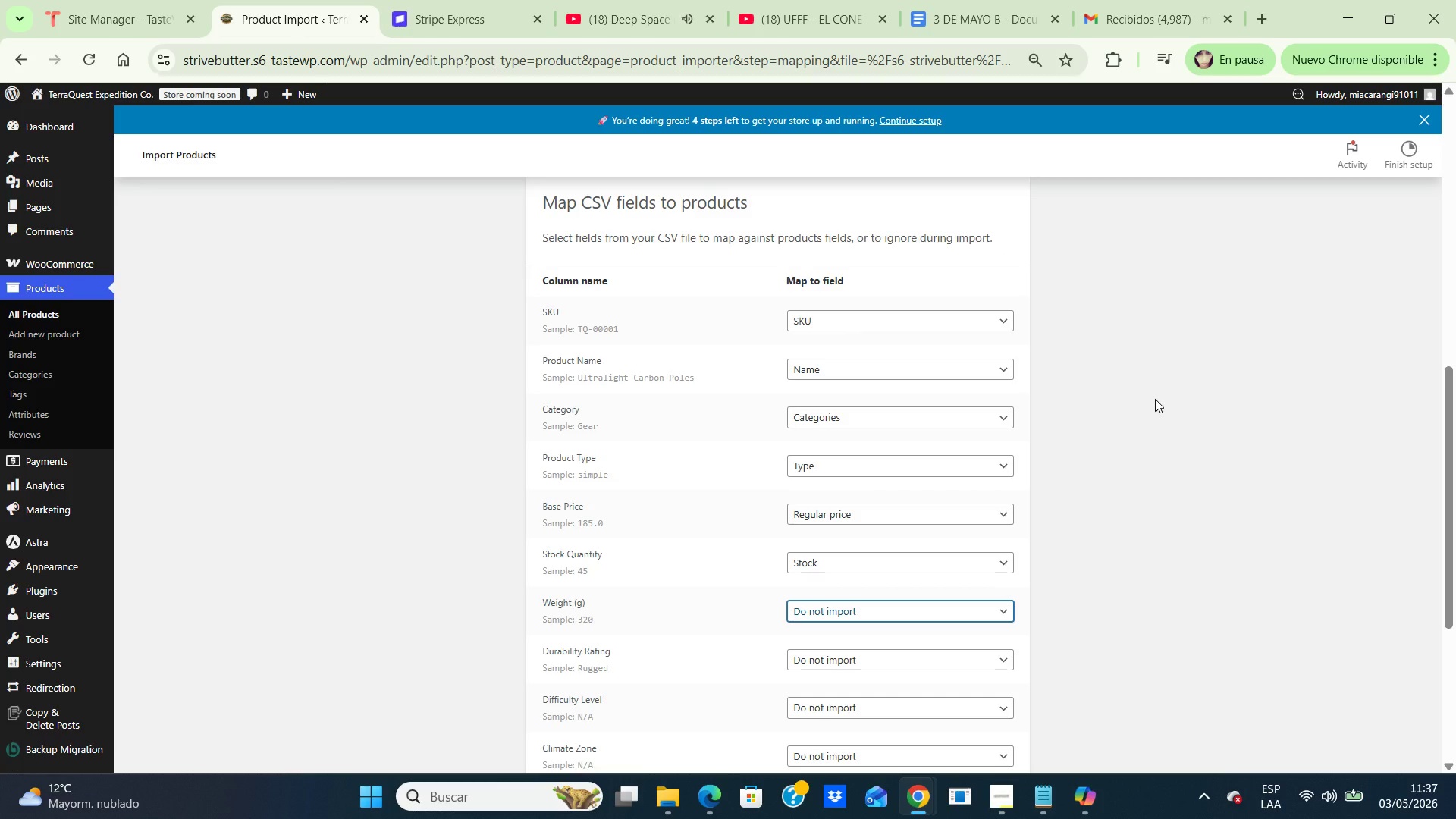 
wait(16.08)
 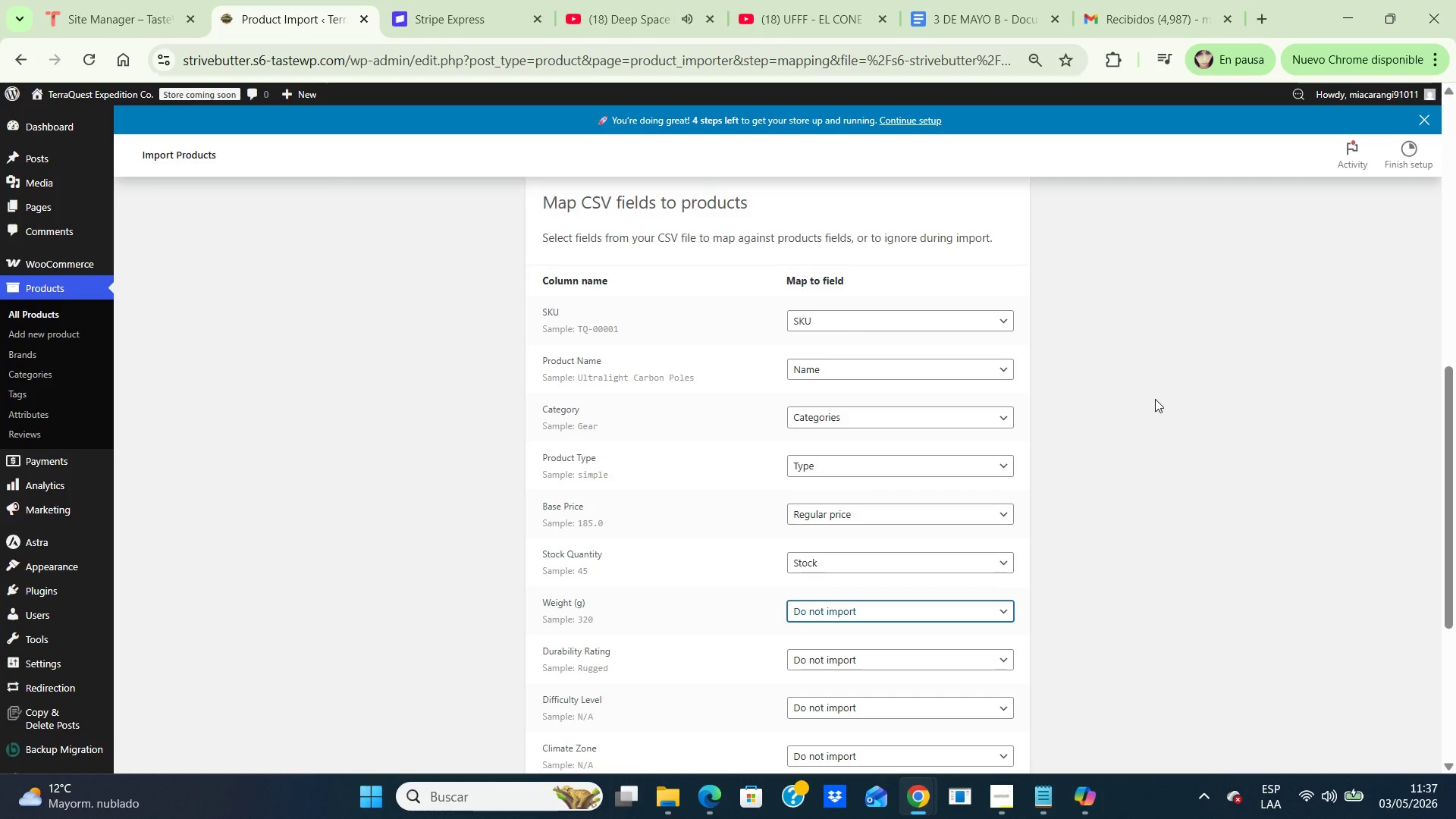 
left_click([988, 654])
 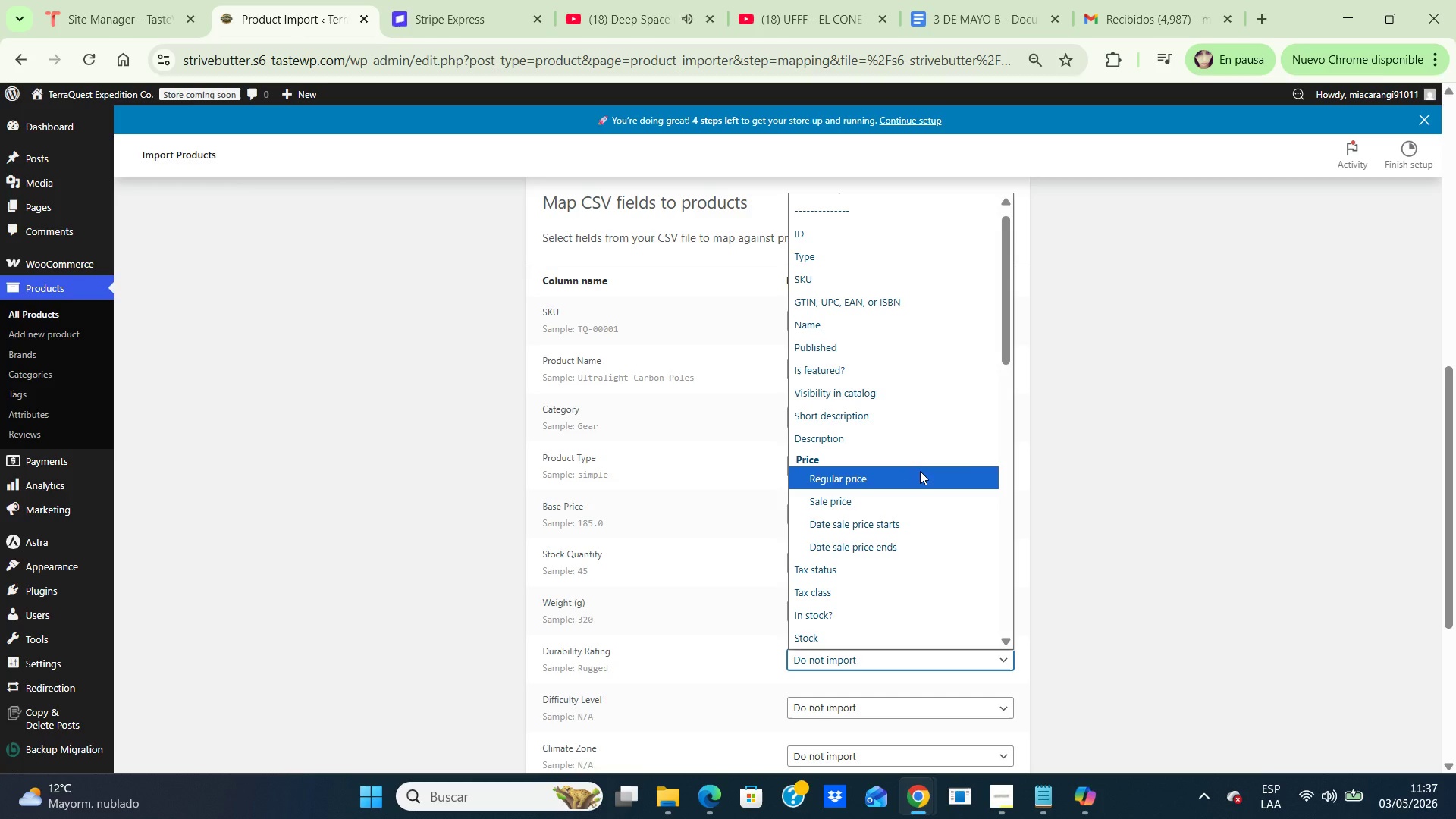 
scroll: coordinate [920, 471], scroll_direction: down, amount: 2.0
 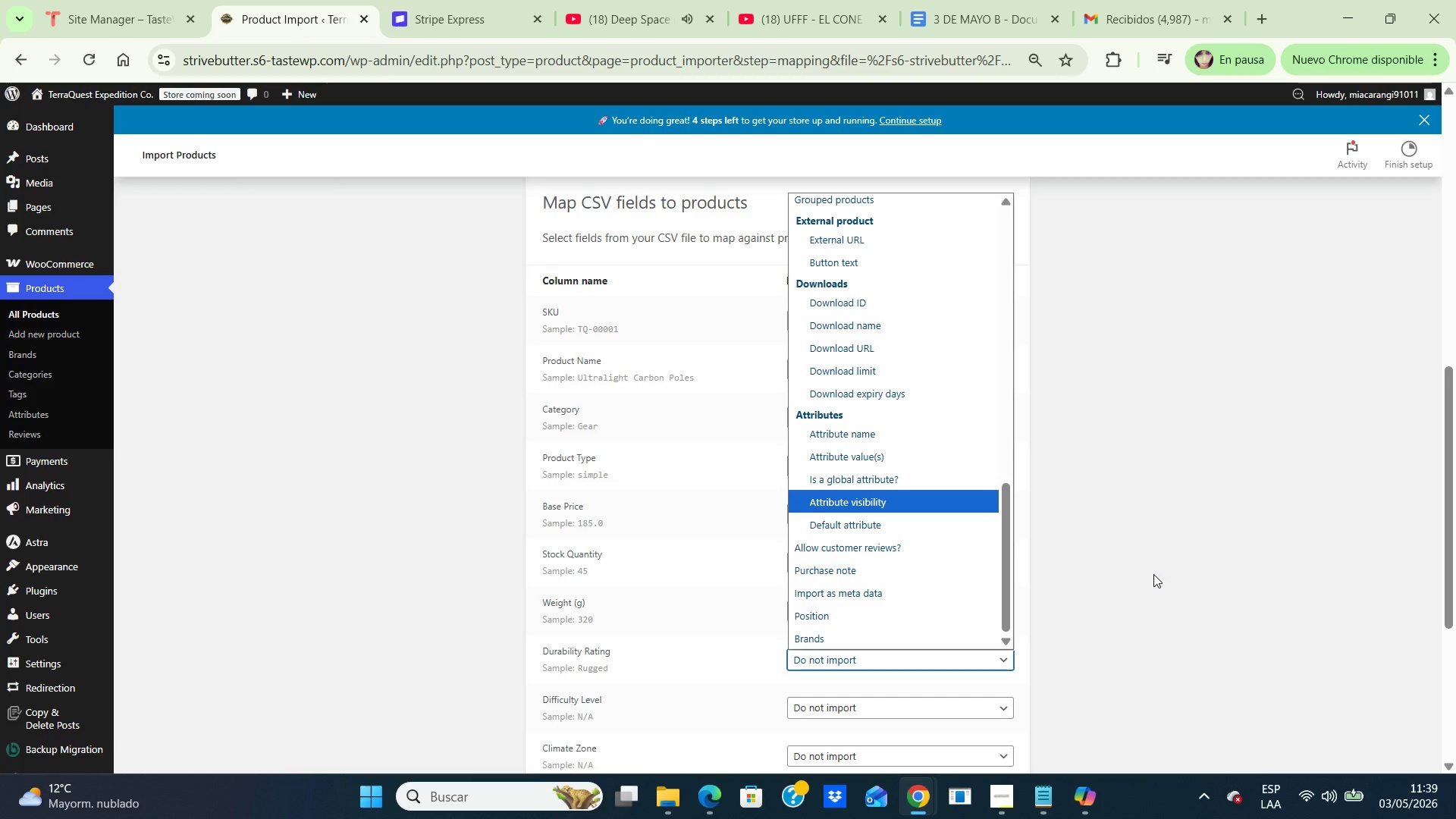 
wait(123.94)
 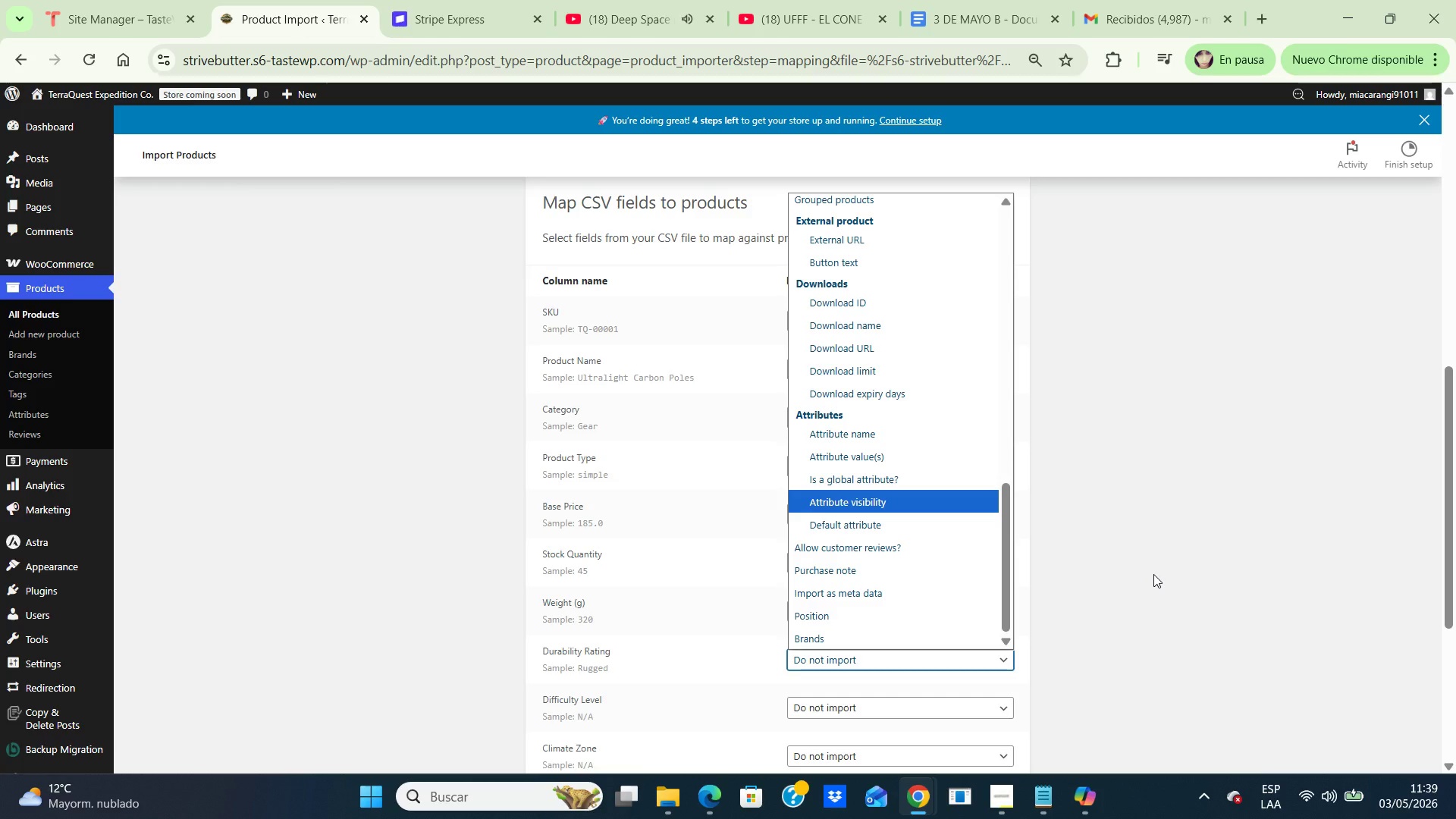 
left_click([1131, 580])
 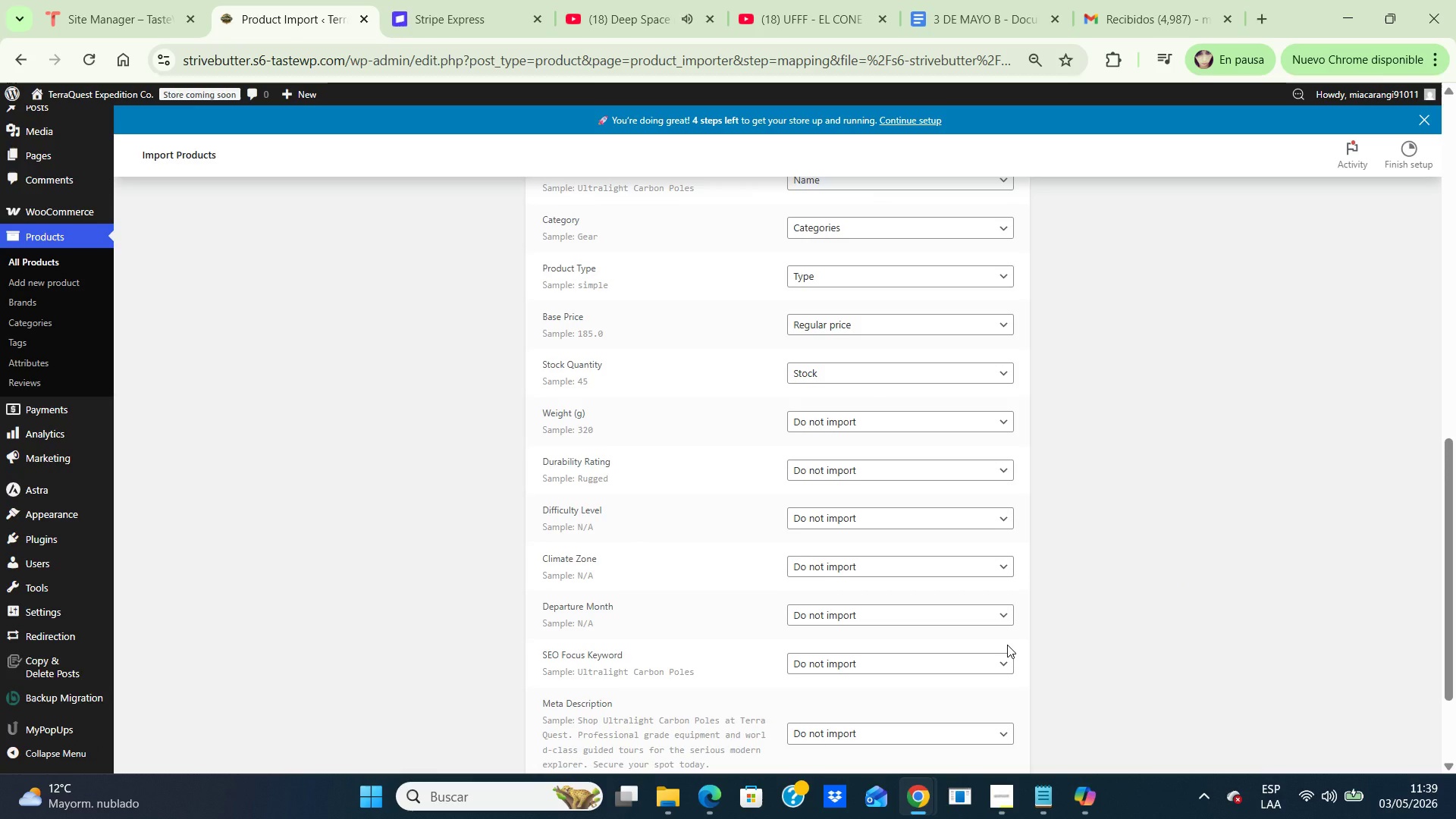 
scroll: coordinate [1007, 645], scroll_direction: down, amount: 2.0
 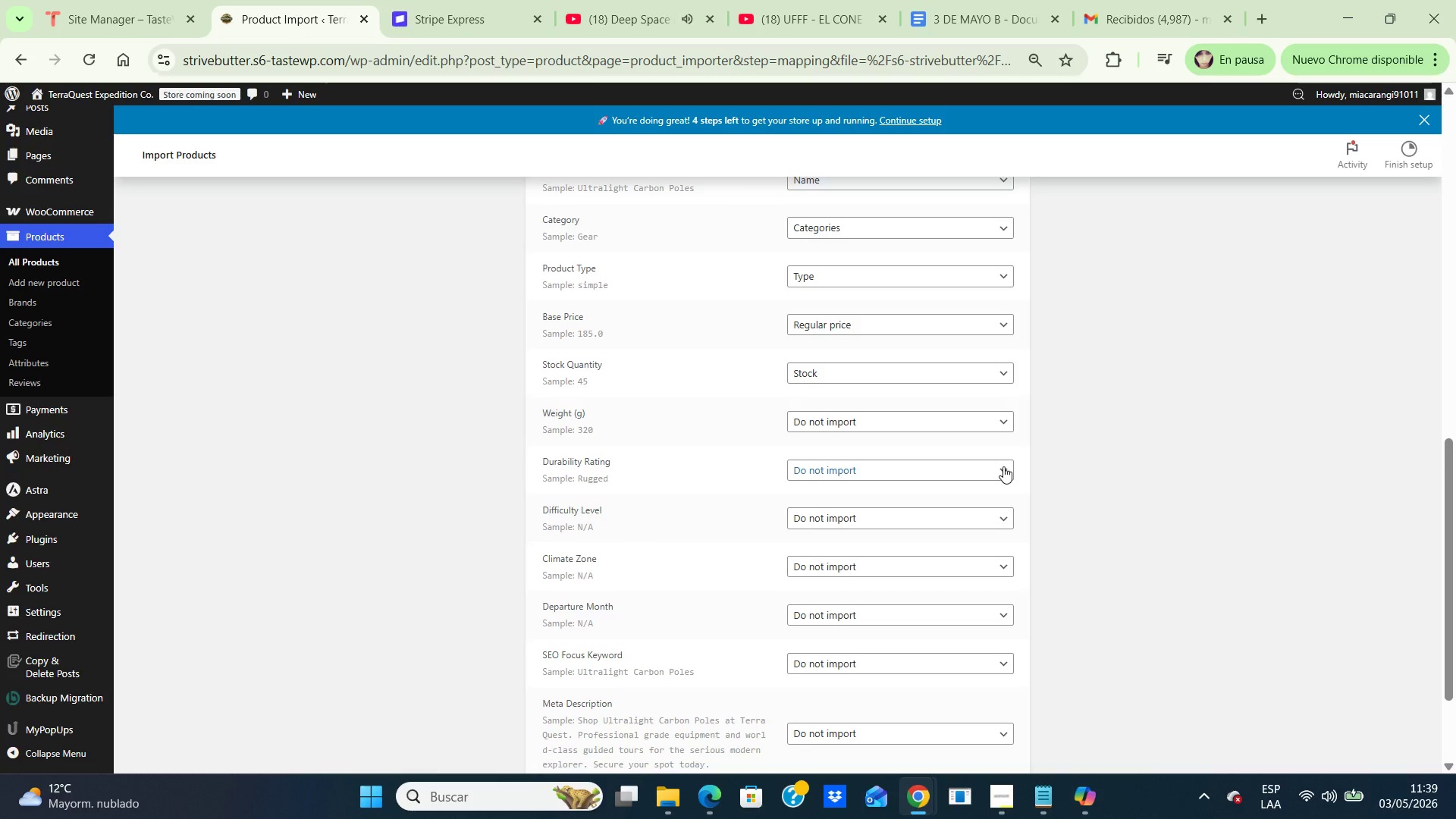 
left_click([1003, 466])
 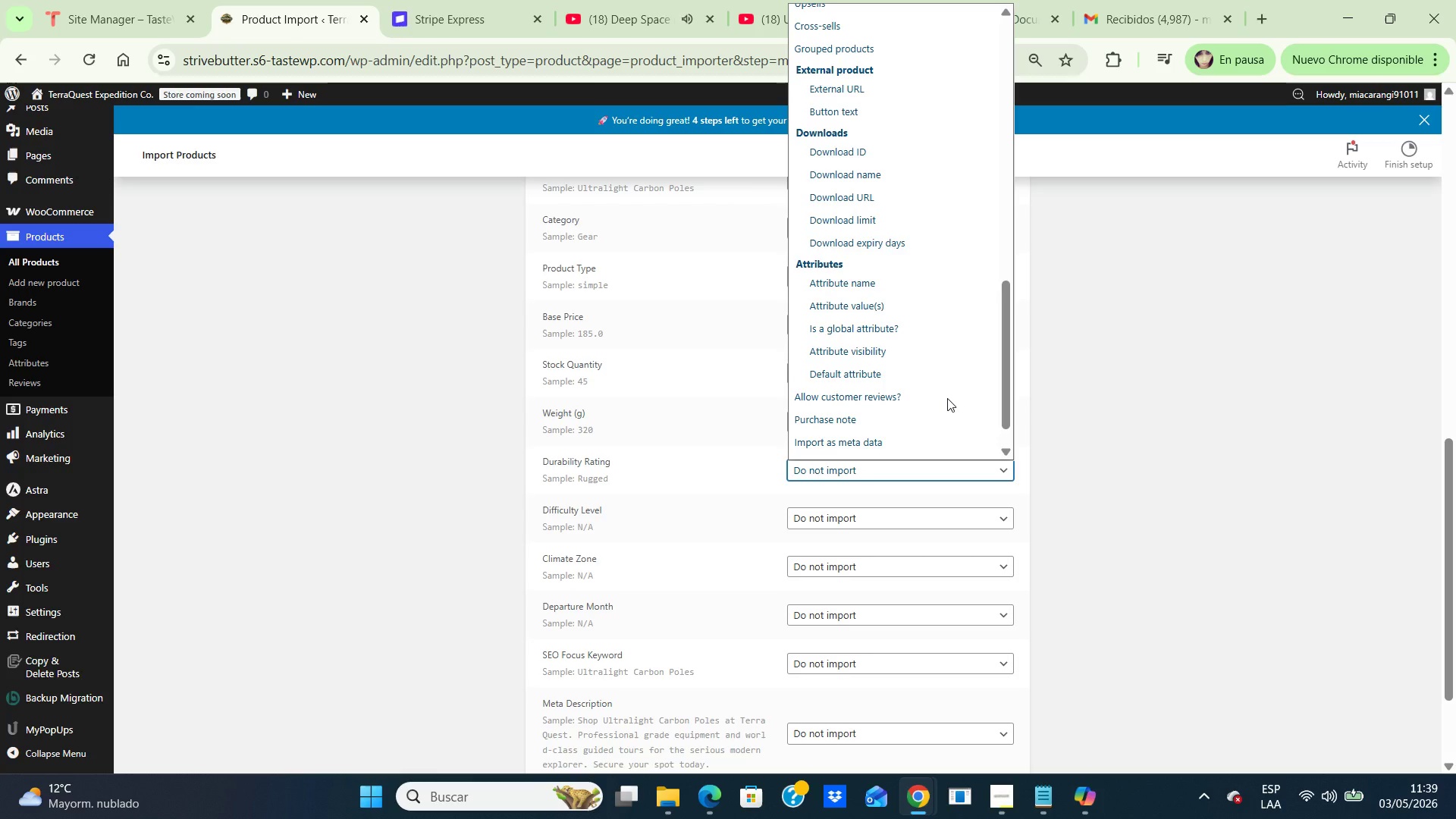 
scroll: coordinate [947, 398], scroll_direction: down, amount: 4.0
 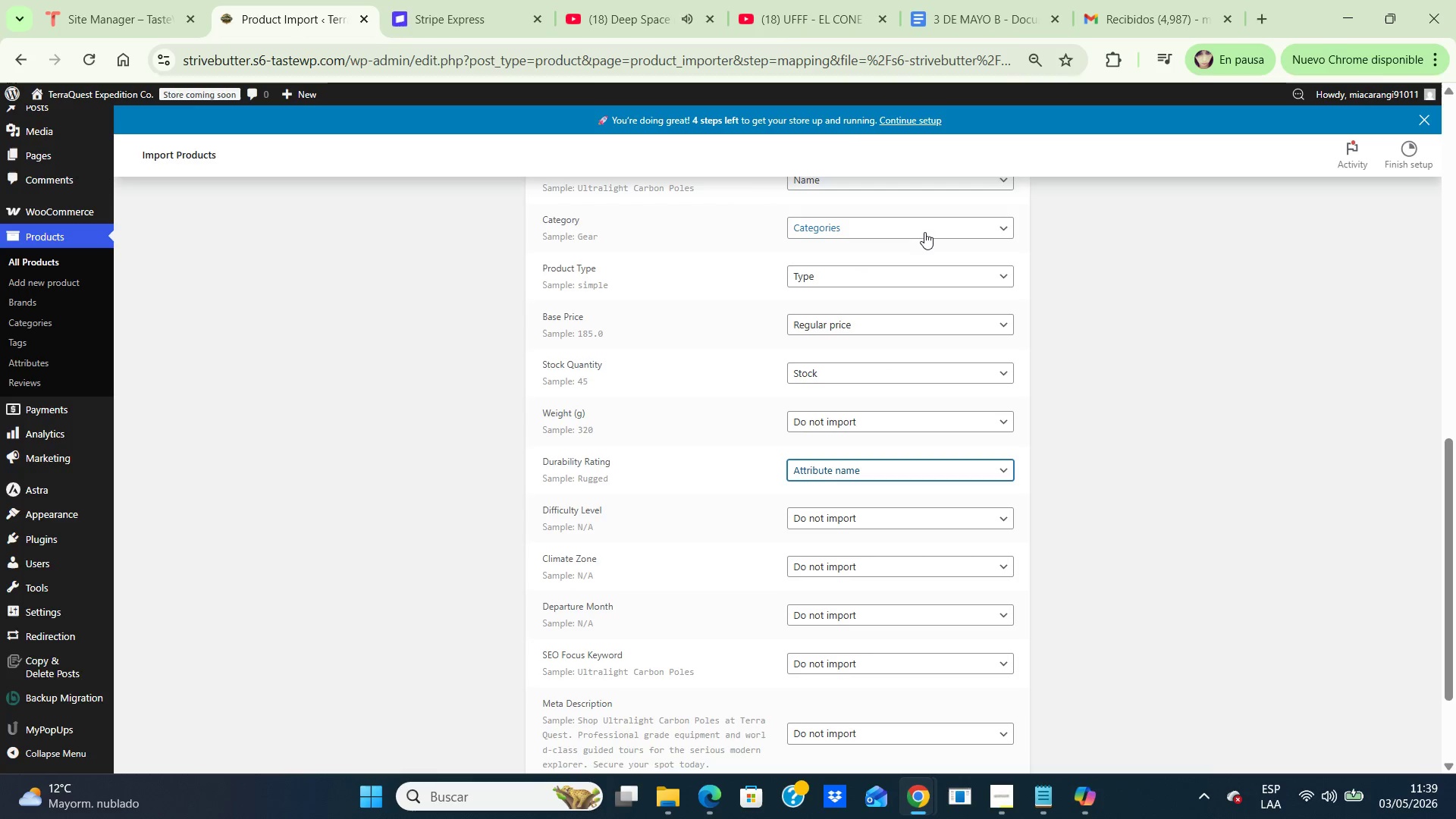 
left_click([924, 232])
 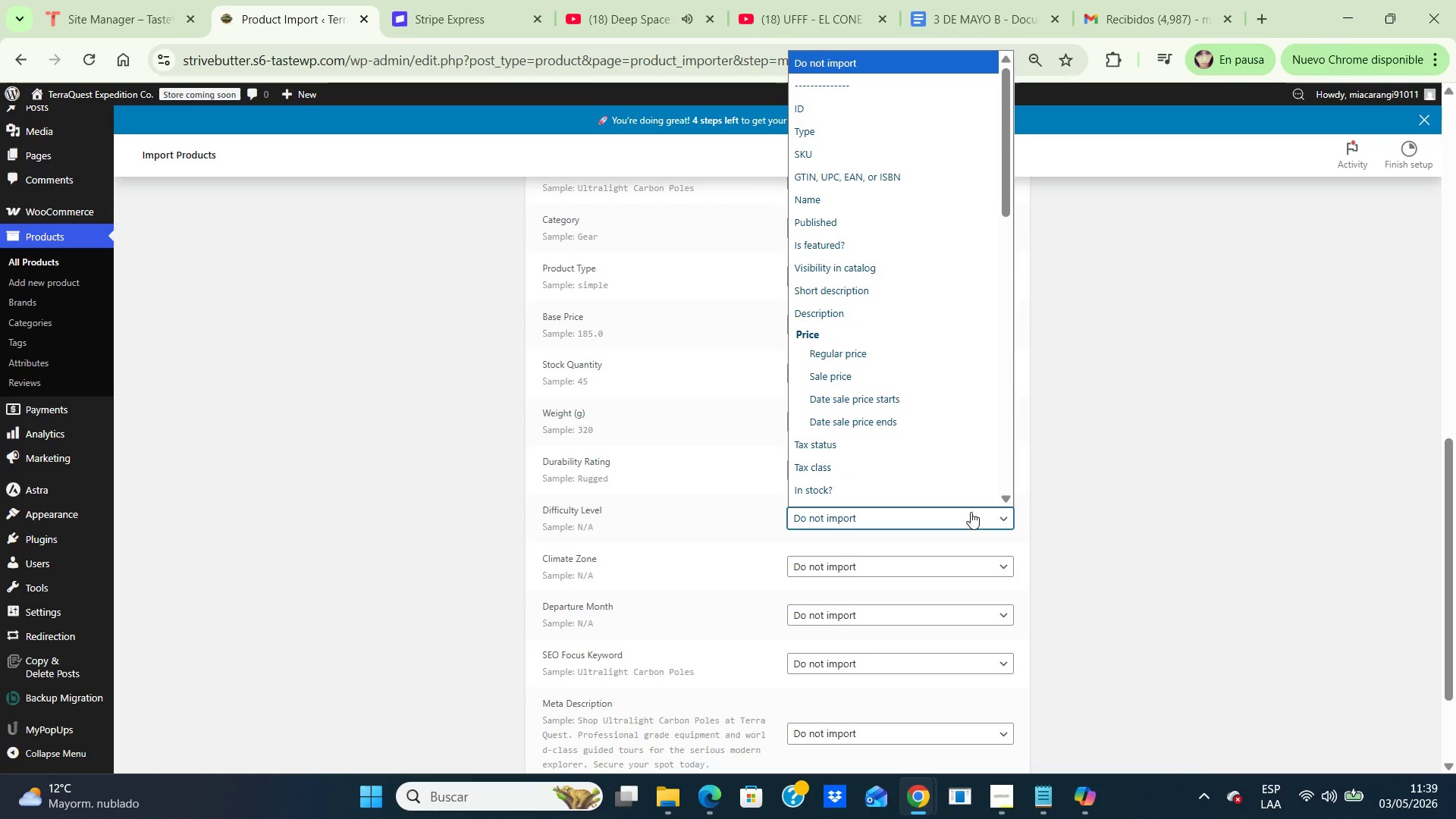 
left_click([971, 512])
 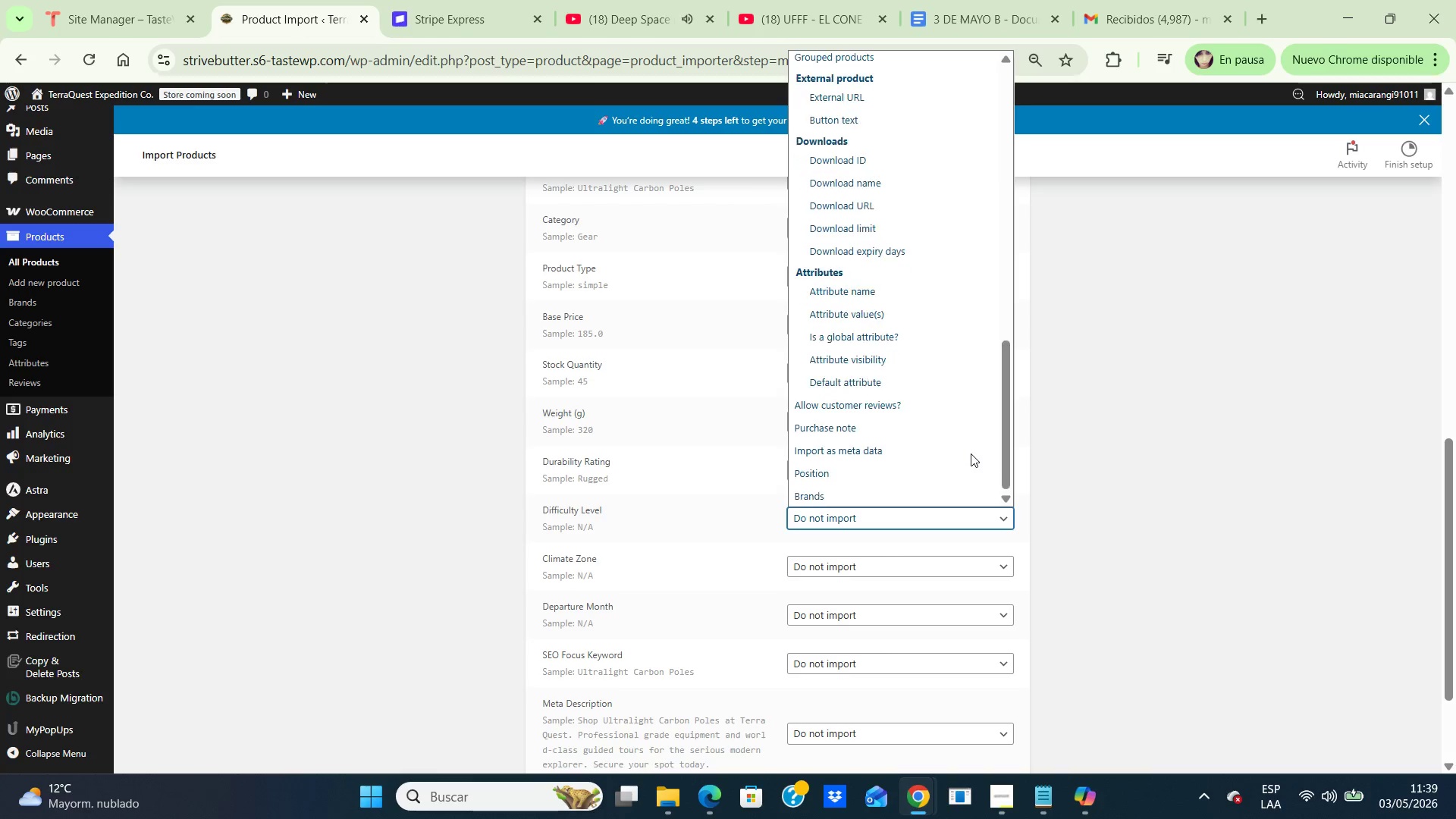 
scroll: coordinate [971, 453], scroll_direction: down, amount: 8.0
 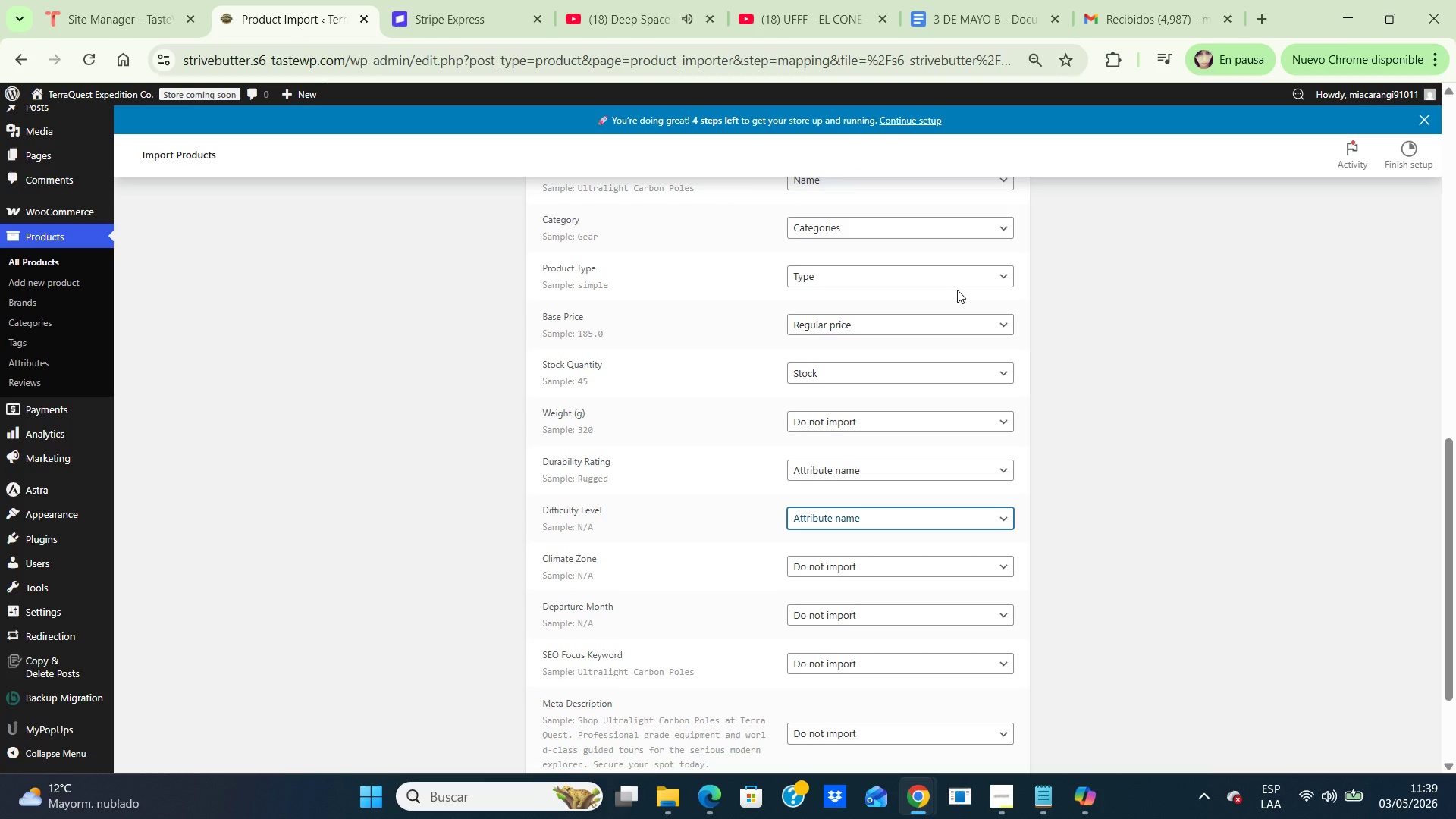 
left_click([957, 290])
 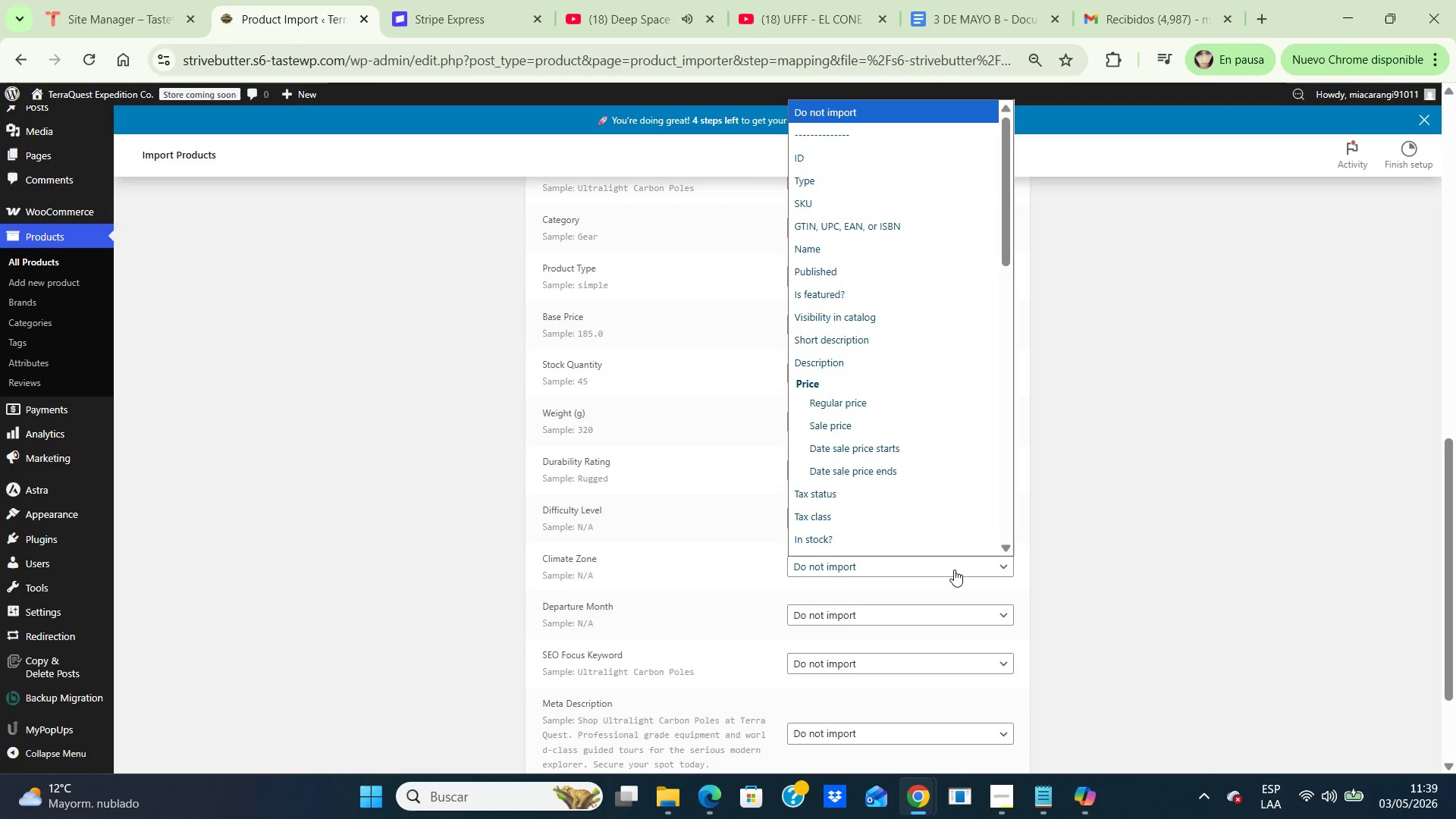 
left_click([954, 570])
 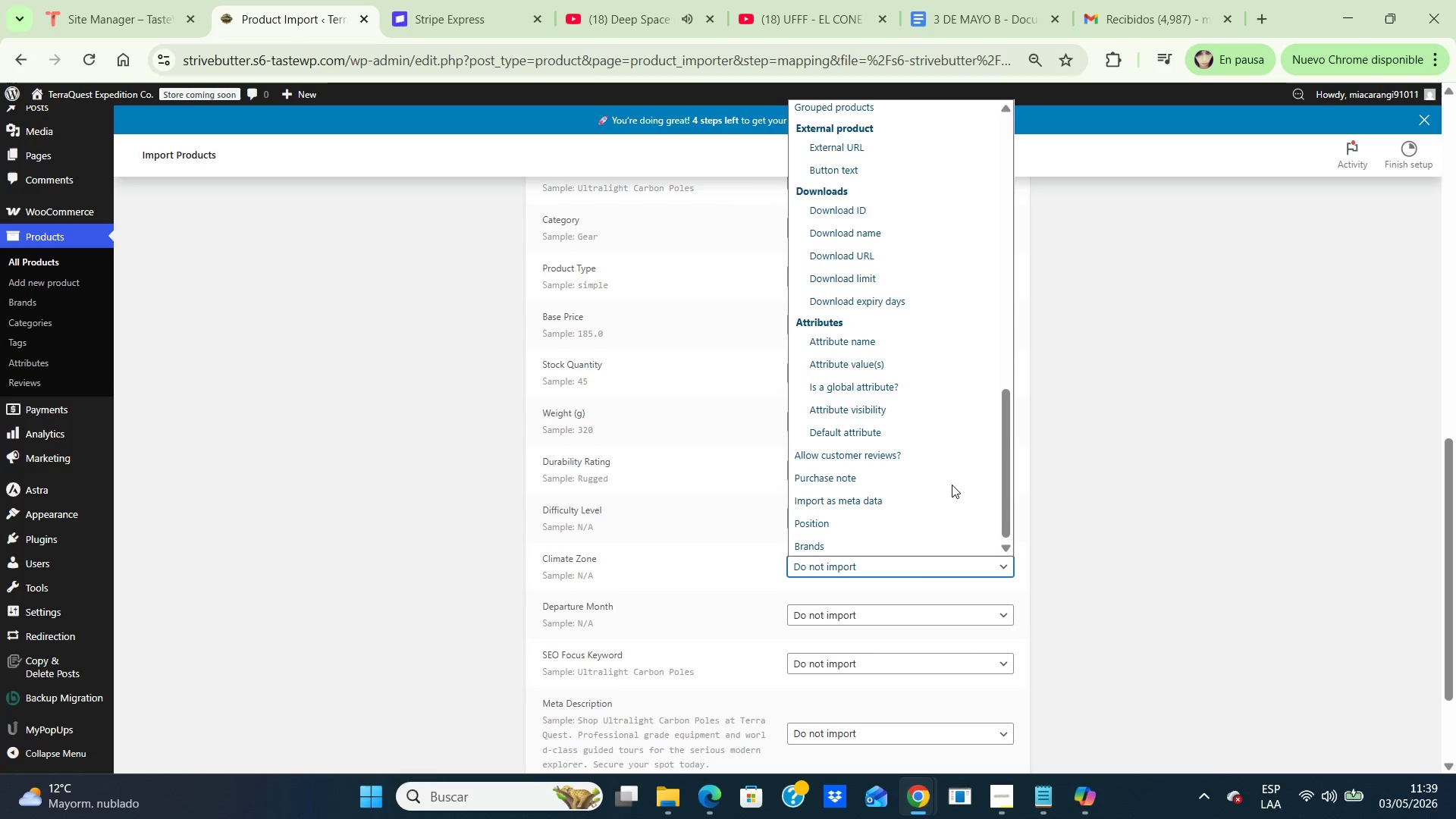 
scroll: coordinate [952, 485], scroll_direction: down, amount: 7.0
 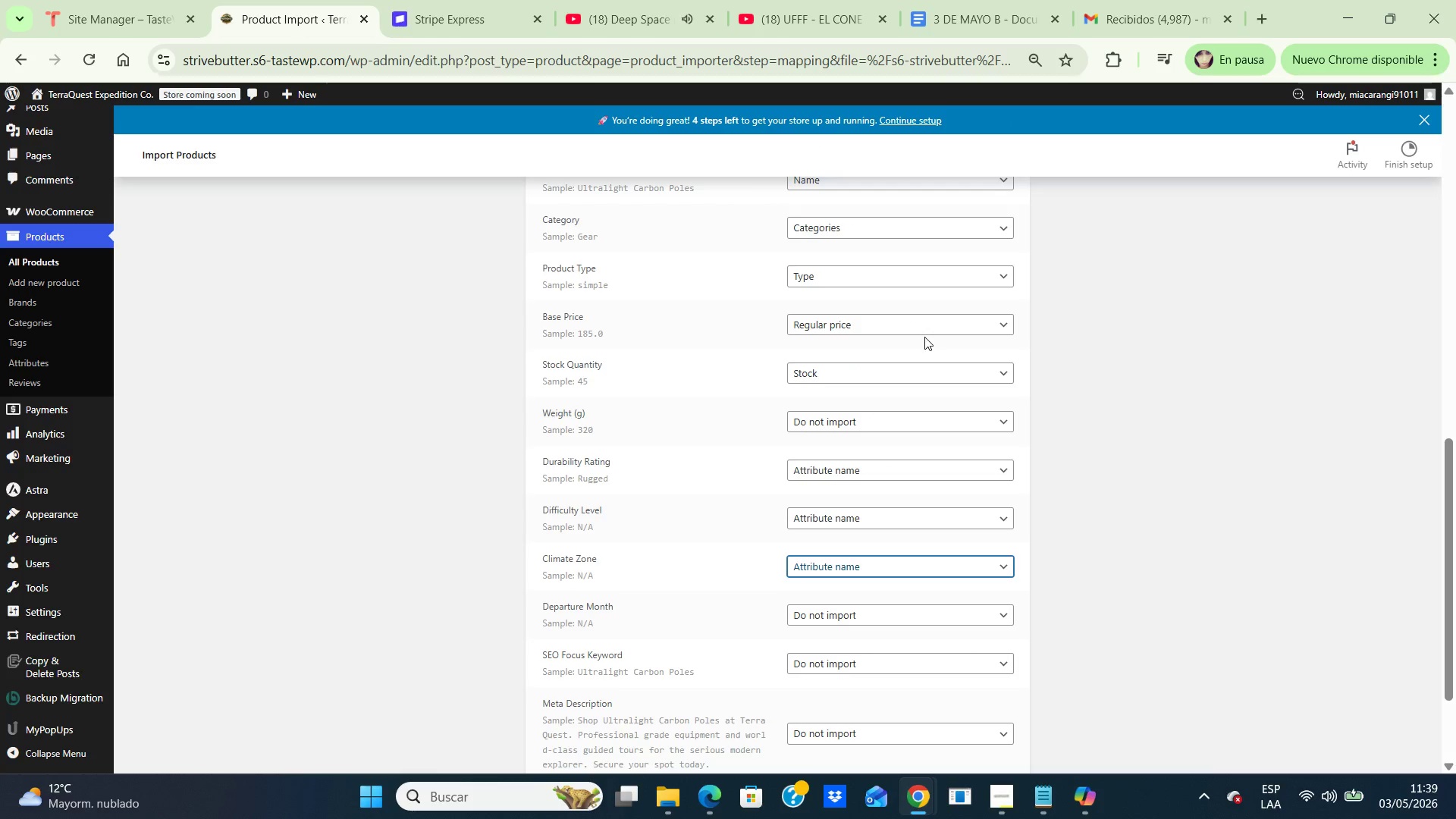 
left_click([924, 337])
 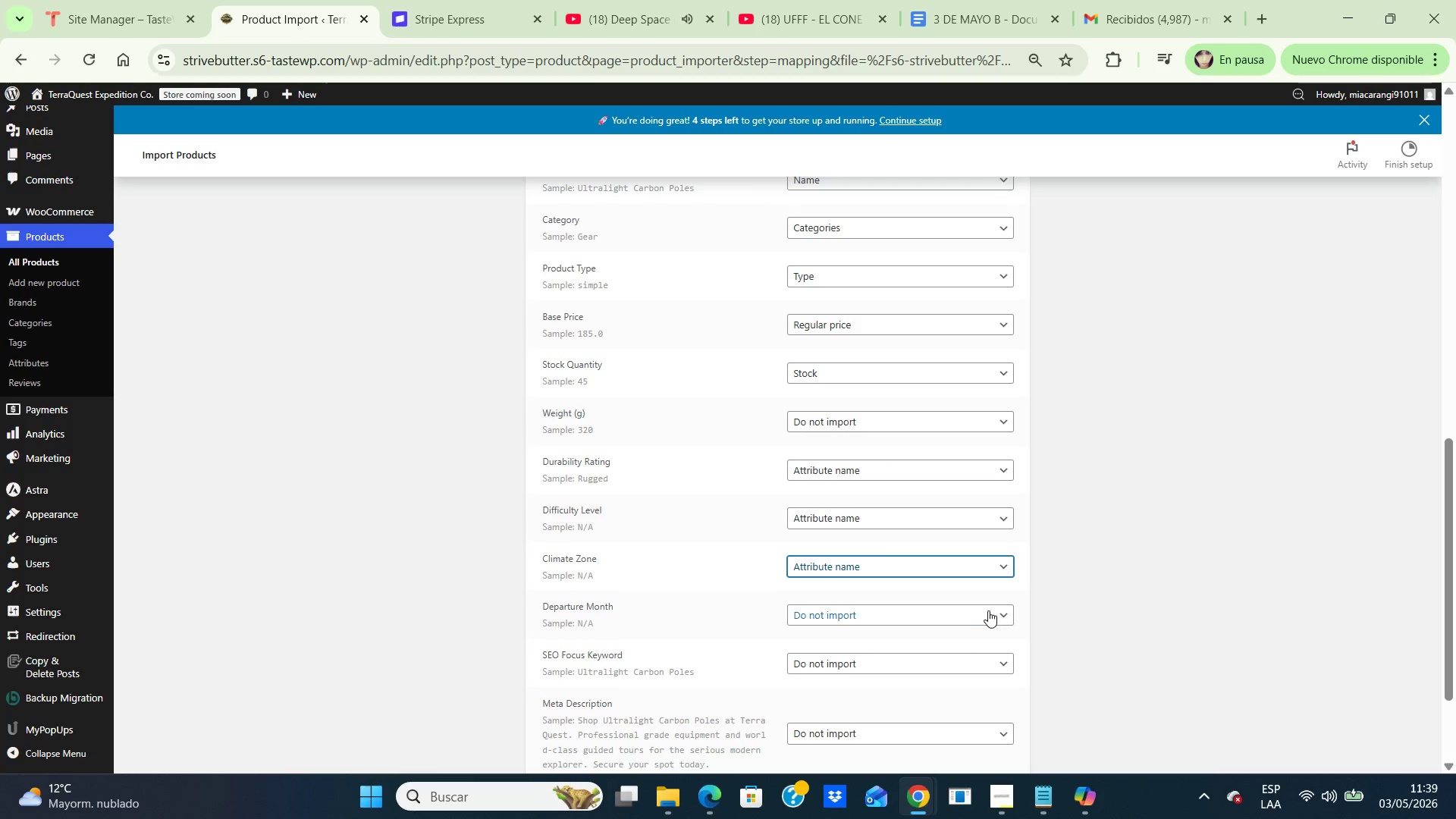 
left_click([990, 611])
 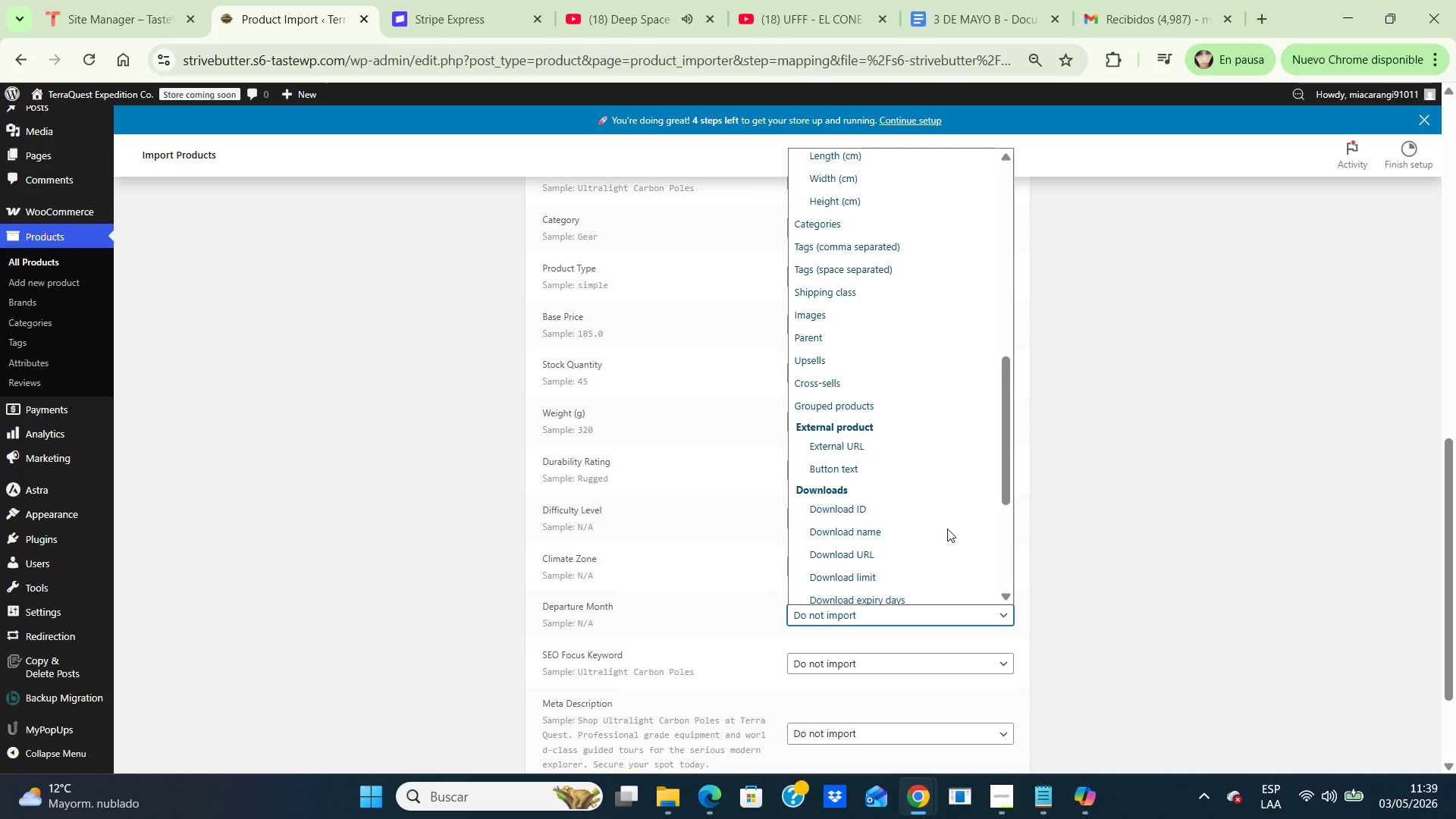 
scroll: coordinate [947, 529], scroll_direction: down, amount: 9.0
 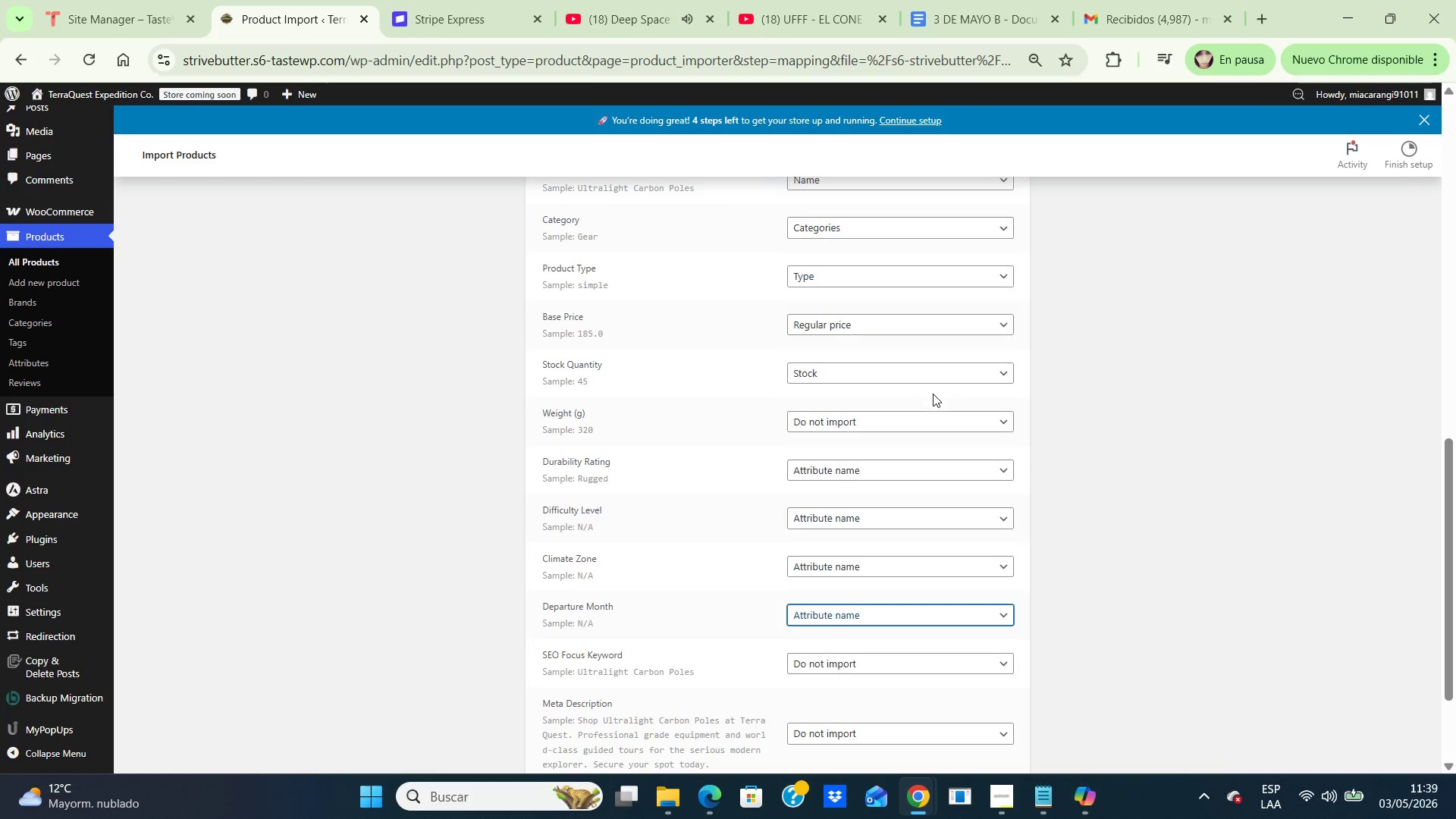 
left_click([933, 394])
 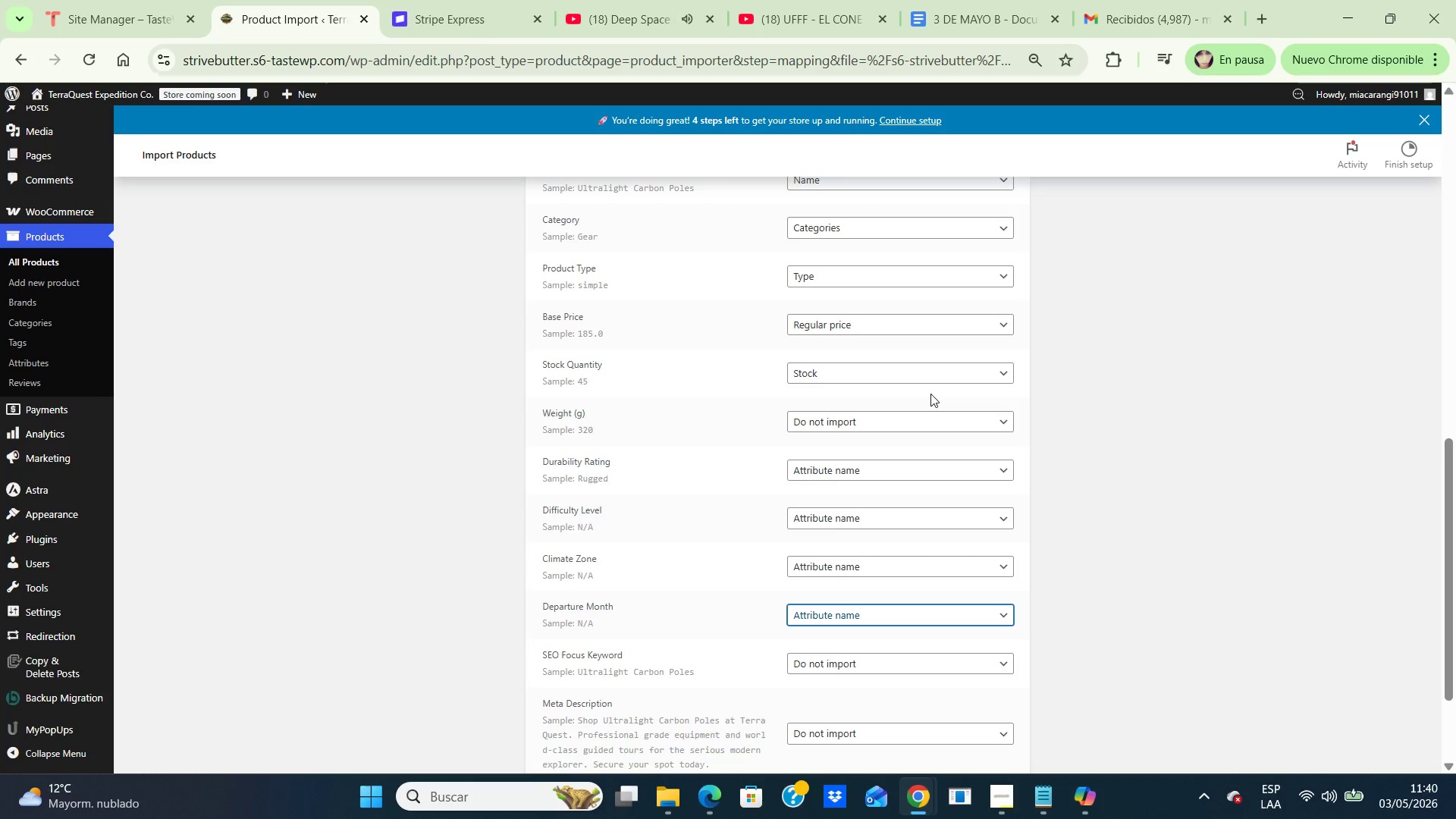 
wait(63.92)
 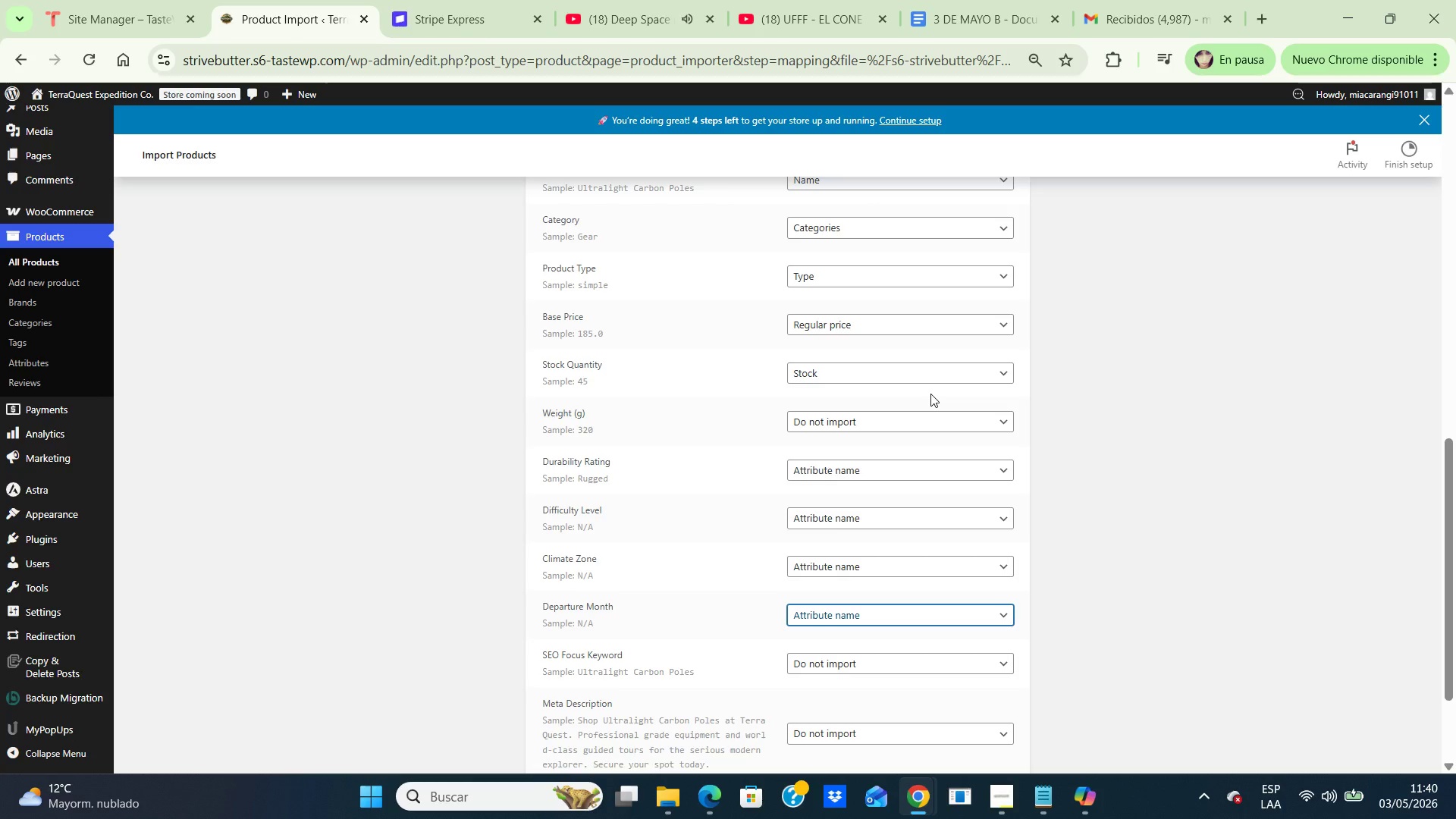 
scroll: coordinate [1132, 474], scroll_direction: down, amount: 7.0
 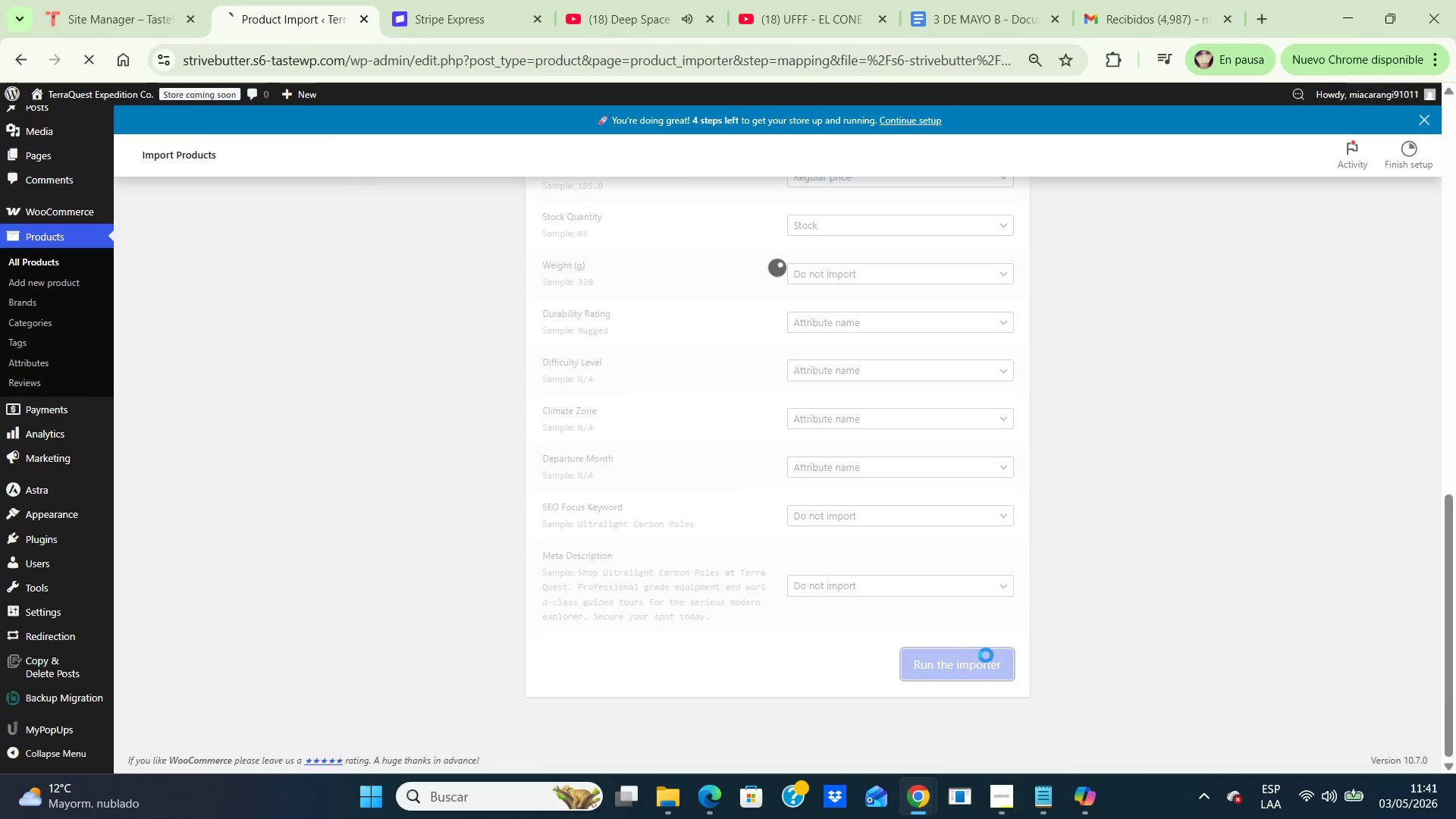 
left_click([986, 655])
 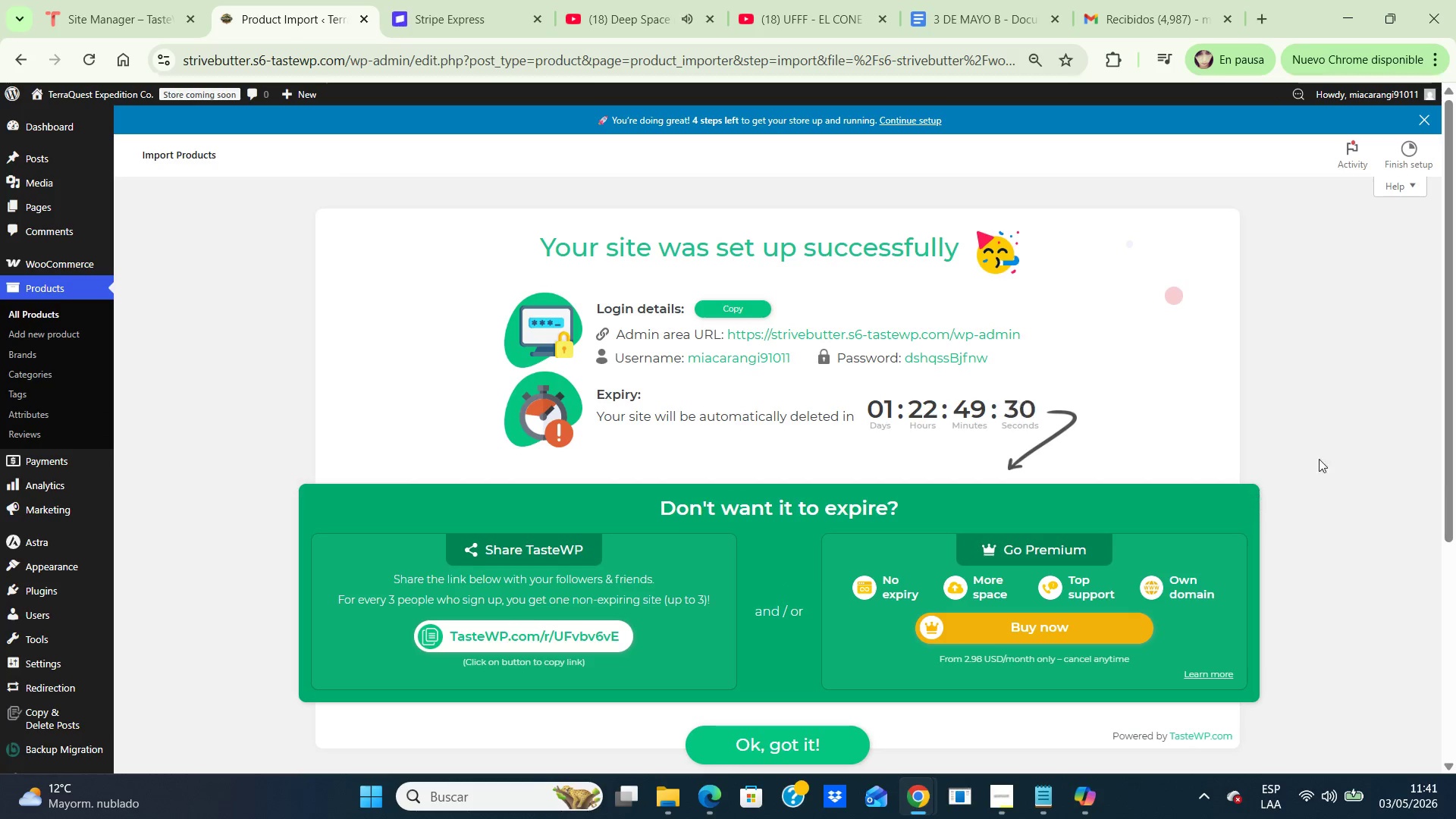 
scroll: coordinate [1329, 452], scroll_direction: down, amount: 4.0
 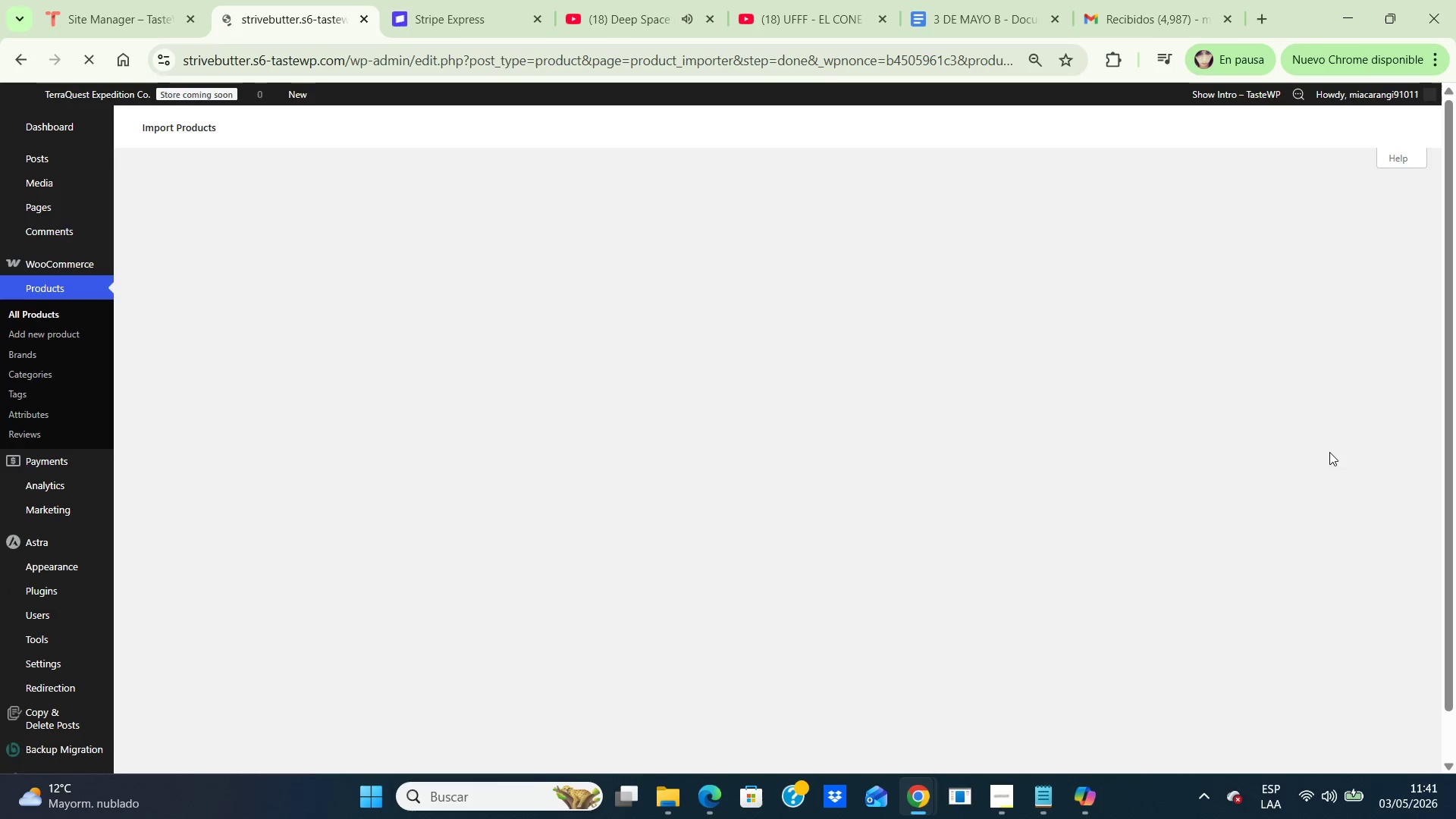 
wait(6.7)
 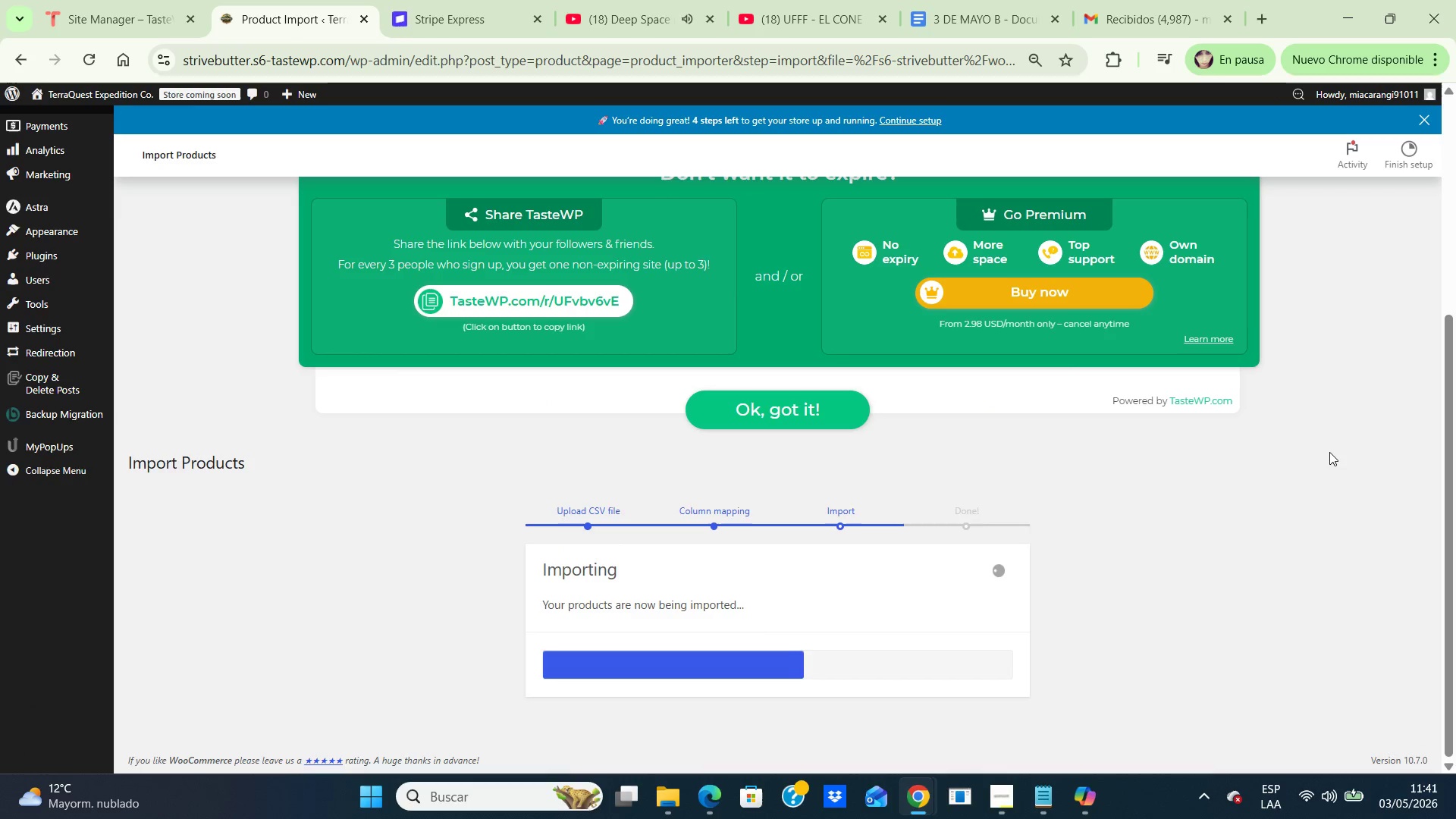 
scroll: coordinate [1329, 452], scroll_direction: down, amount: 6.0
 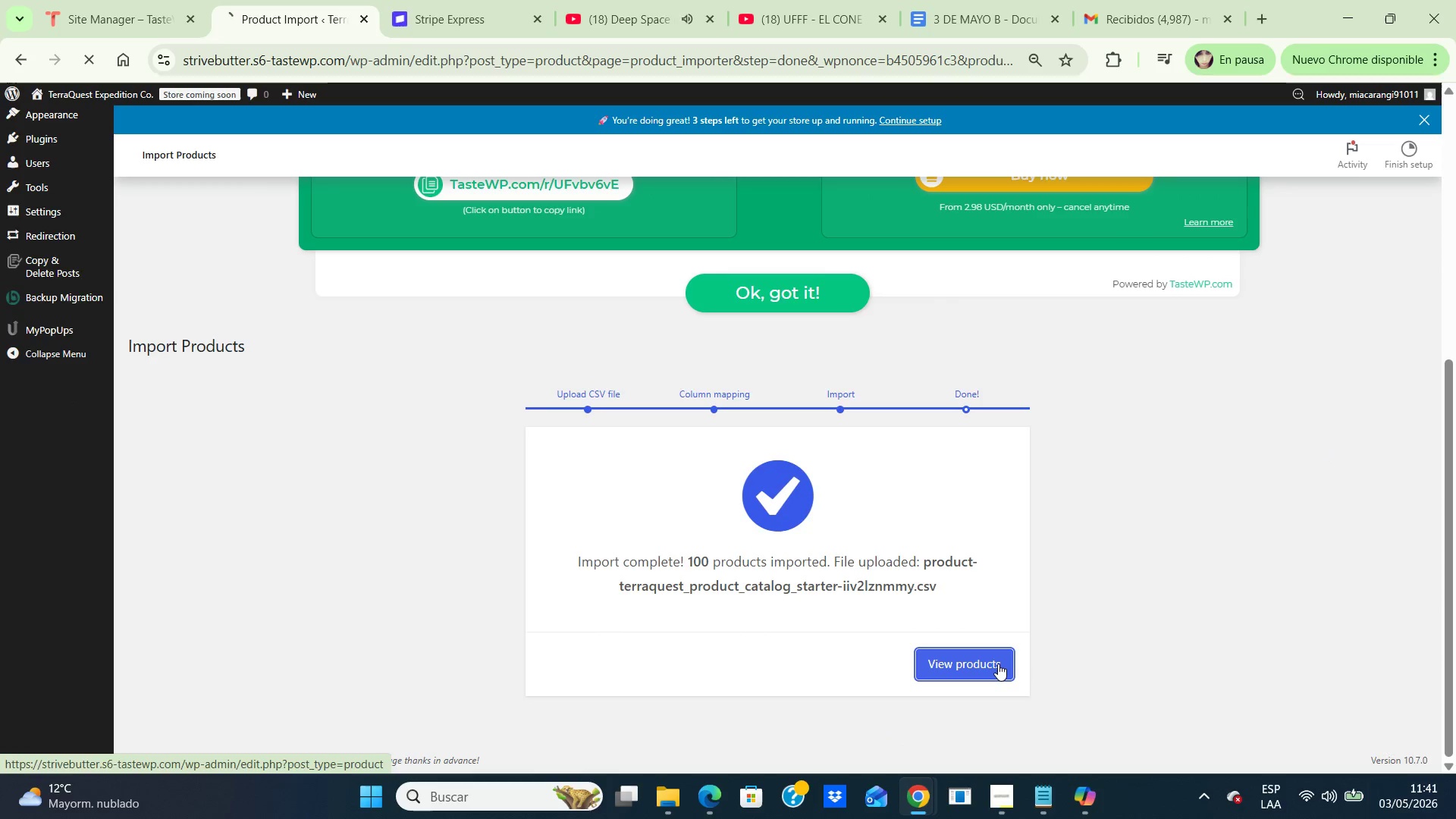 
left_click([998, 664])
 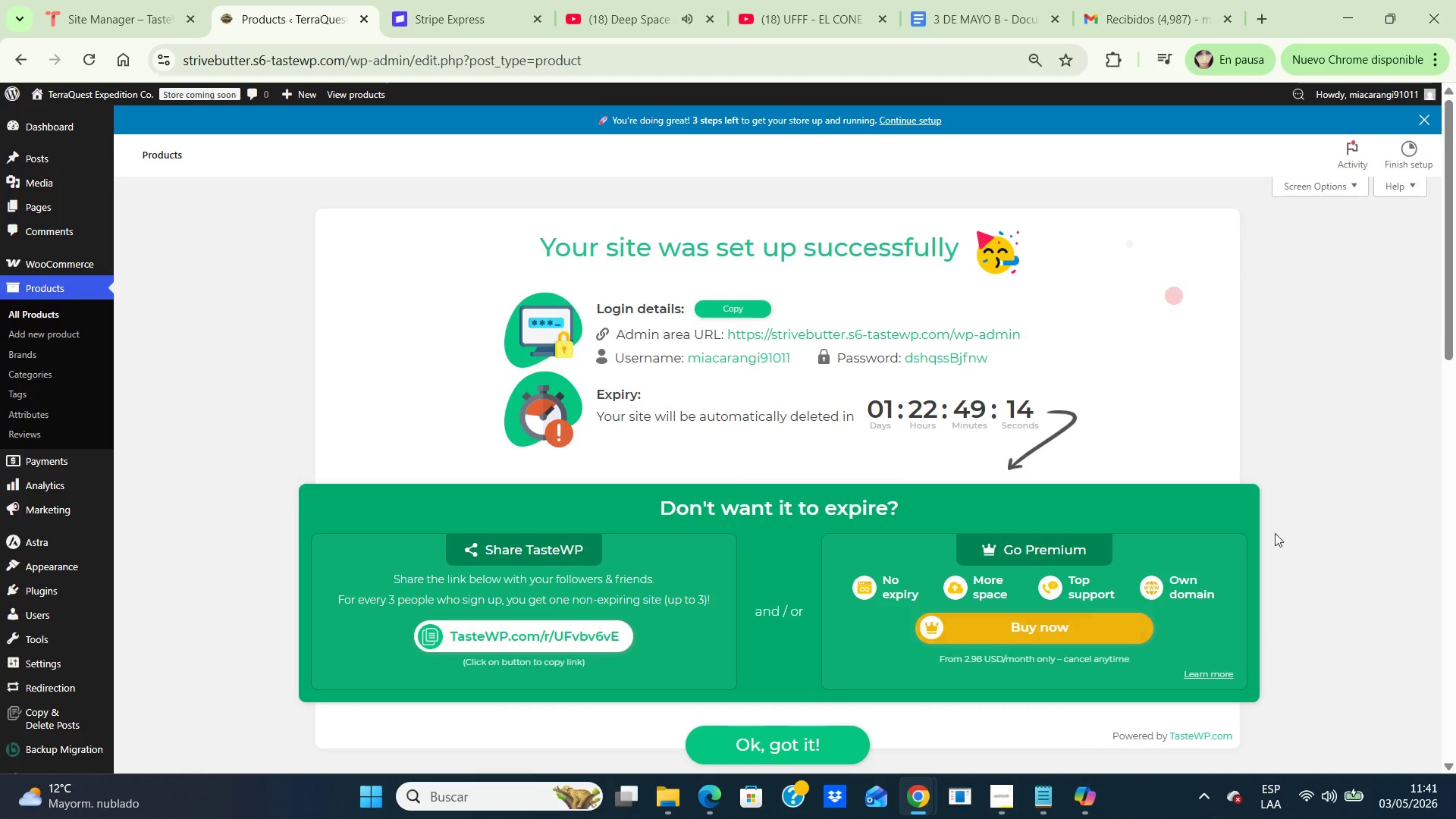 
wait(5.69)
 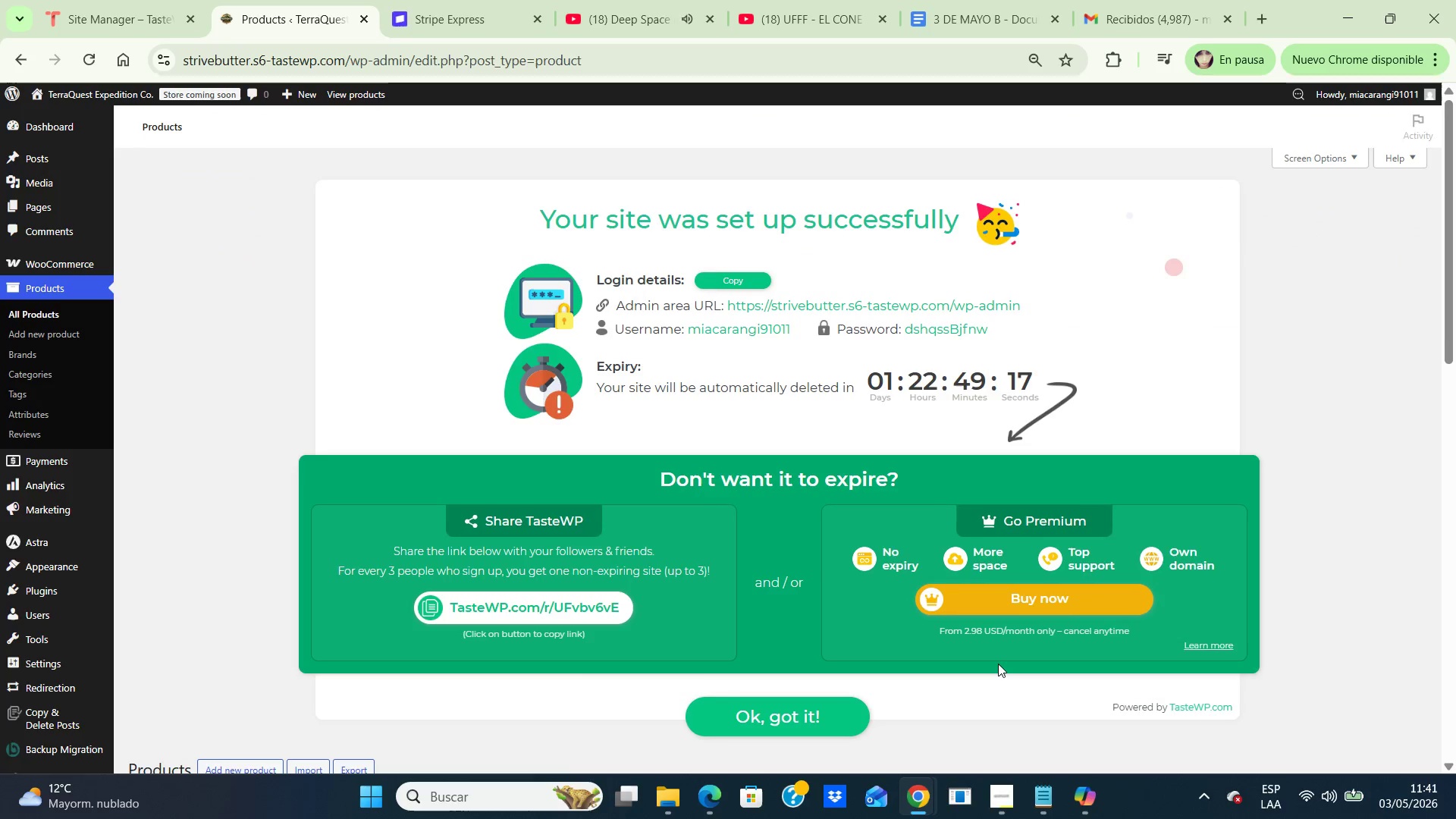 
scroll: coordinate [1317, 477], scroll_direction: down, amount: 4.0
 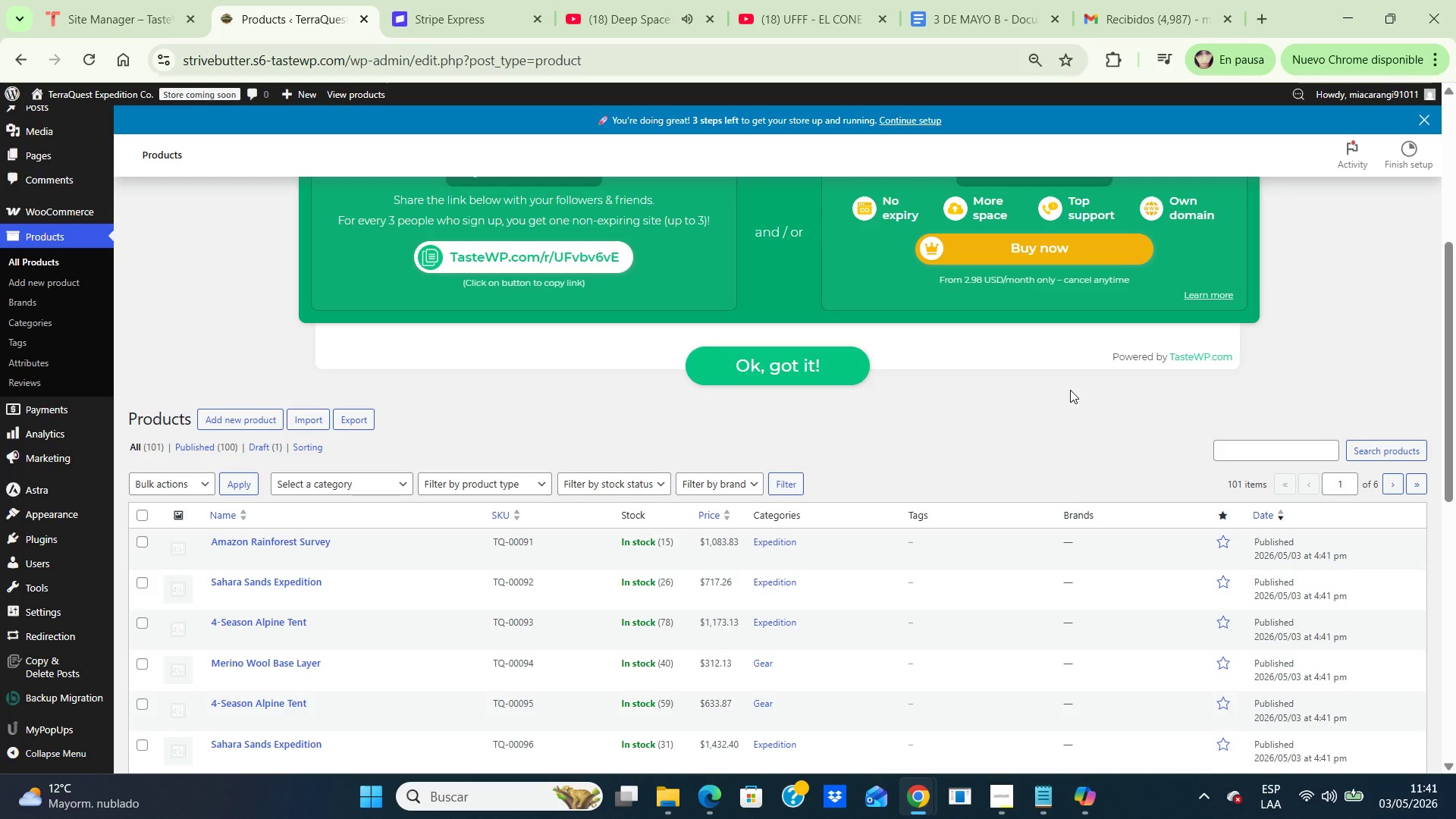 
wait(24.8)
 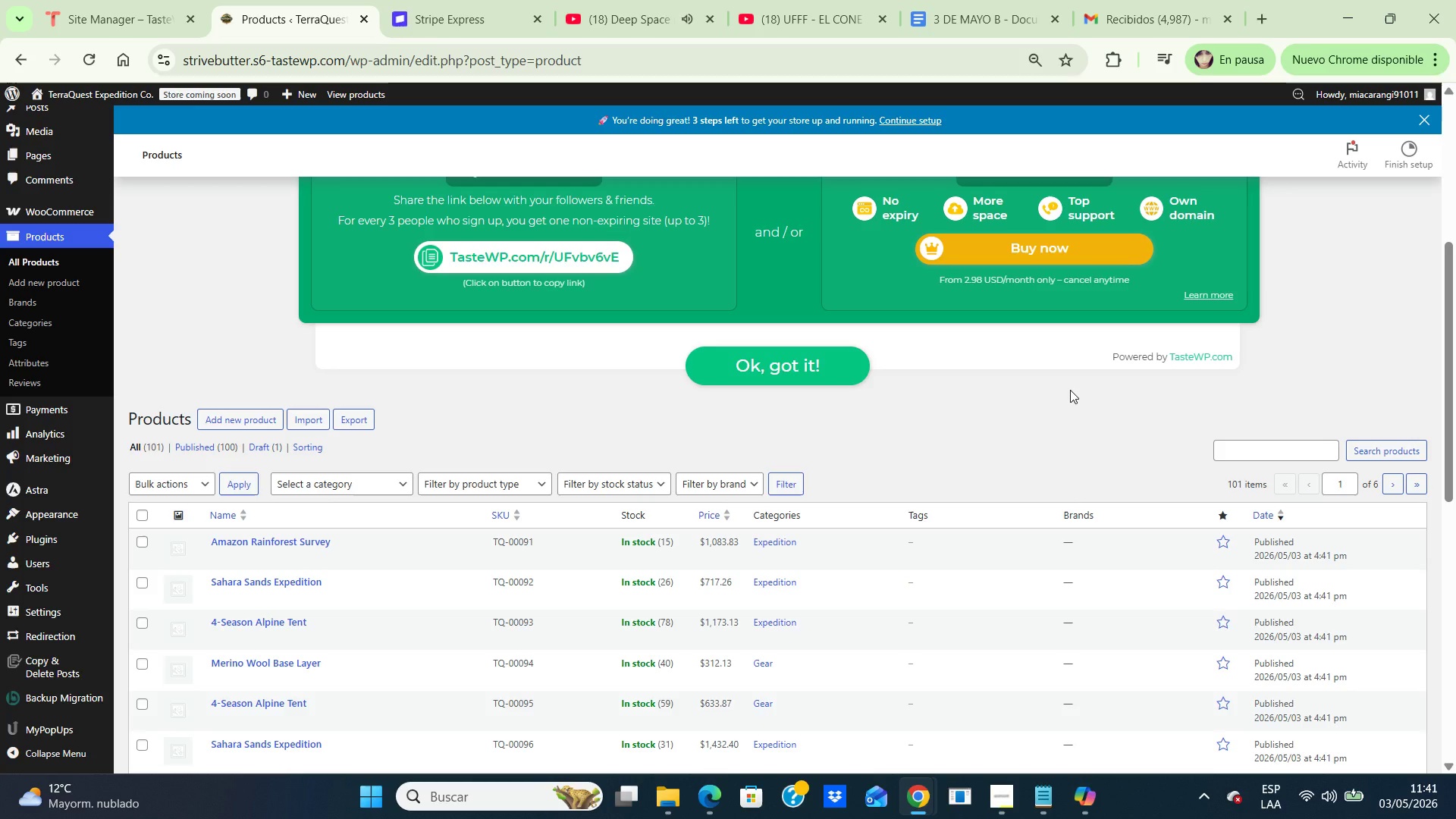 
key(Control+NumpadSubtract)
 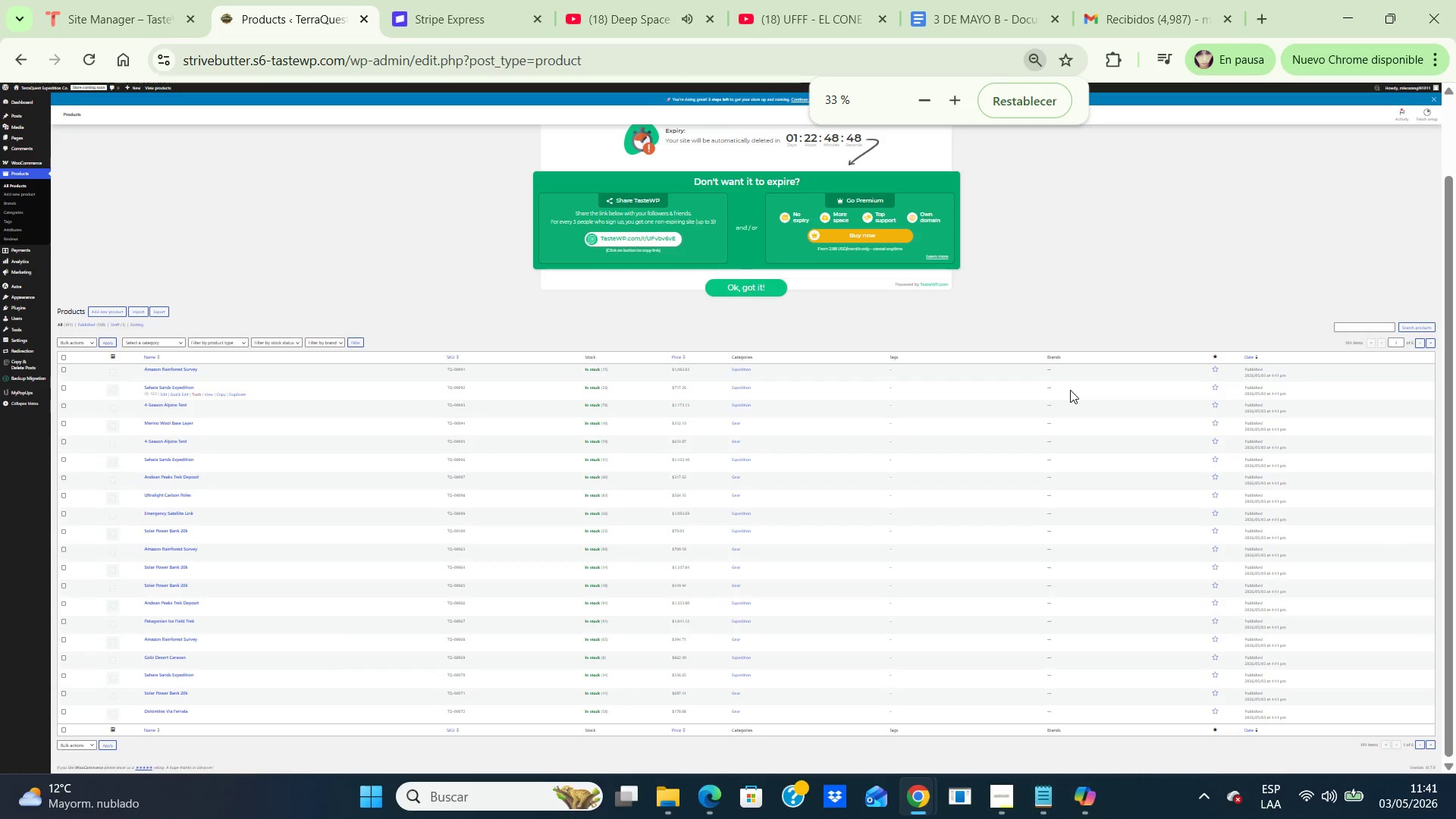 
key(Control+NumpadSubtract)
 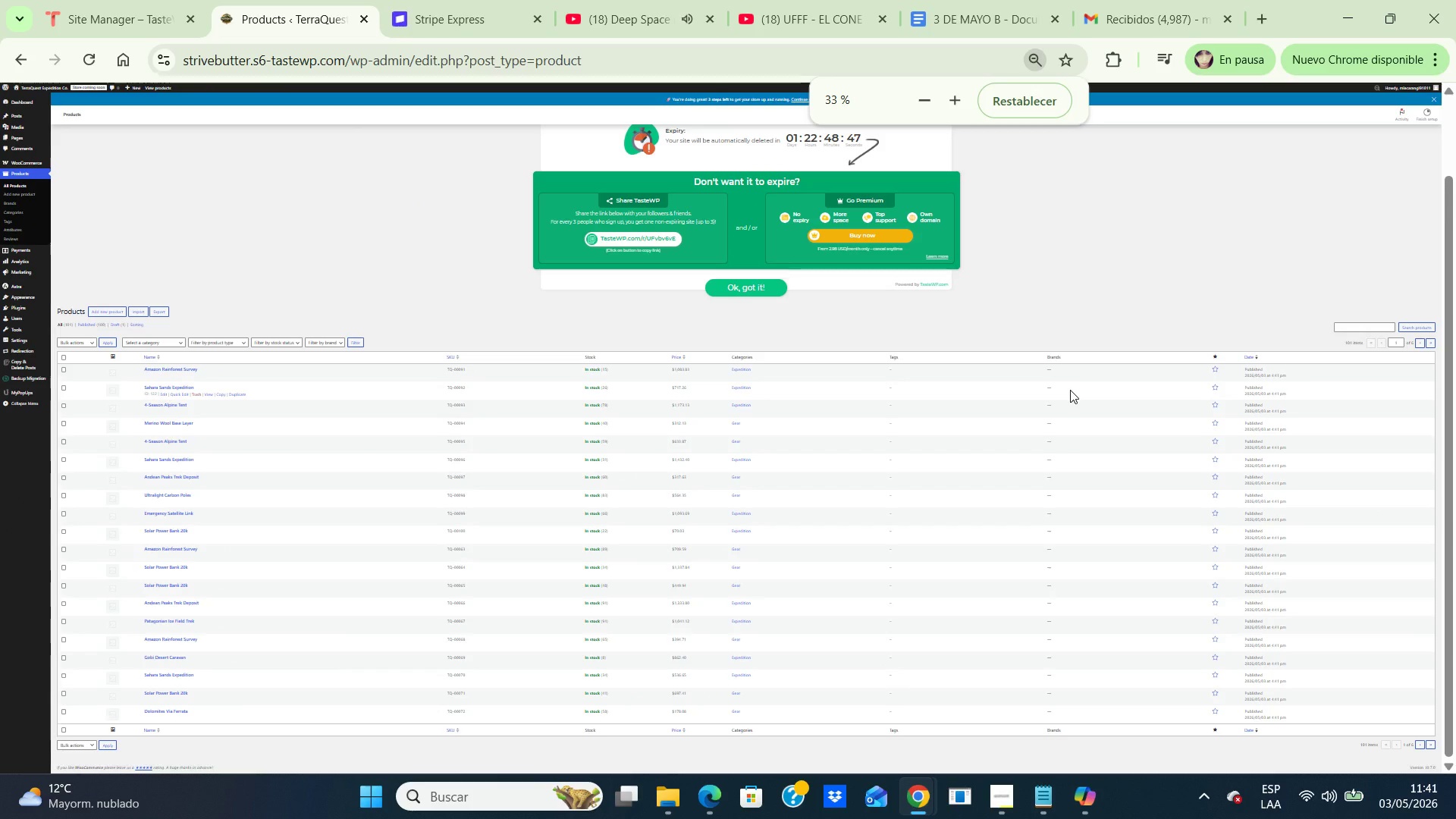 
key(Control+NumpadSubtract)
 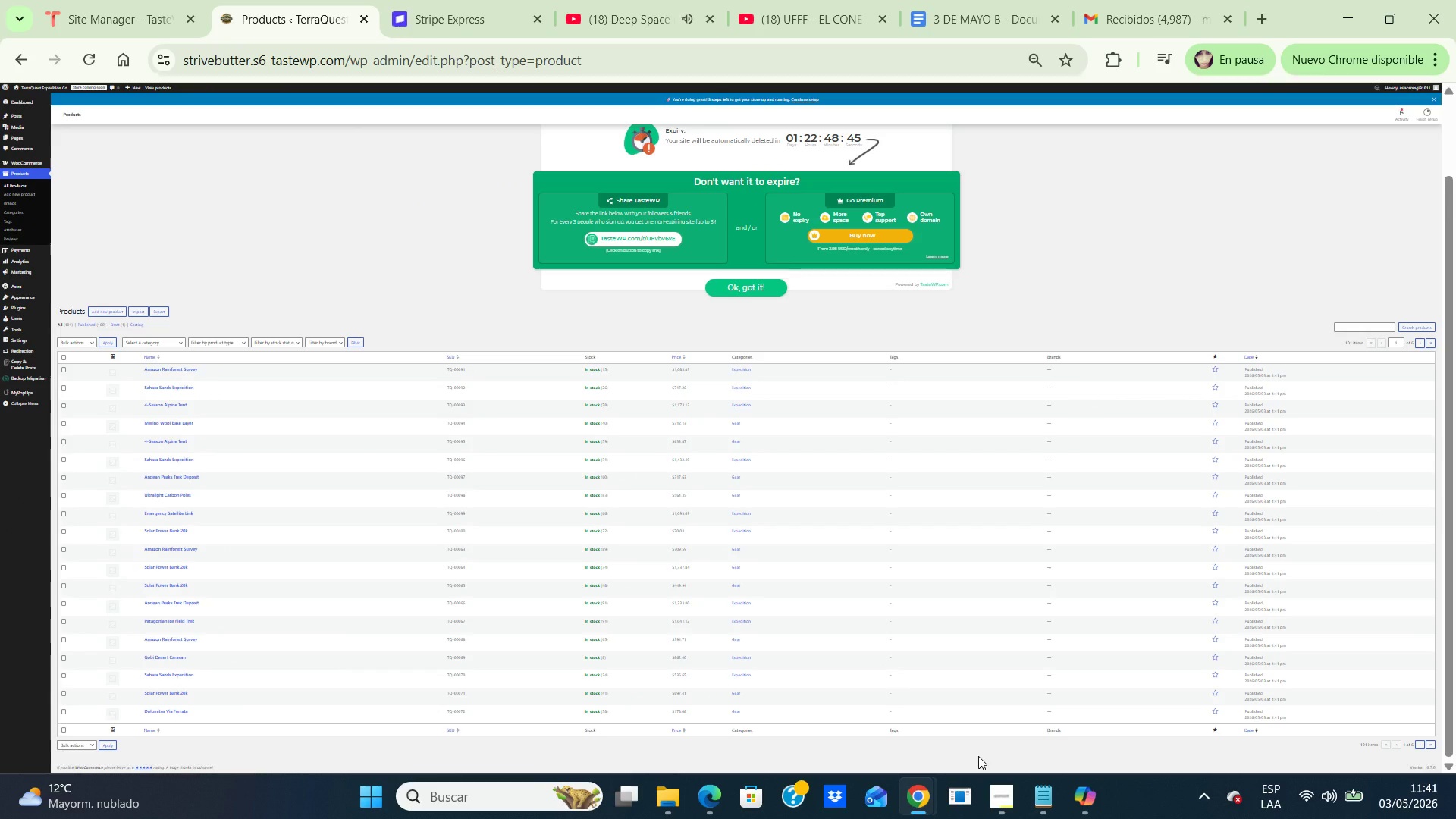 
scroll: coordinate [978, 756], scroll_direction: down, amount: 1.0
 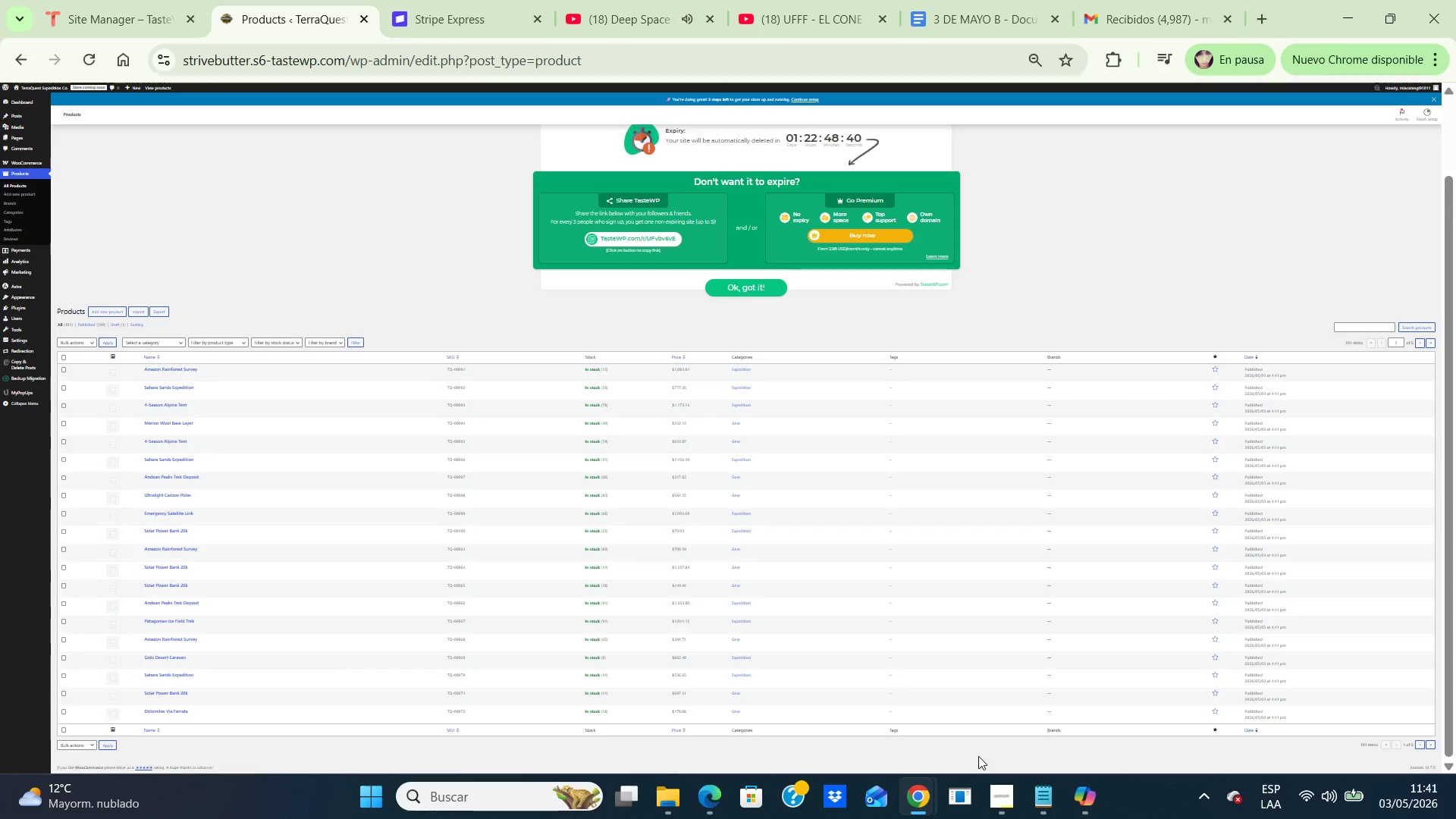 
key(PrintScreen)
 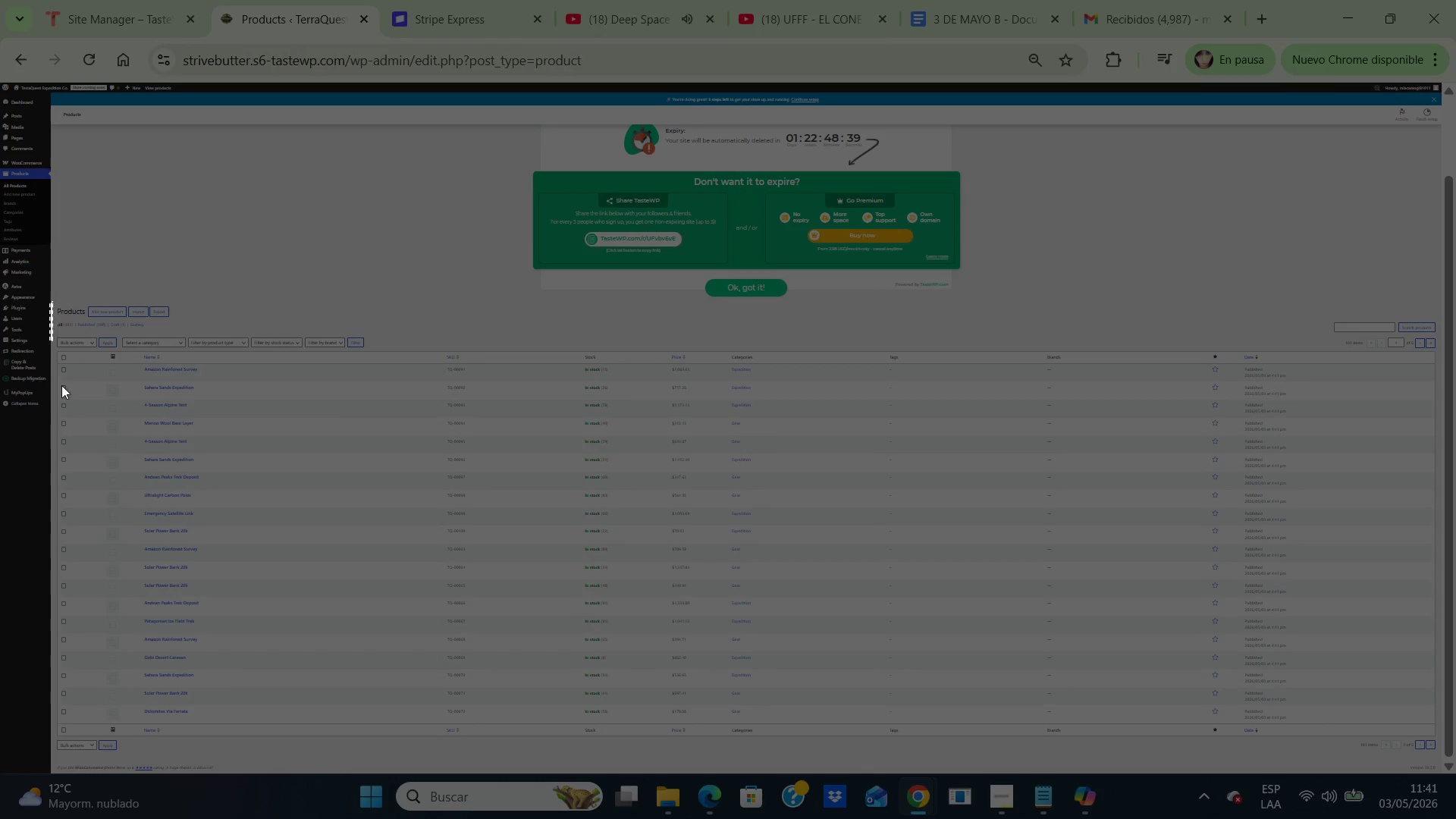 
left_click_drag(start_coordinate=[51, 303], to_coordinate=[1447, 770])
 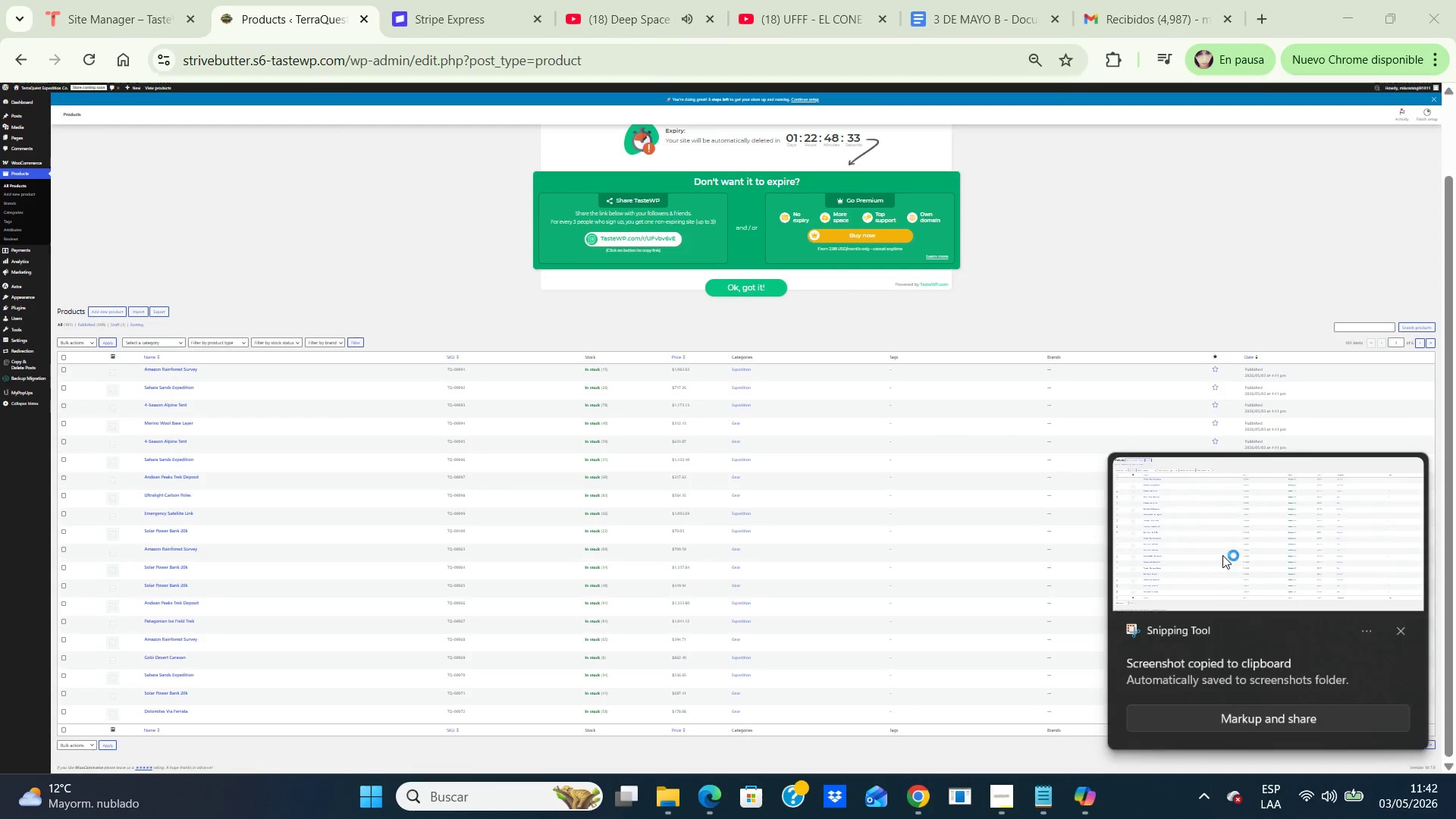 
double_click([1222, 555])
 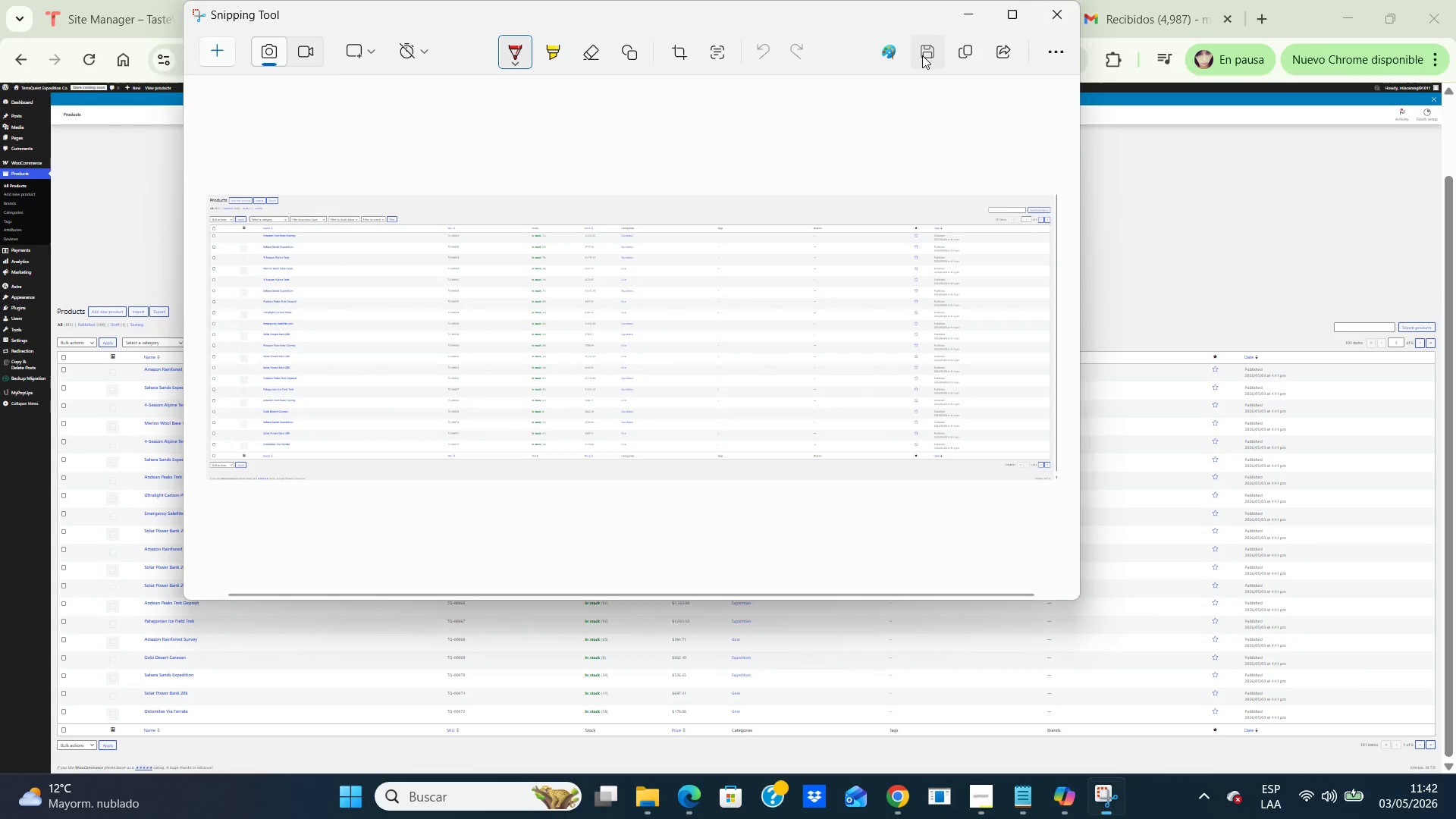 
left_click([922, 55])
 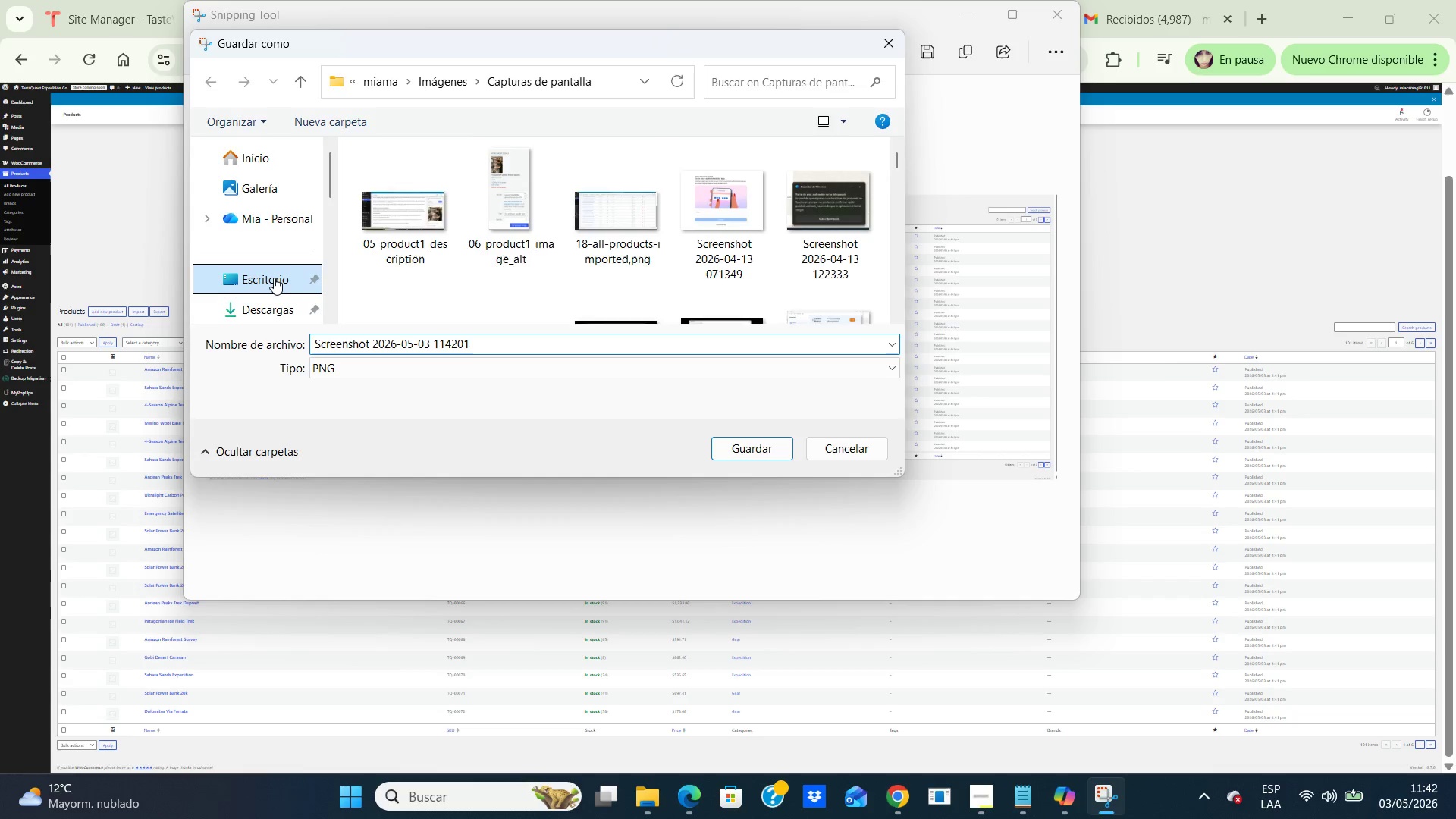 
double_click([274, 278])
 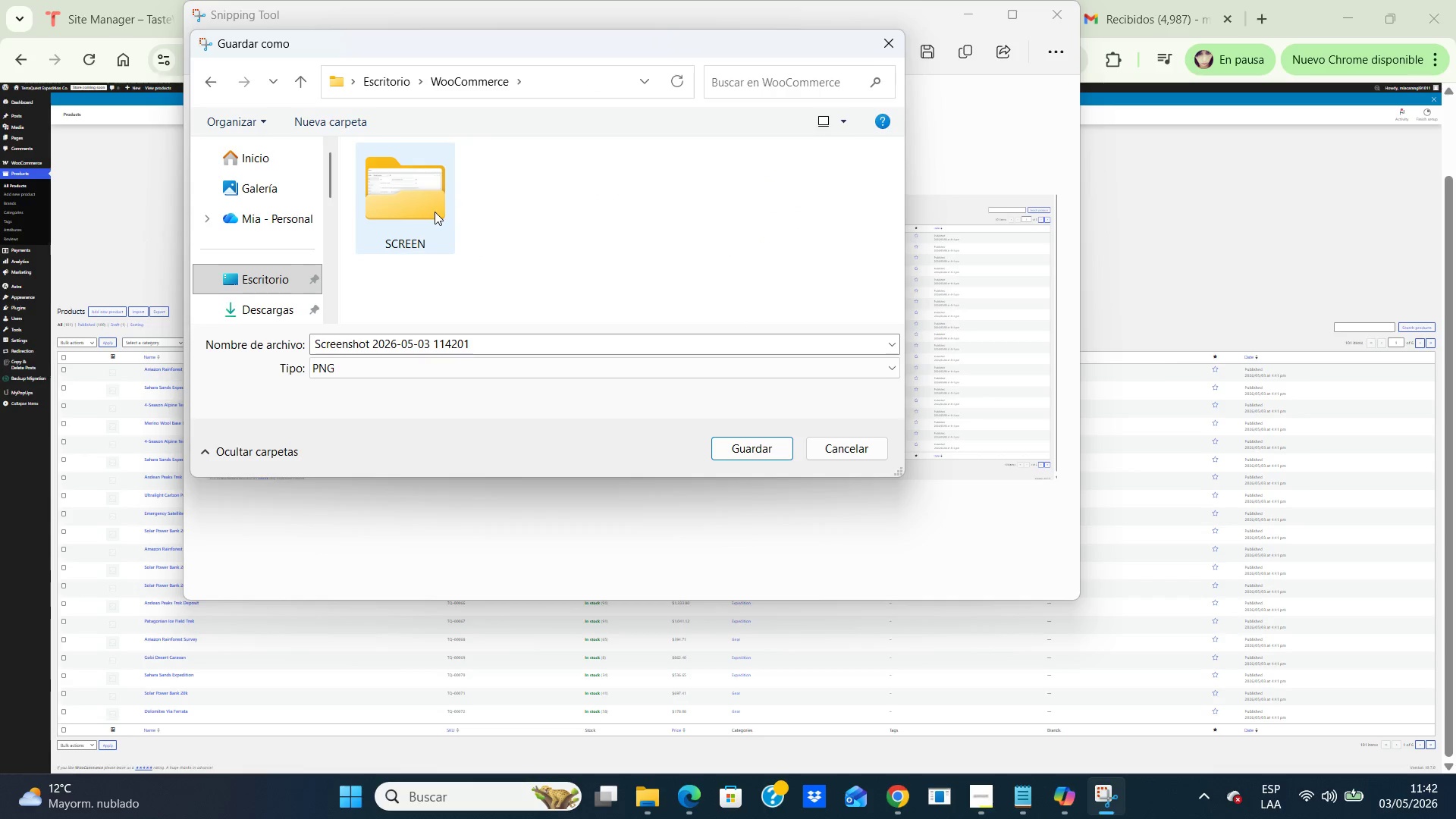 
double_click([435, 212])
 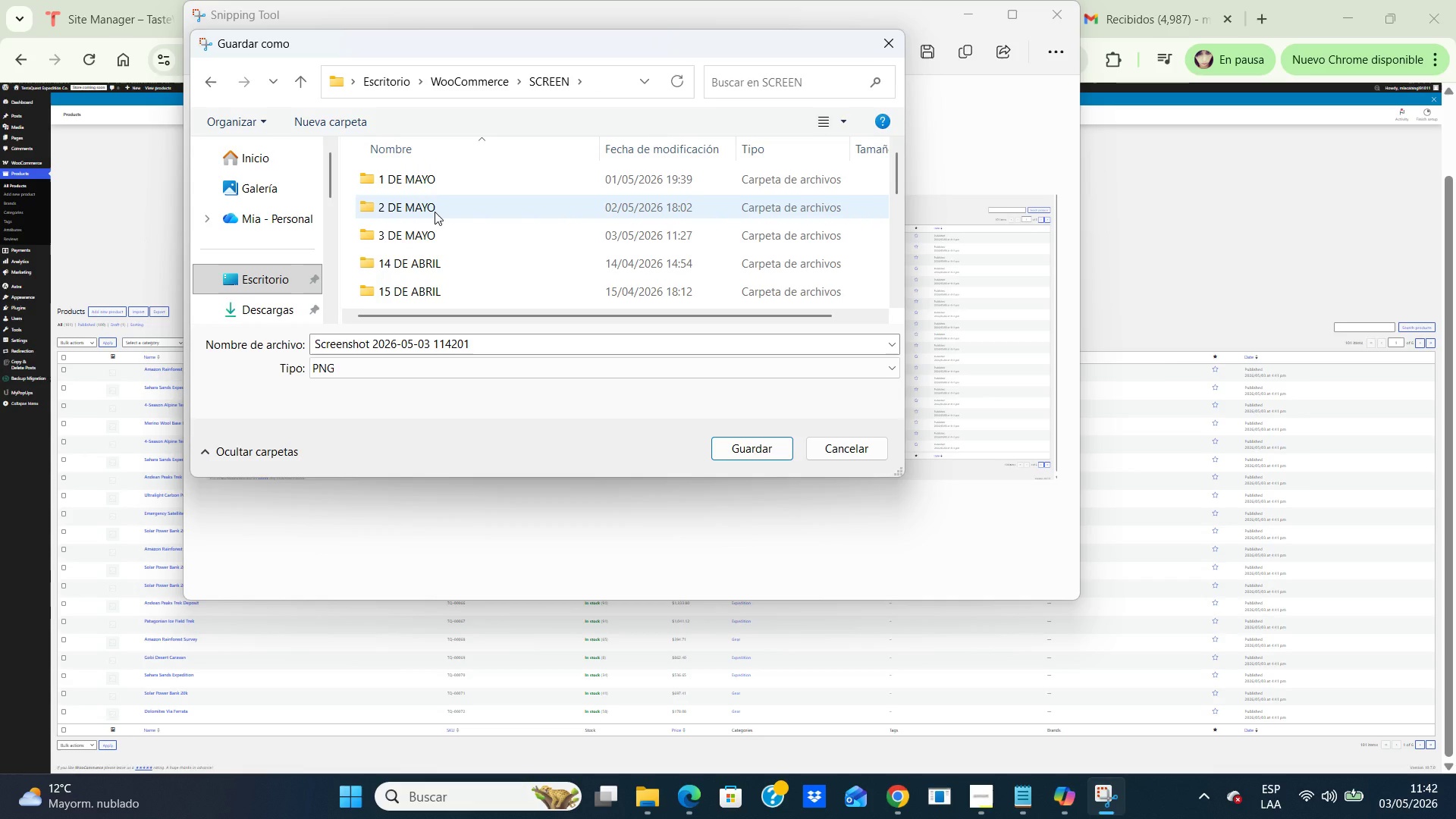 
double_click([435, 212])
 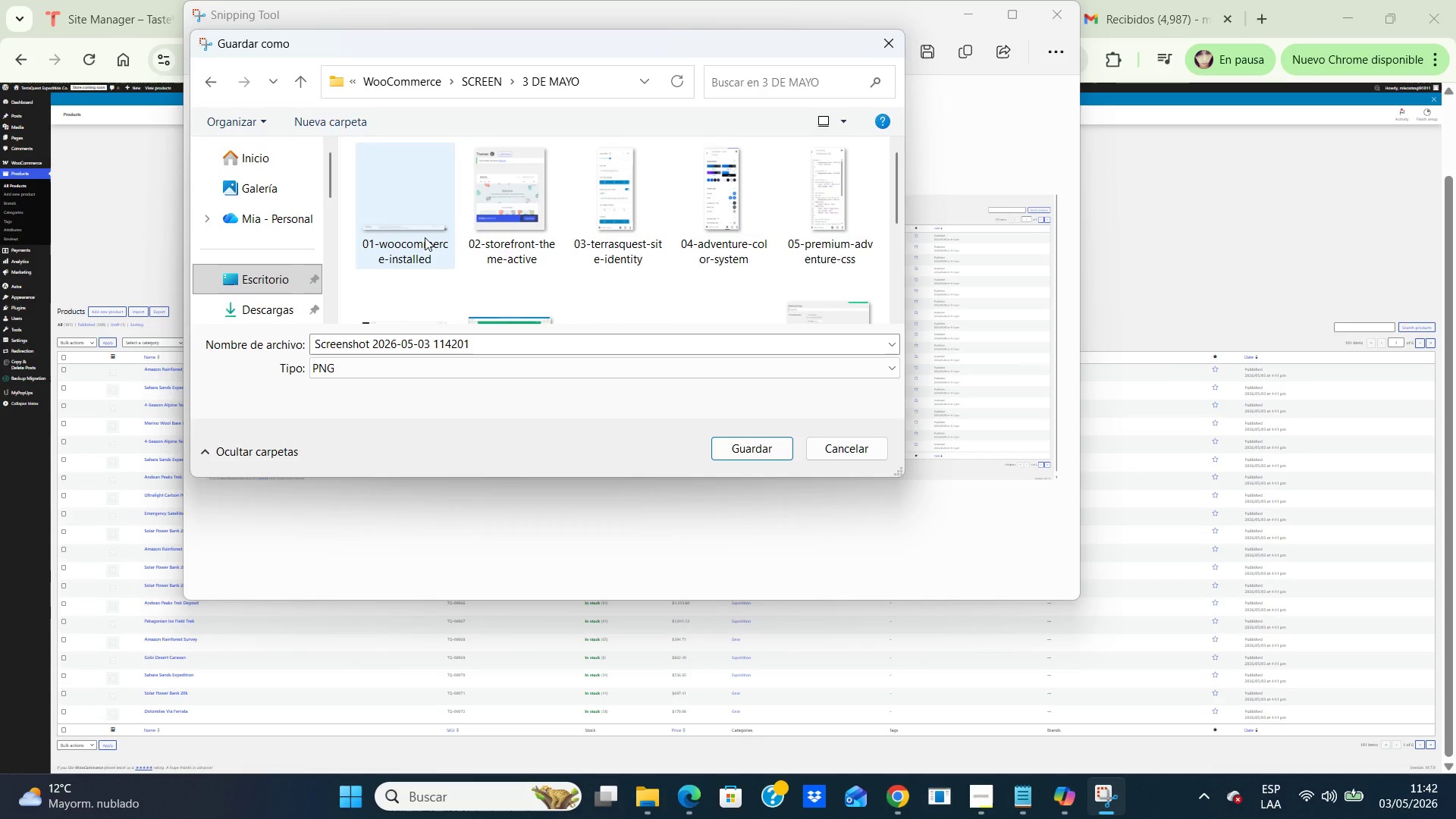 
double_click([425, 237])
 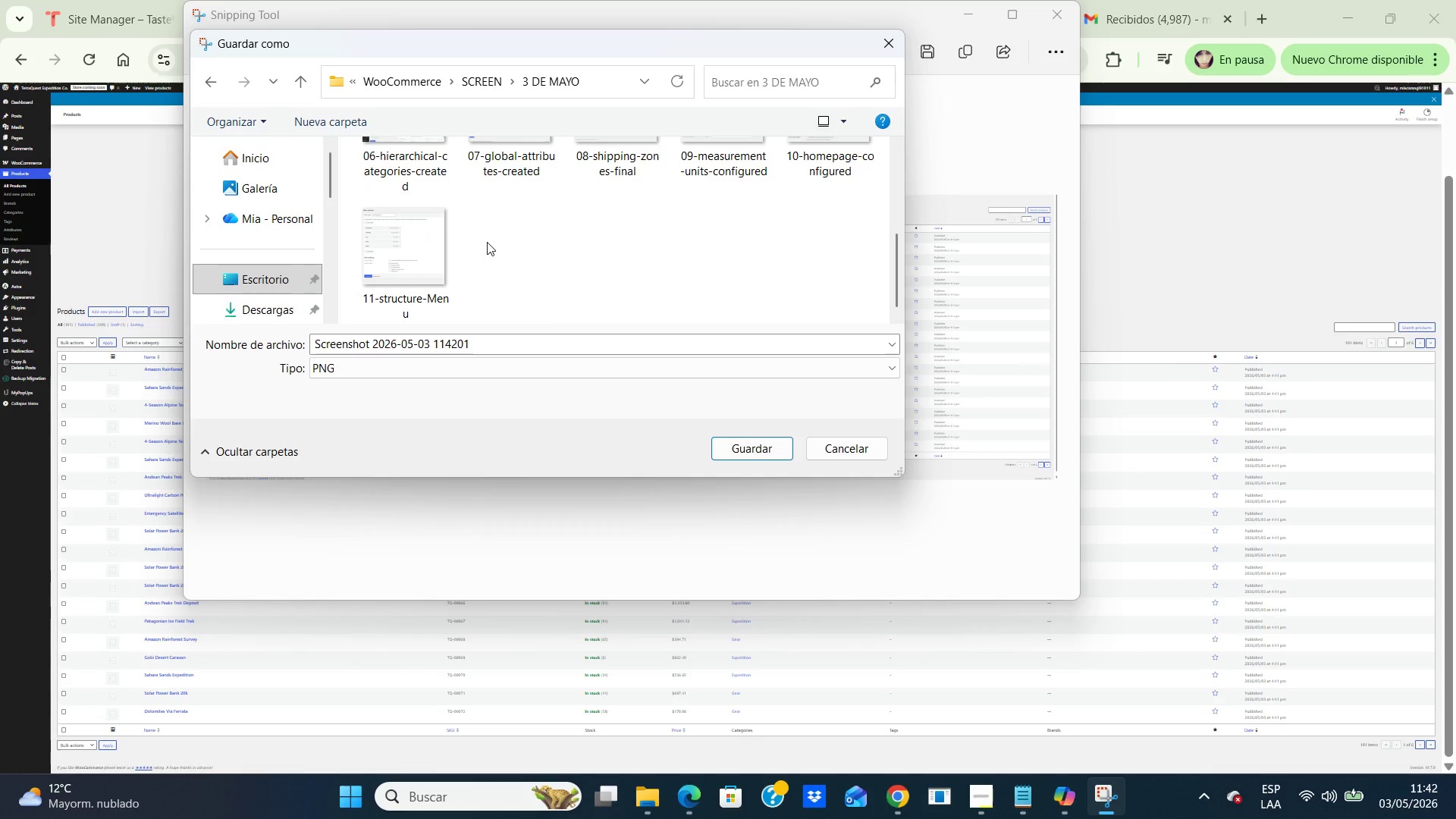 
scroll: coordinate [487, 242], scroll_direction: down, amount: 4.0
 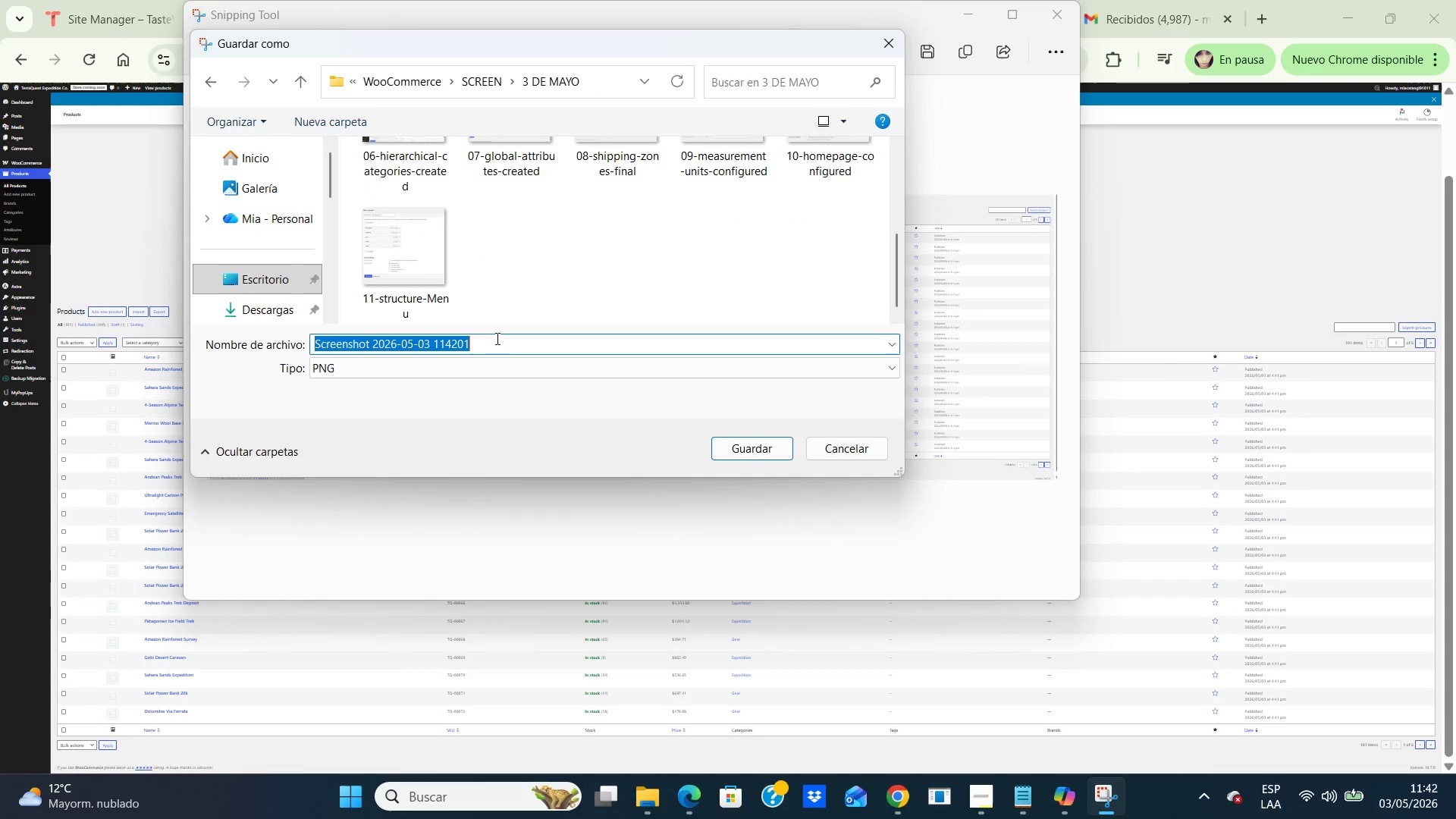 
left_click([496, 338])
 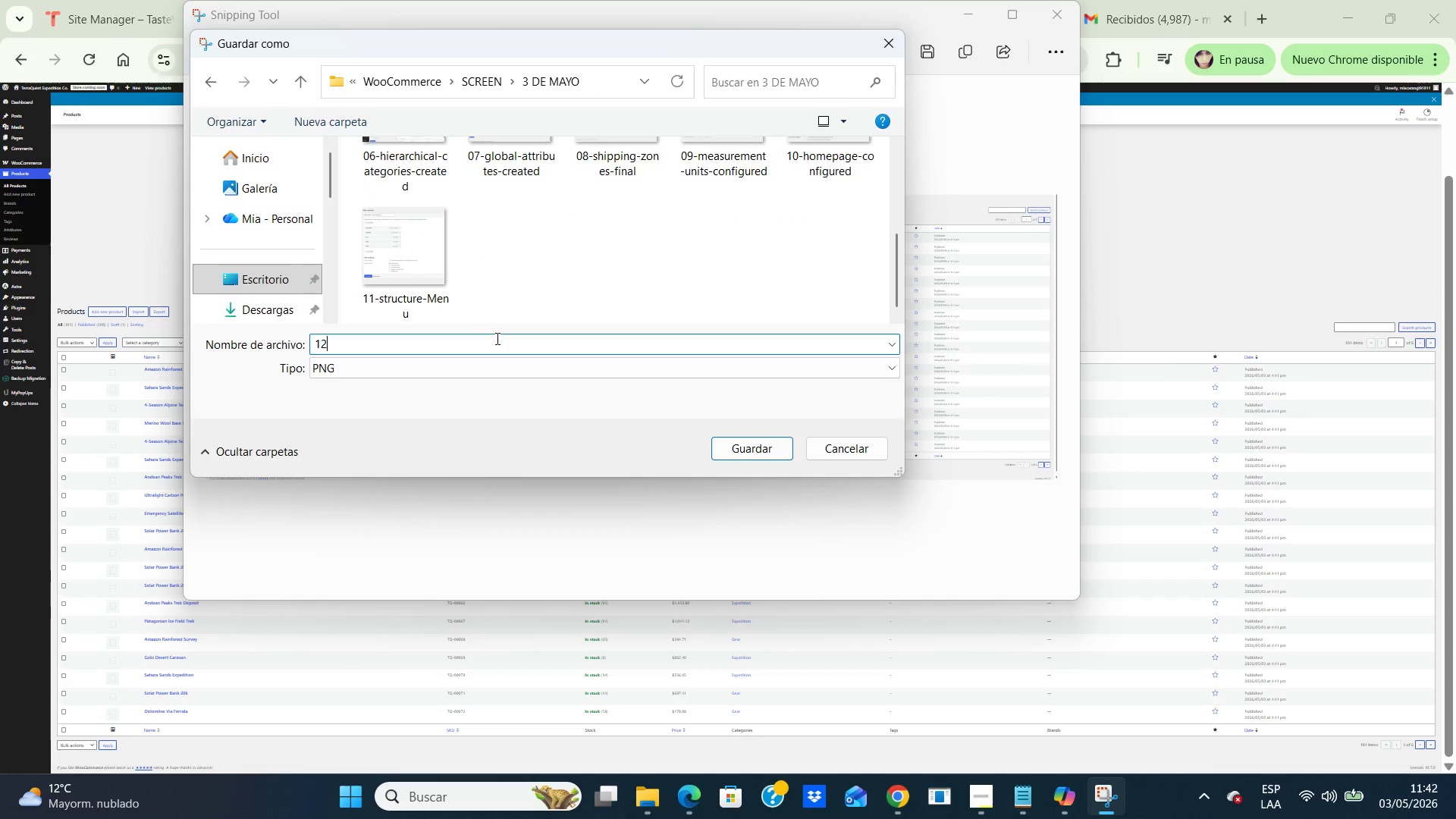 
type(12-import-100-products)
 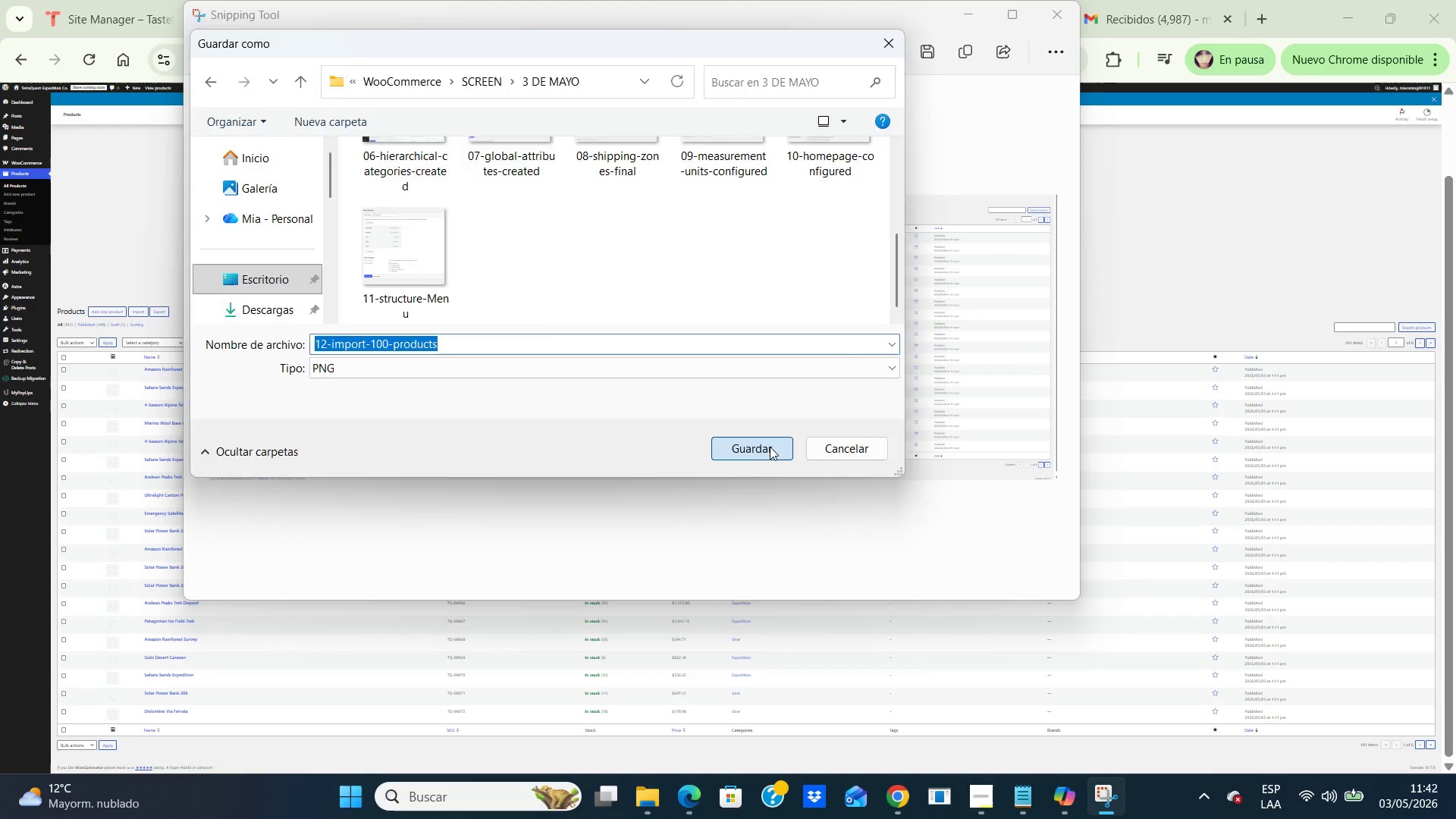 
left_click([770, 447])
 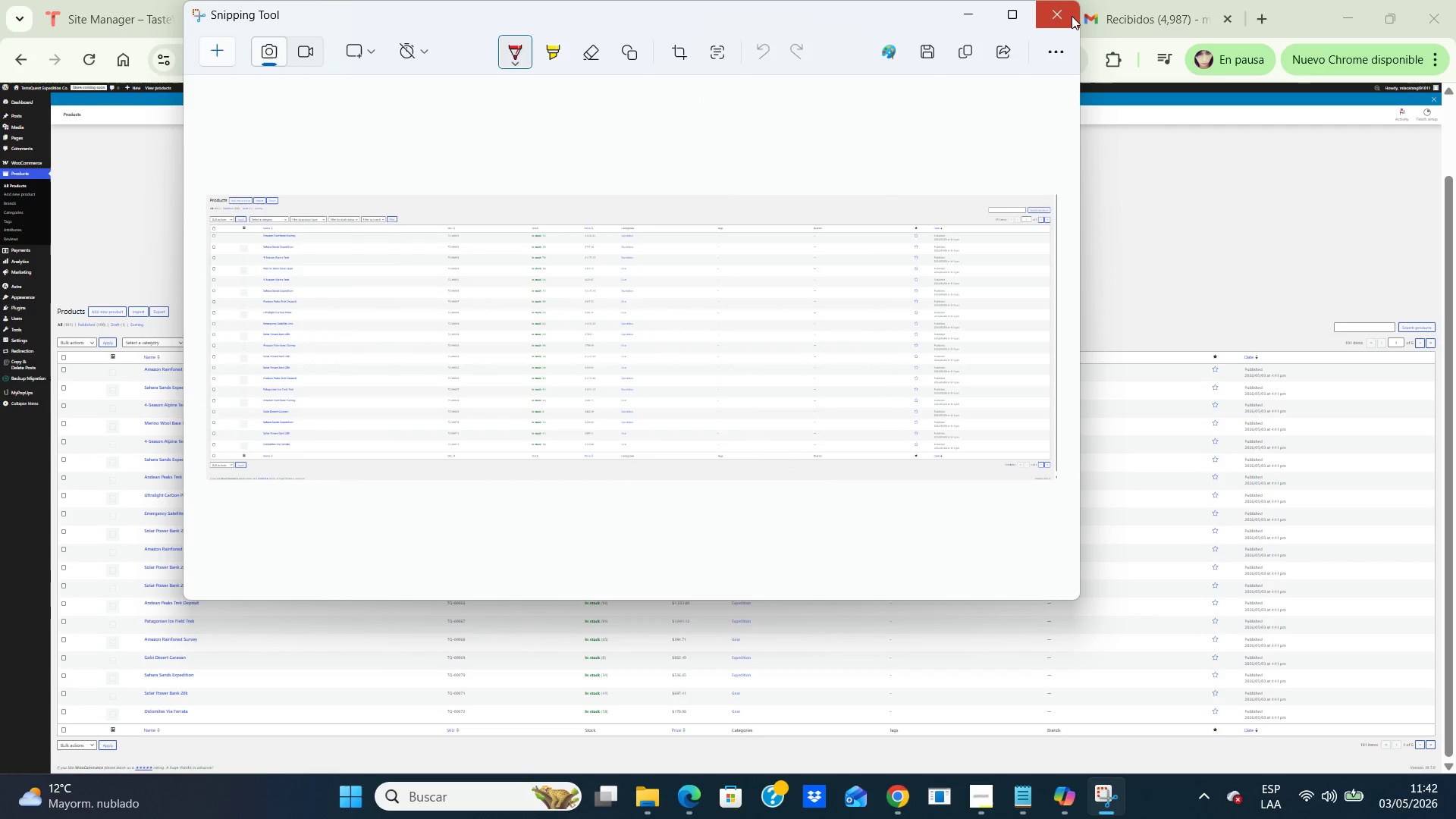 
left_click([1072, 16])
 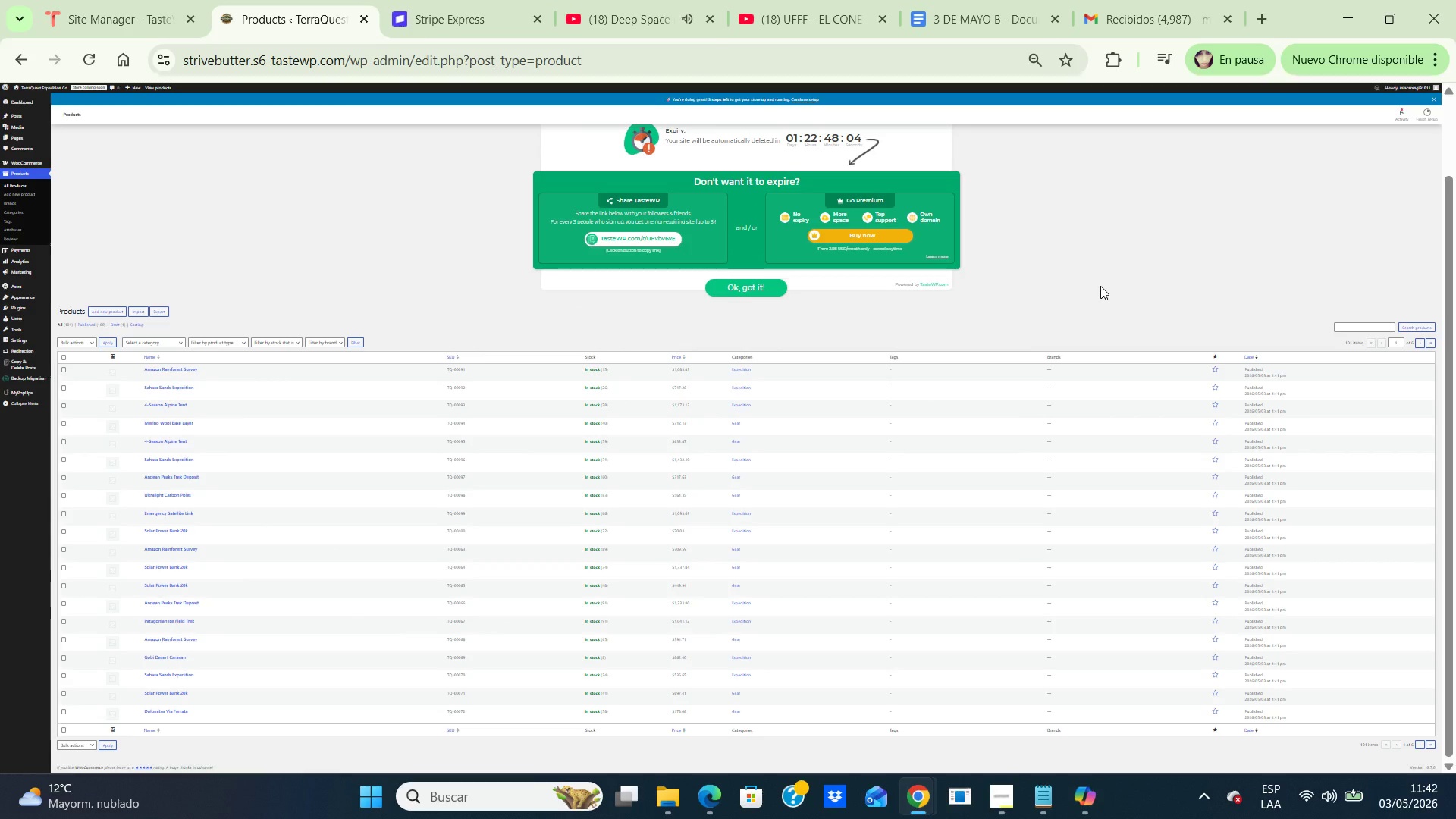 
key(Control+NumpadAdd)
 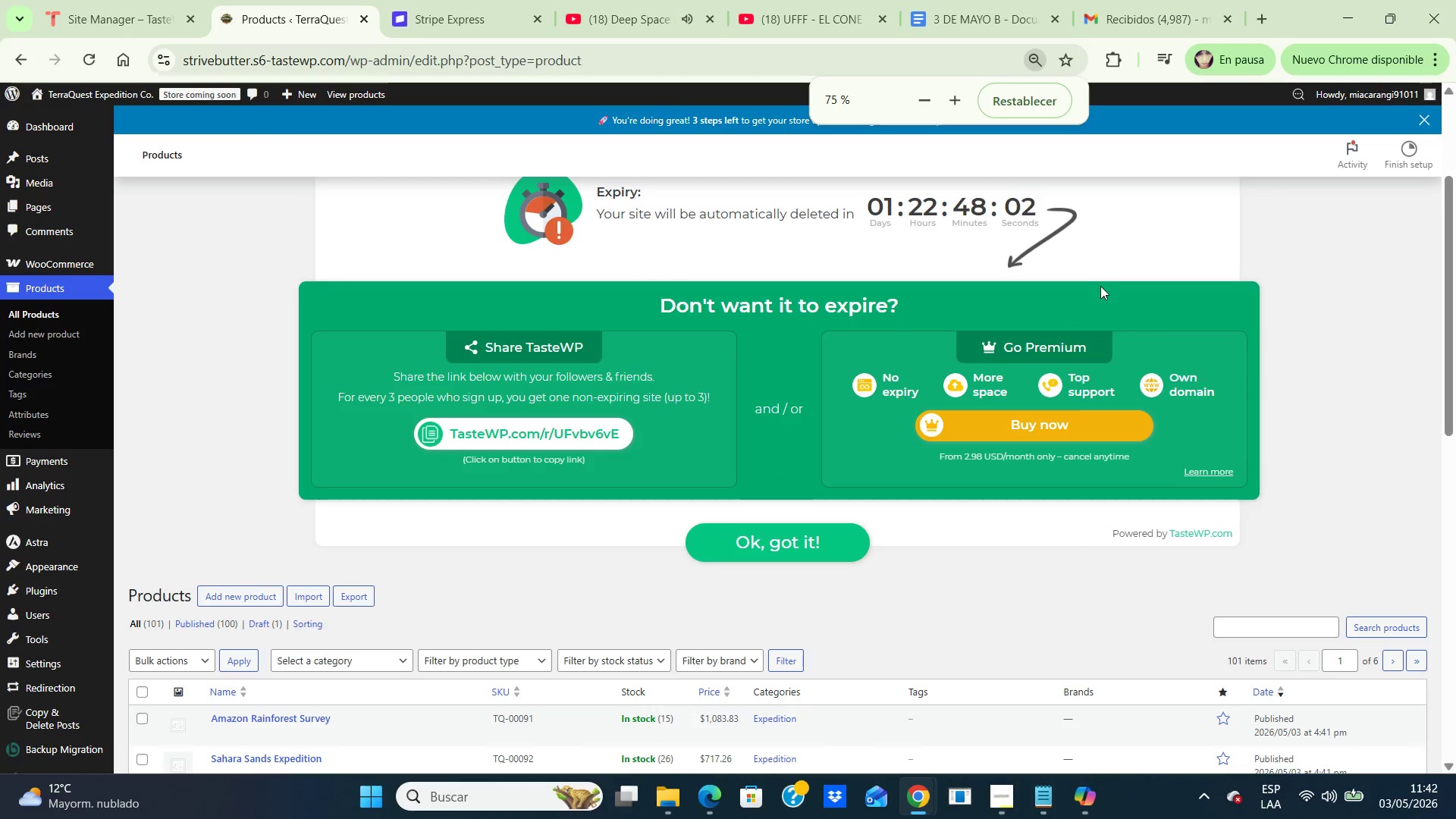 
key(Control+NumpadAdd)
 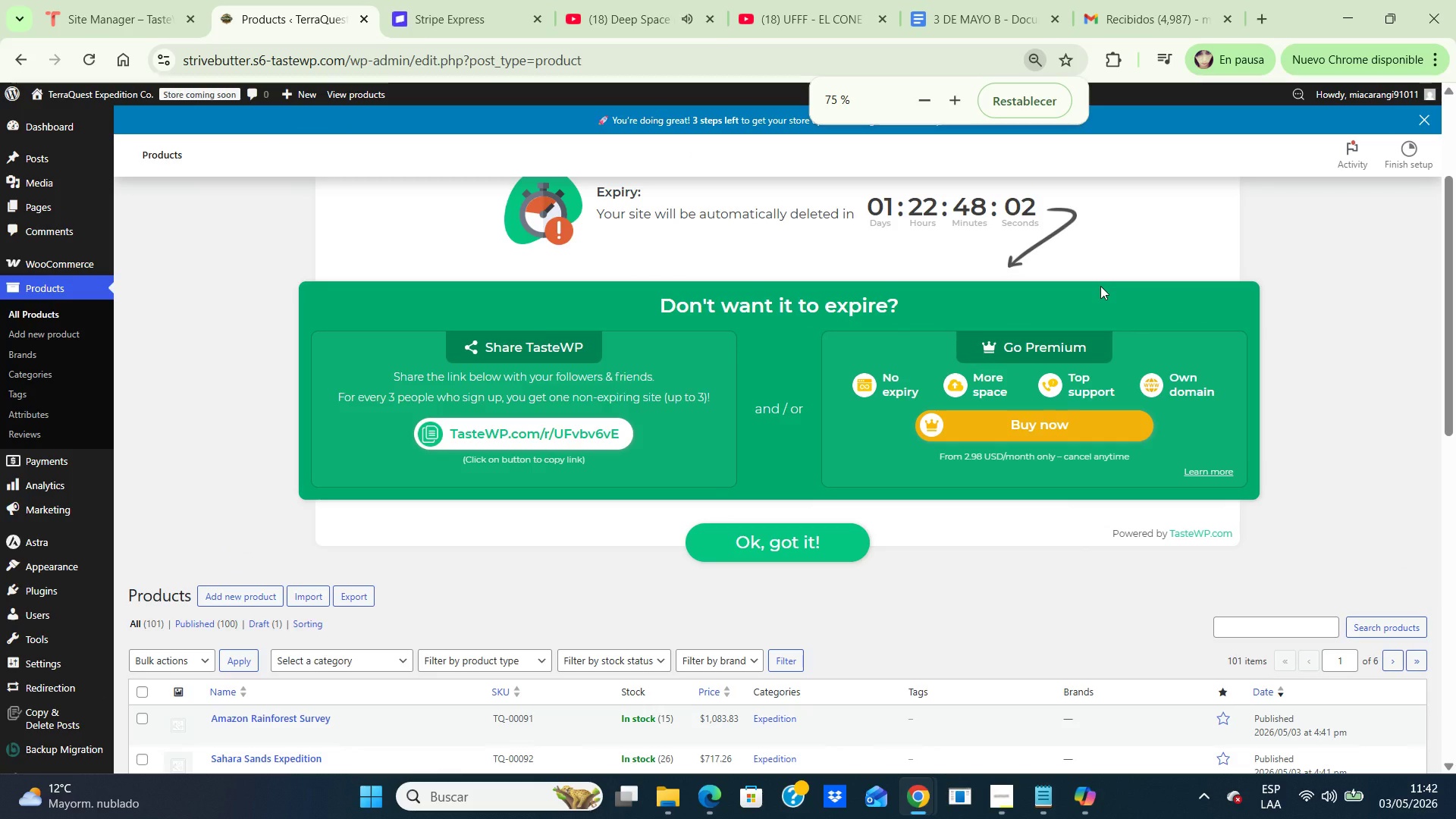 
key(Control+NumpadAdd)
 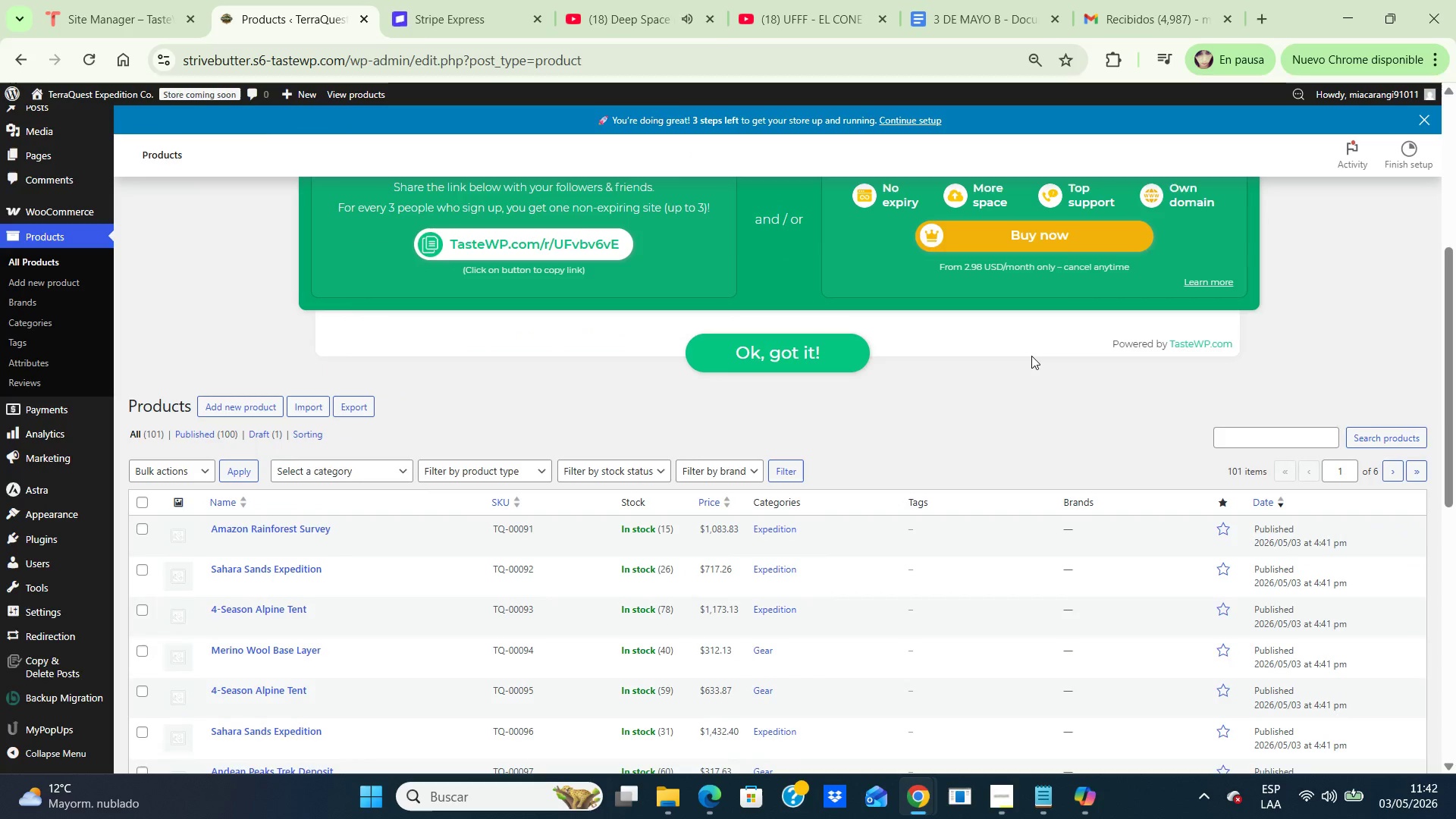 
scroll: coordinate [1031, 356], scroll_direction: down, amount: 2.0
 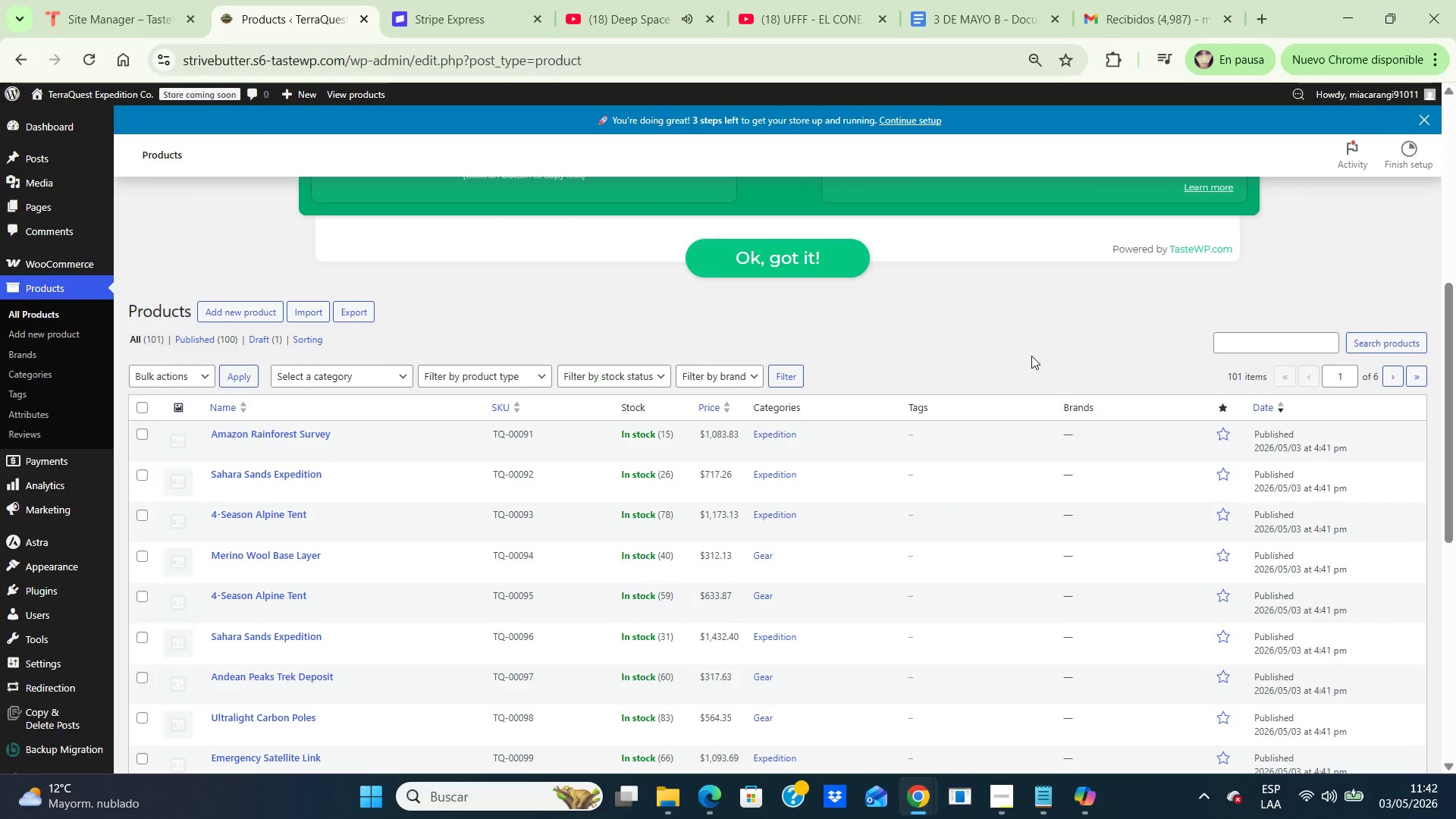 
scroll: coordinate [1031, 356], scroll_direction: up, amount: 1.0
 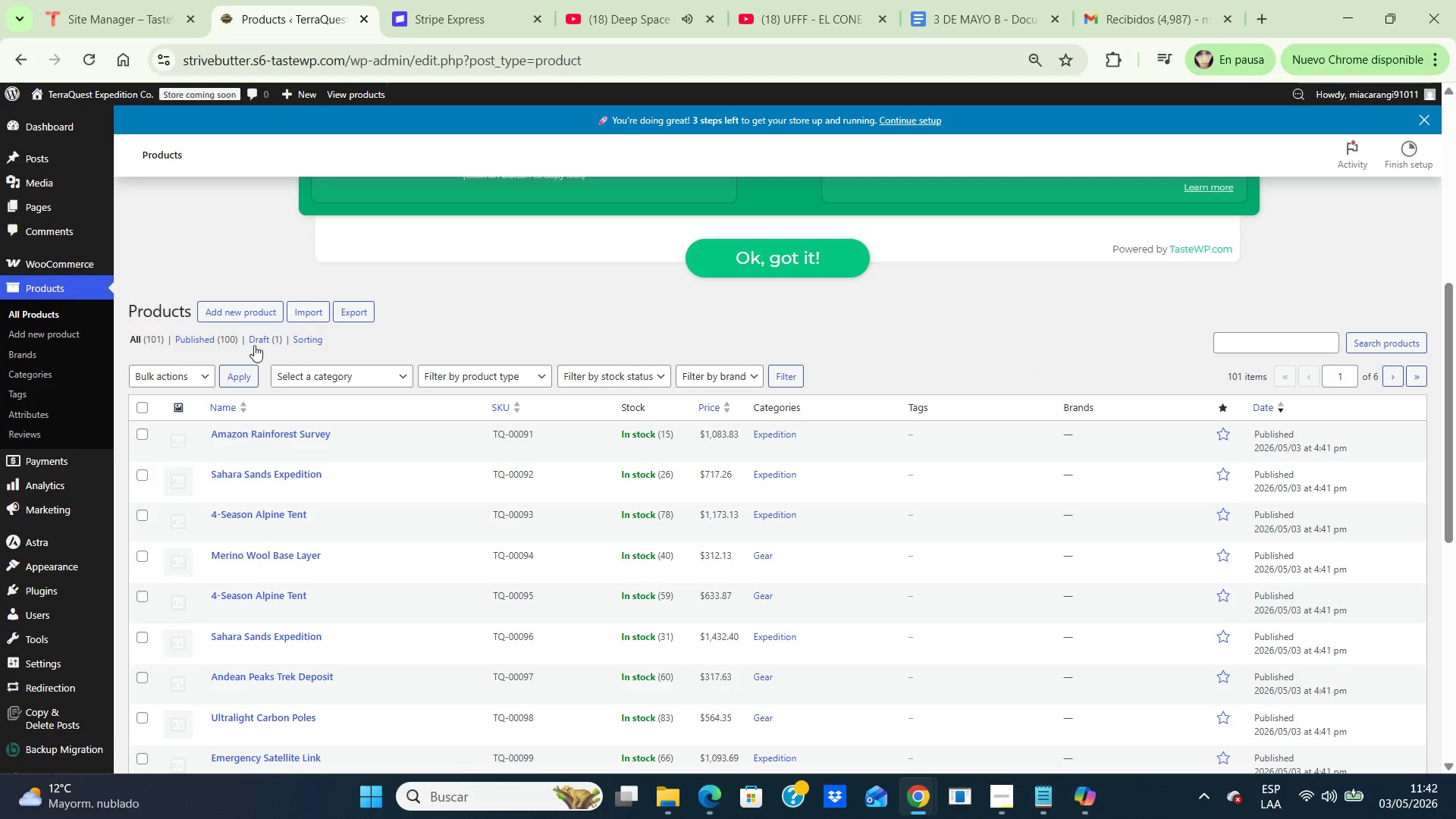 
left_click([269, 342])
 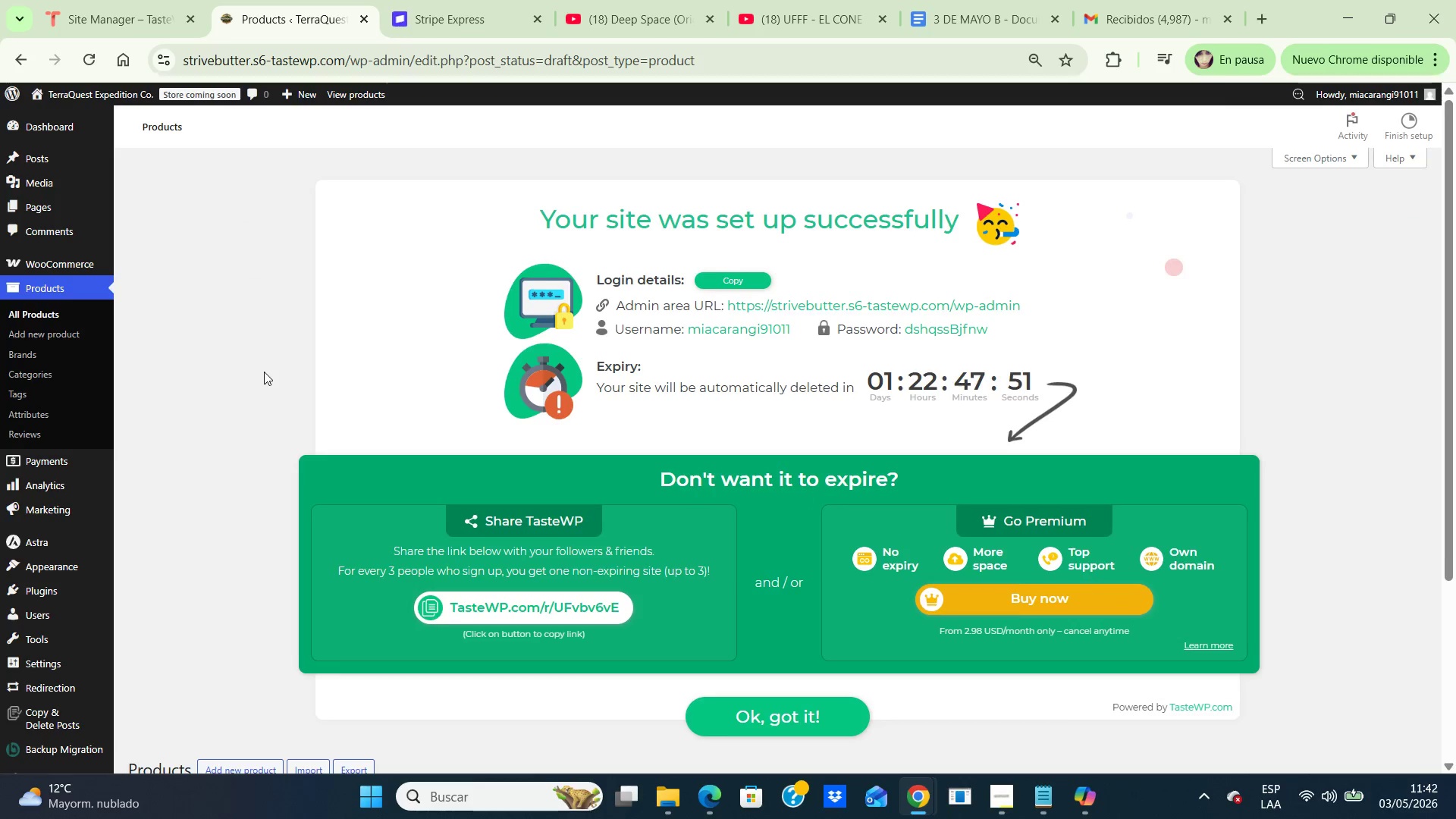 
scroll: coordinate [264, 372], scroll_direction: down, amount: 7.0
 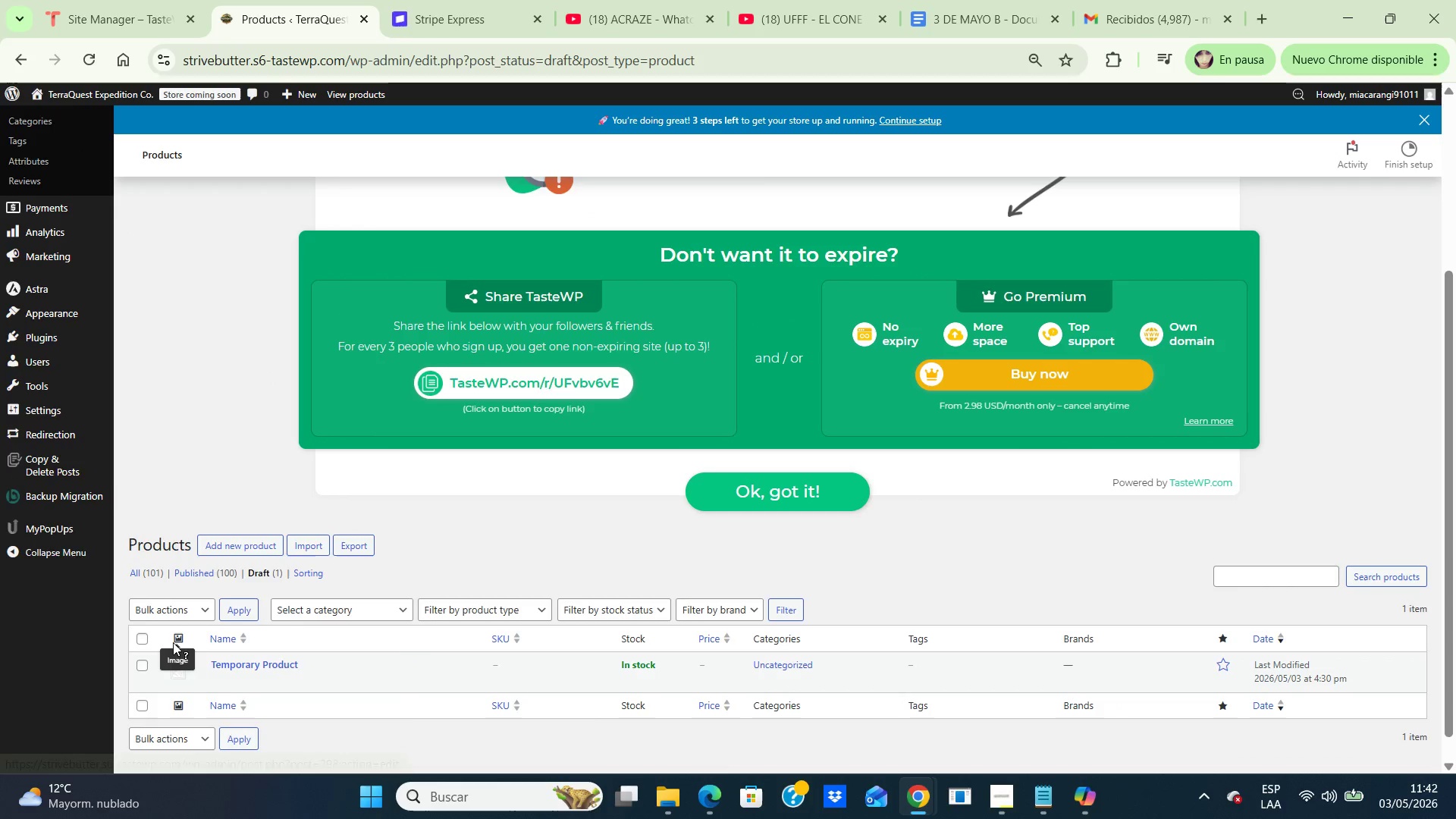 
left_click([173, 642])
 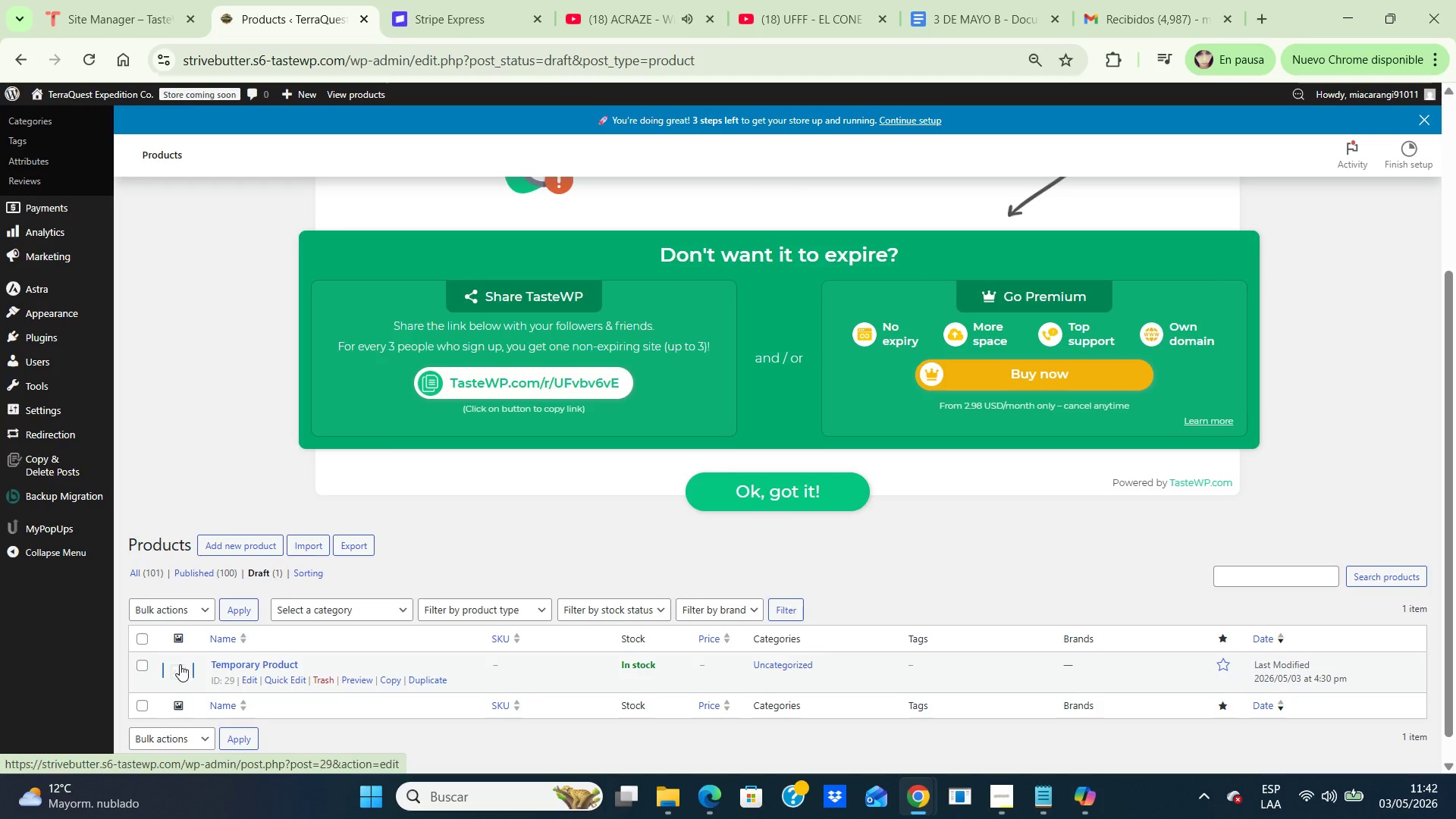 
left_click([180, 664])
 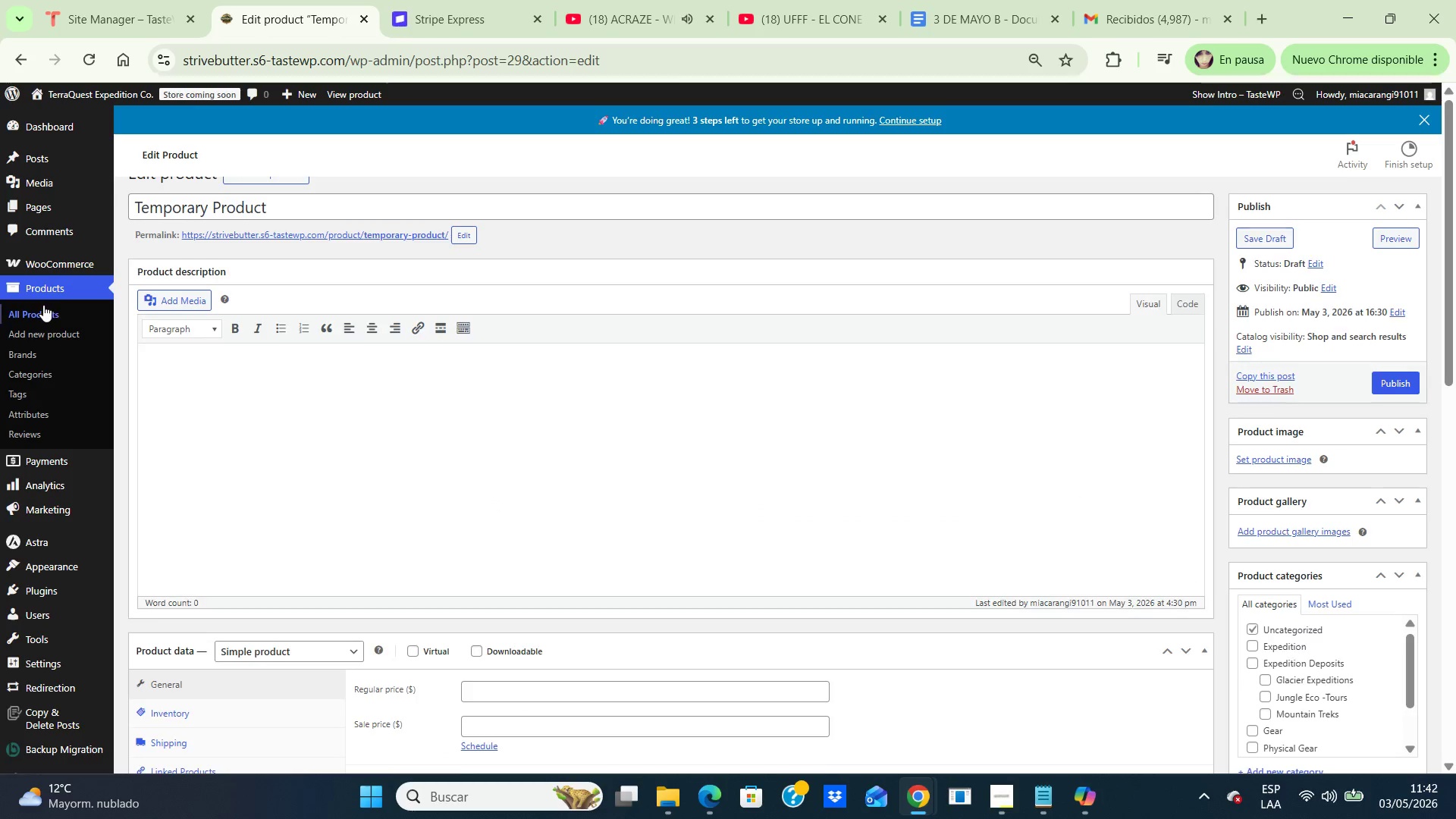 
wait(5.61)
 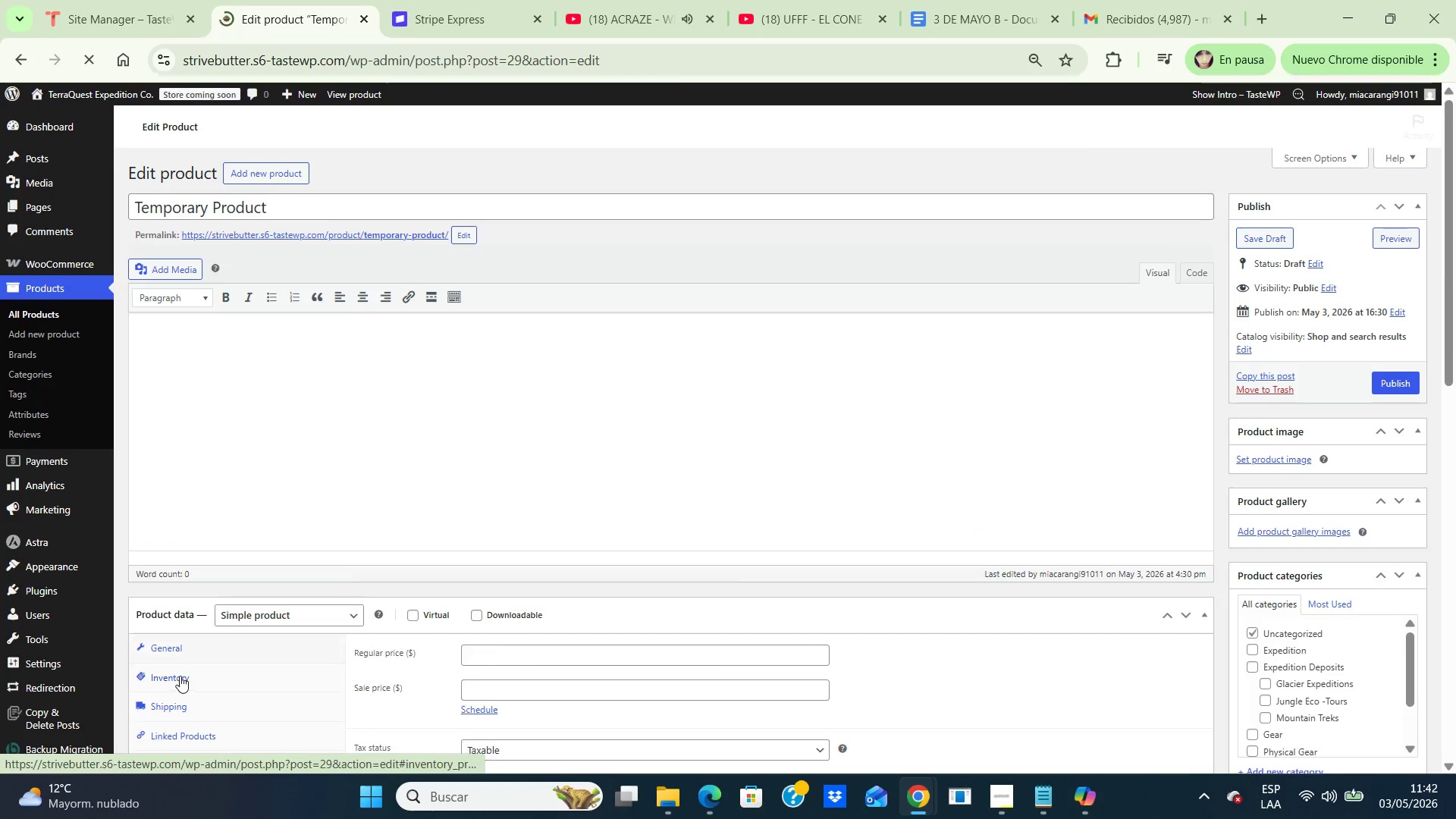 
left_click([34, 308])
 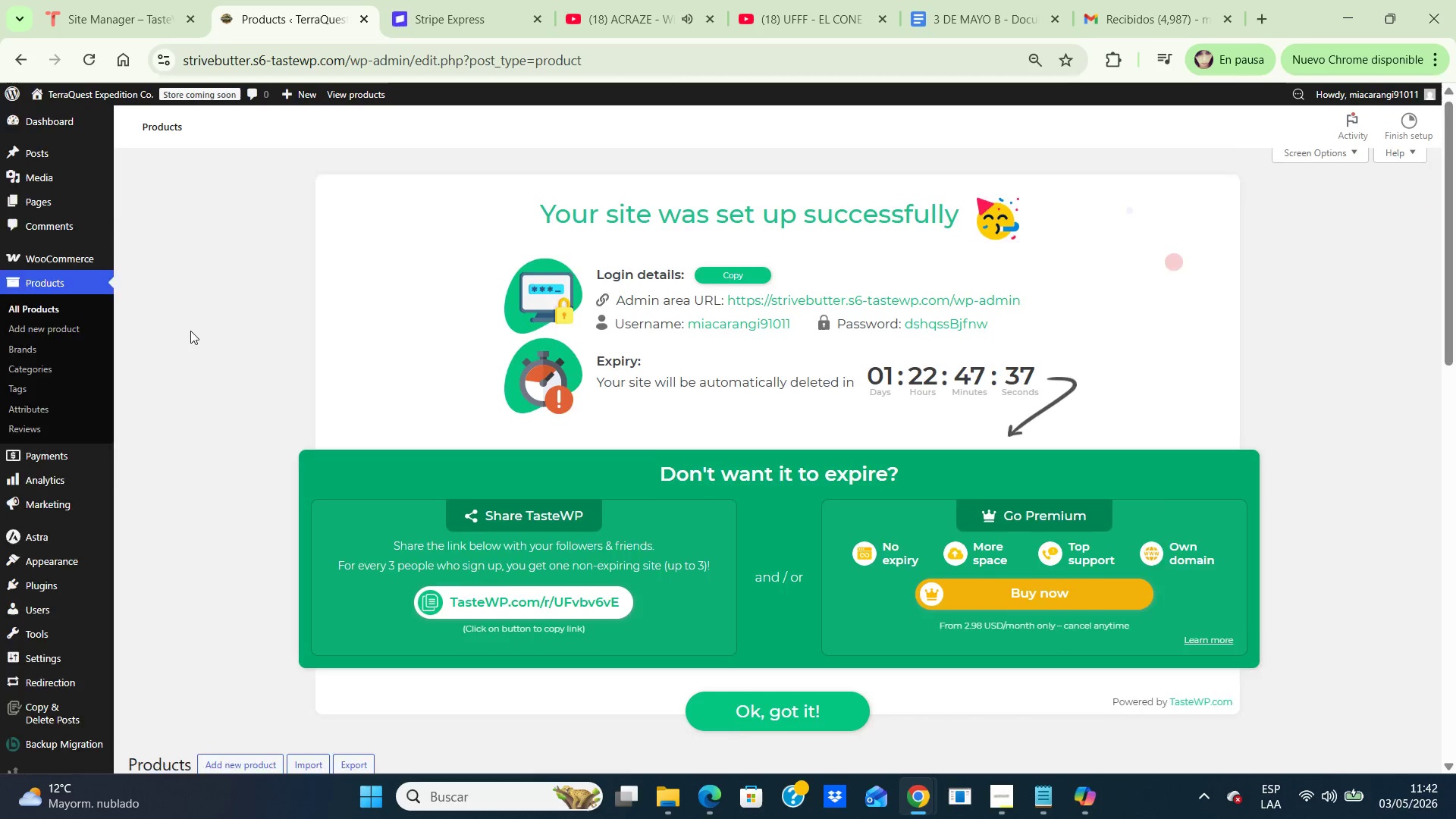 
scroll: coordinate [190, 331], scroll_direction: down, amount: 3.0
 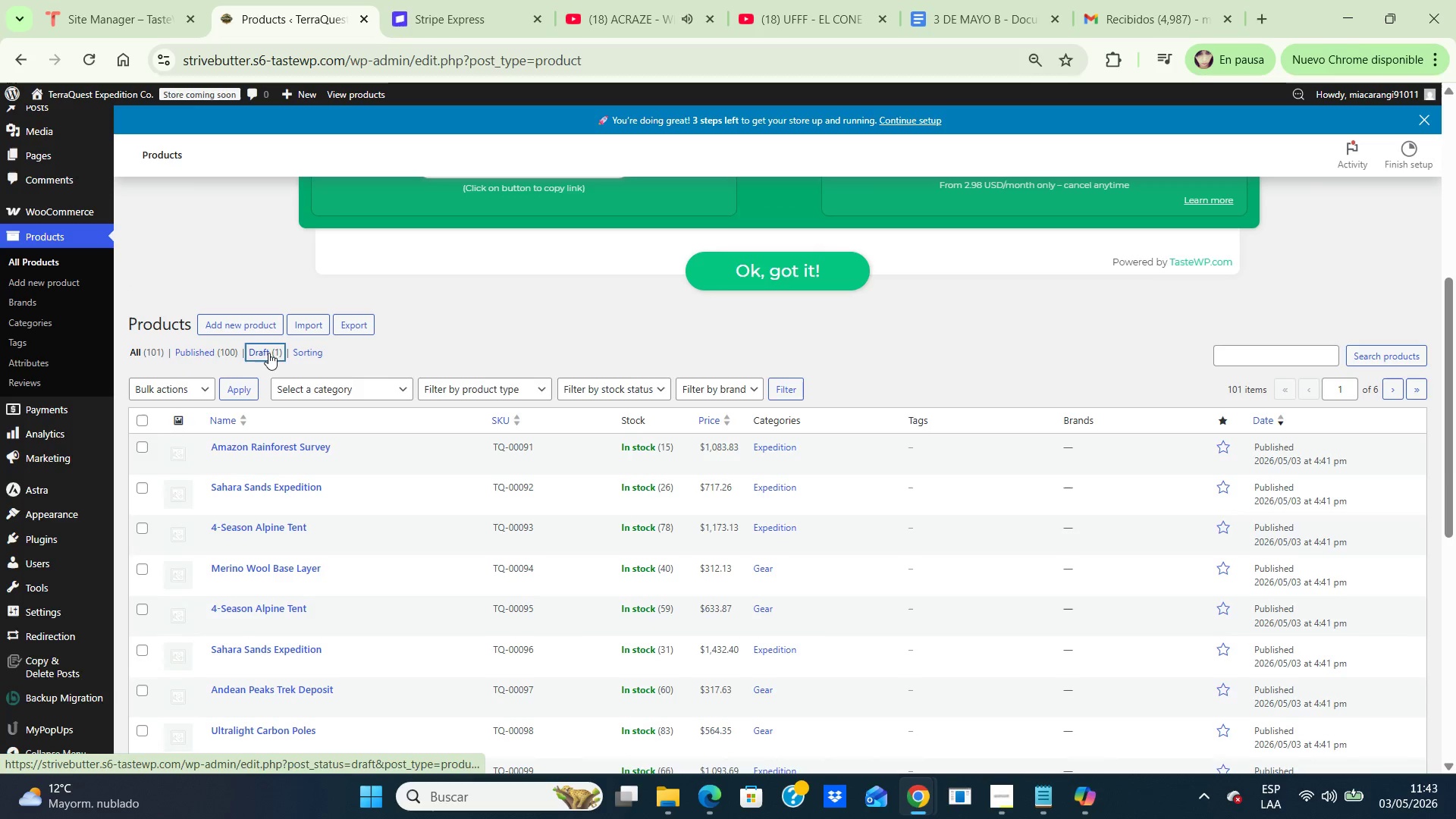 
left_click([268, 353])
 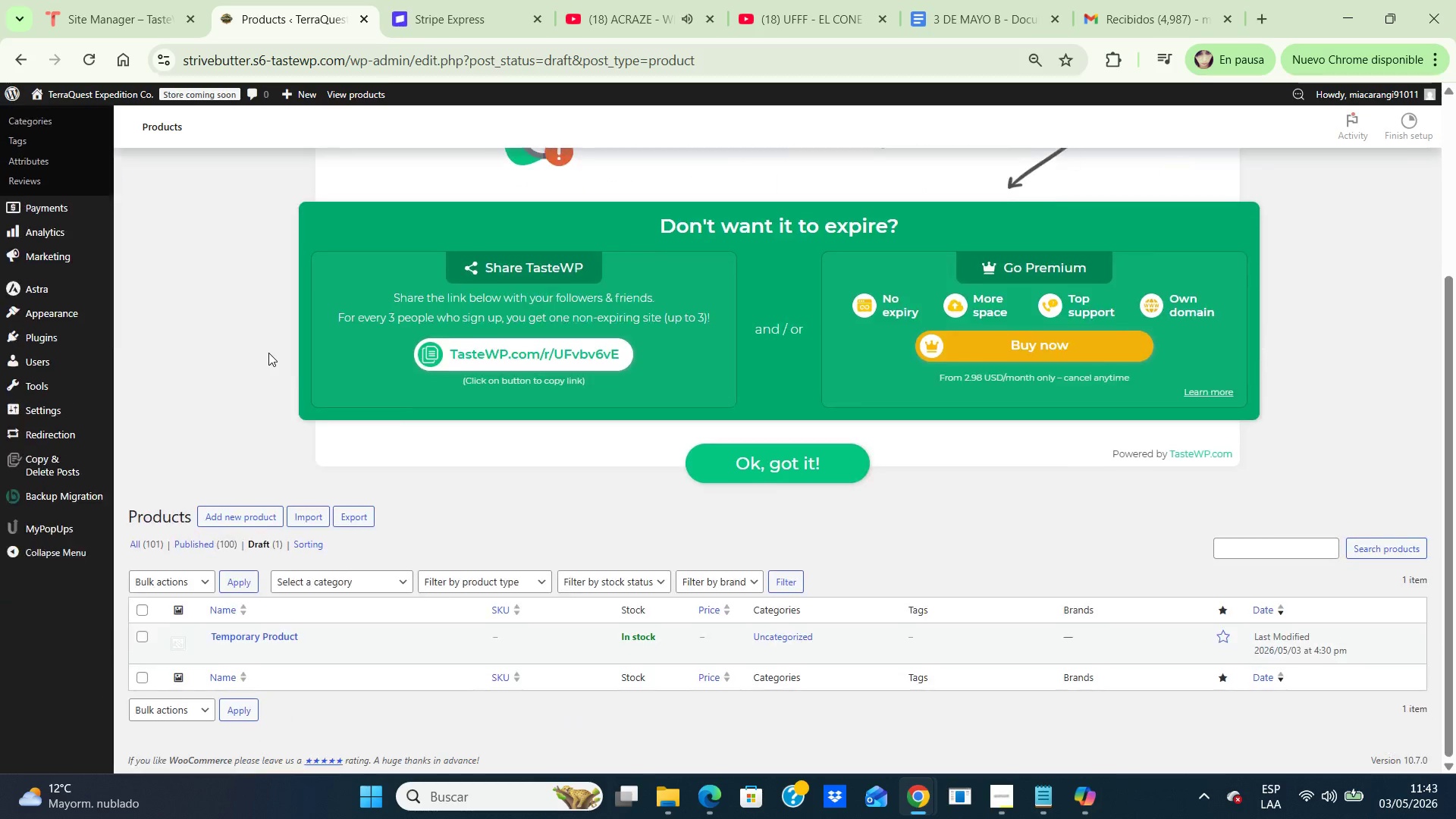 
scroll: coordinate [268, 353], scroll_direction: down, amount: 4.0
 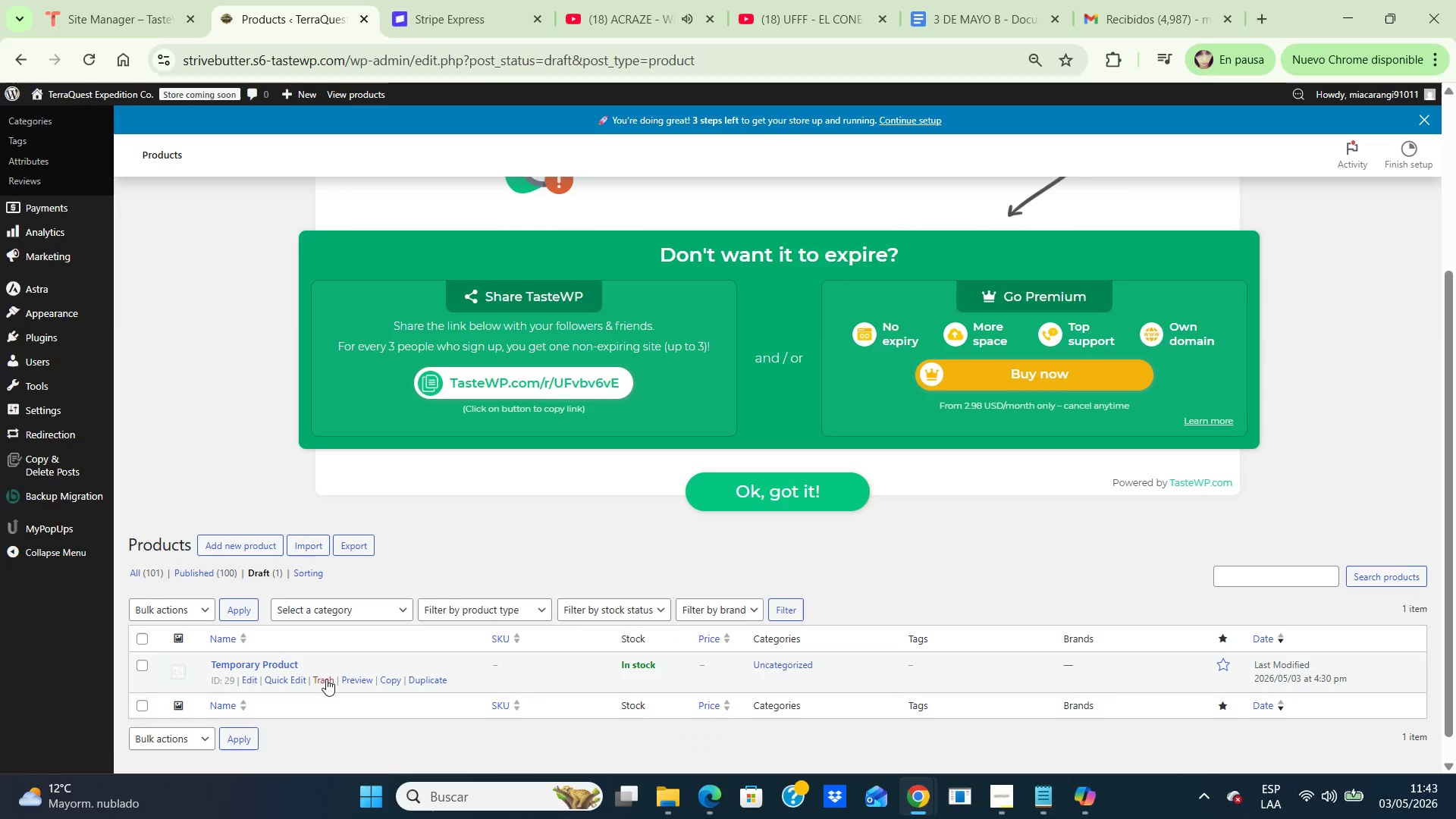 
left_click([326, 679])
 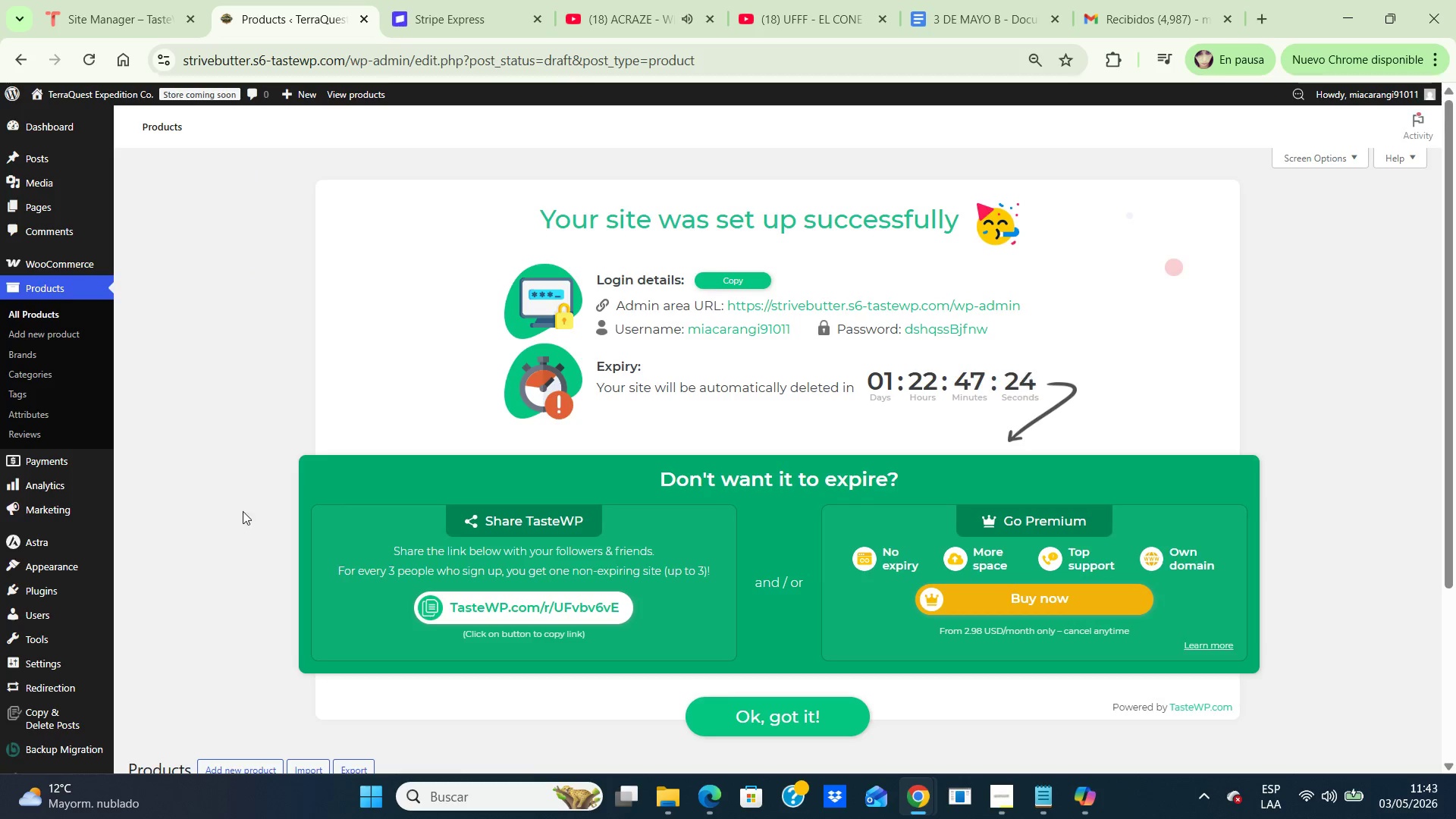 
scroll: coordinate [213, 460], scroll_direction: down, amount: 8.0
 